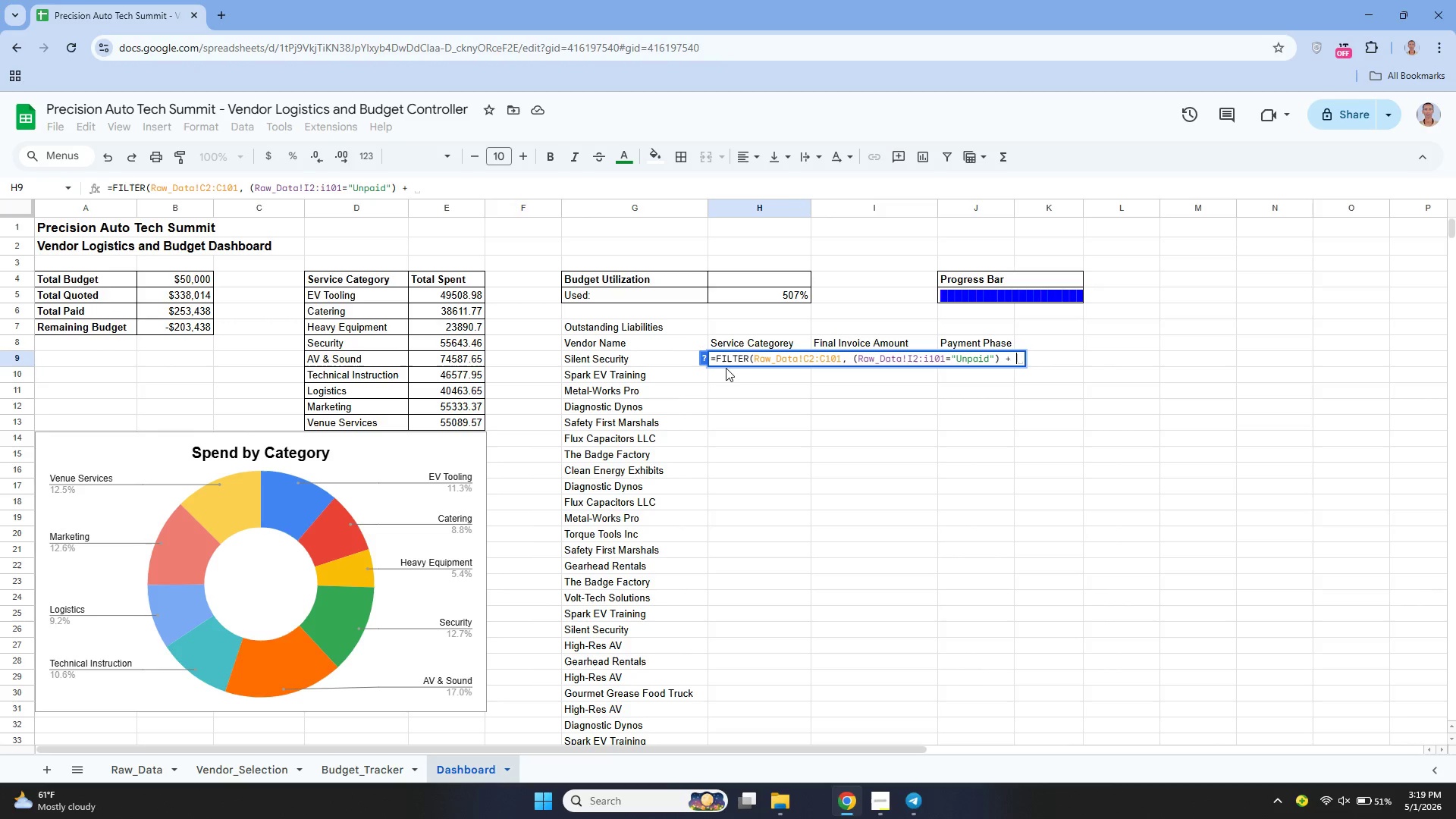 
wait(8.99)
 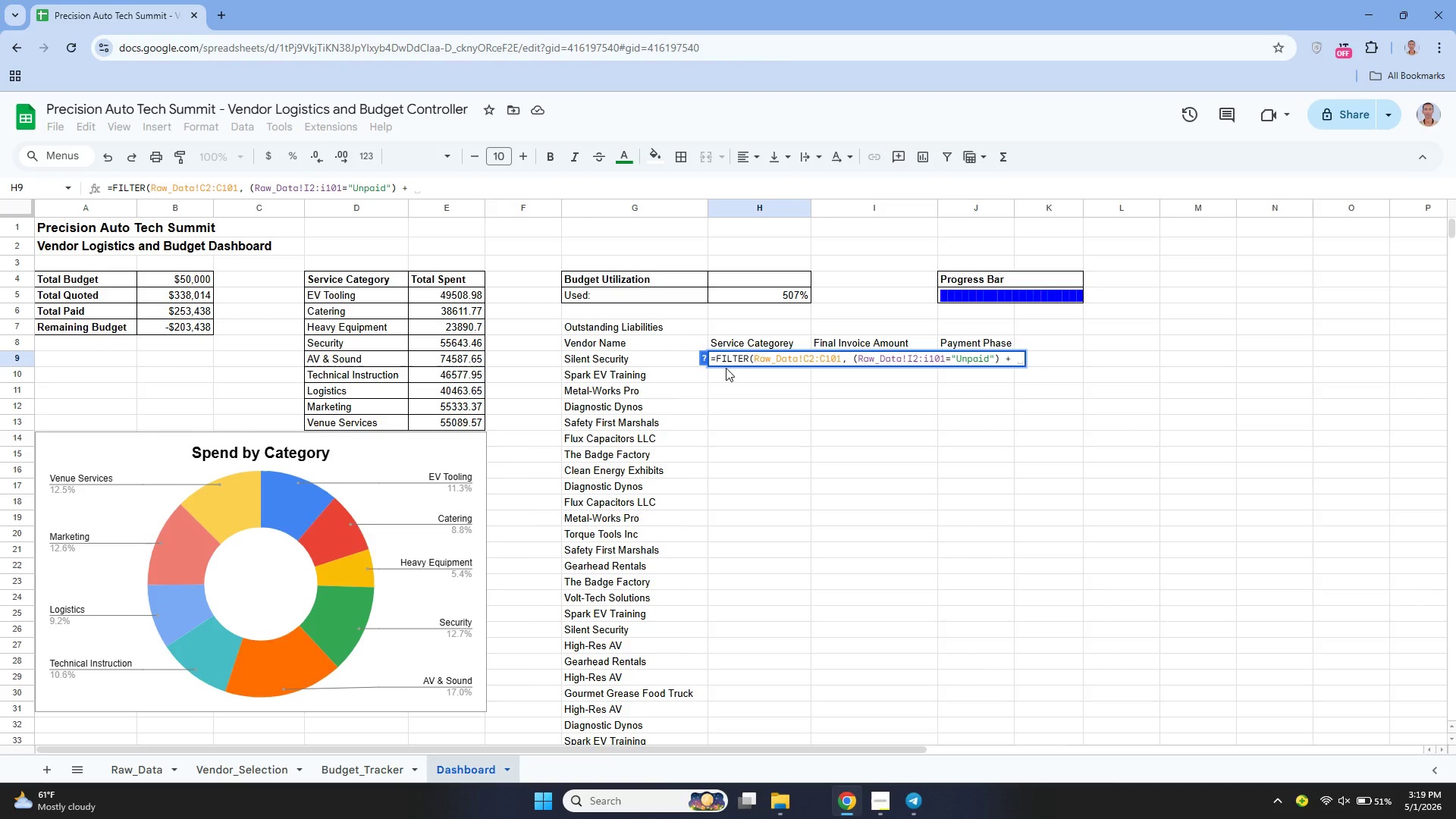 
type(())
 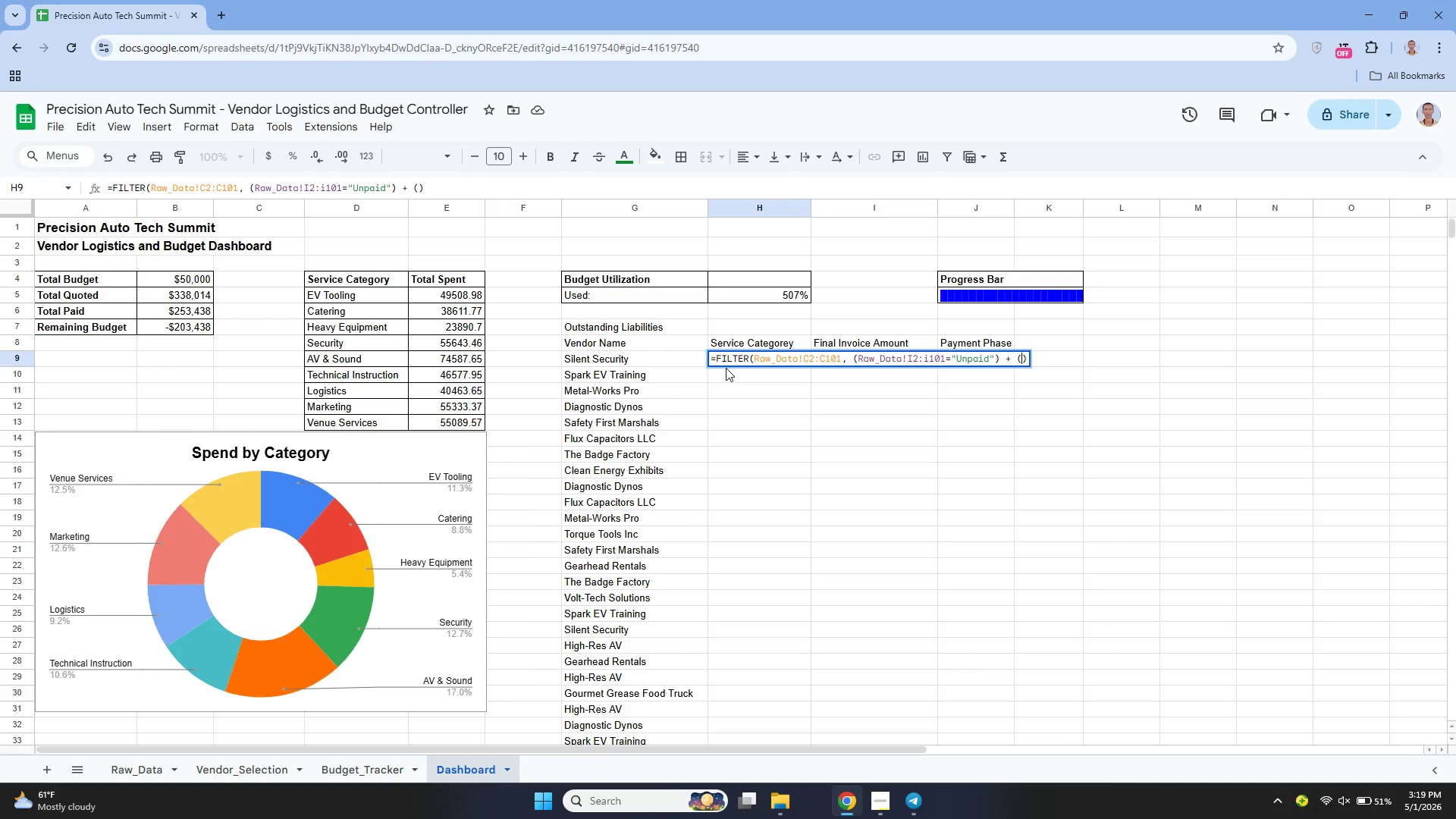 
key(ArrowLeft)
 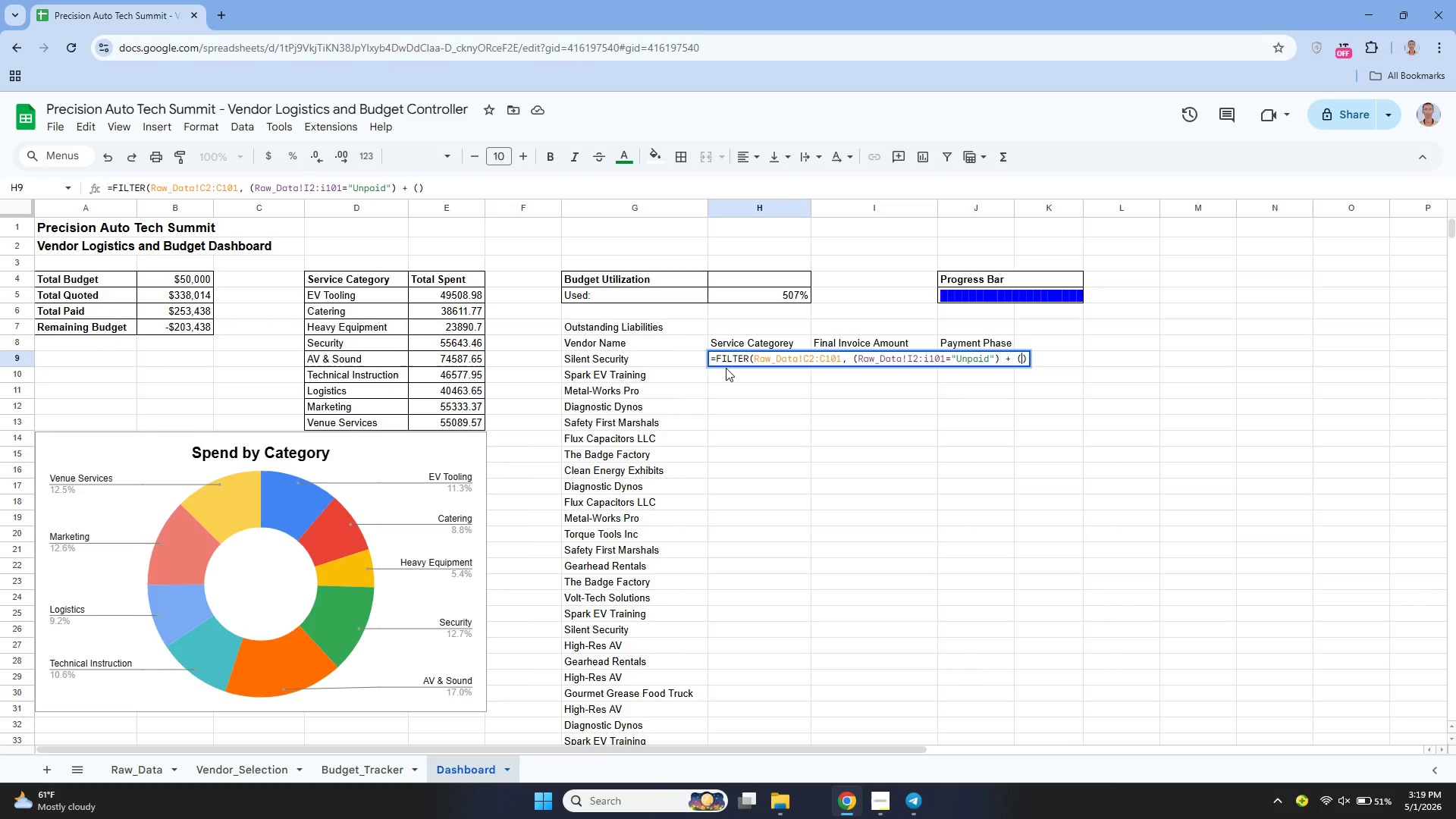 
type(RAw)
key(Backspace)
key(Backspace)
type(aw_Data!I2:i101)
 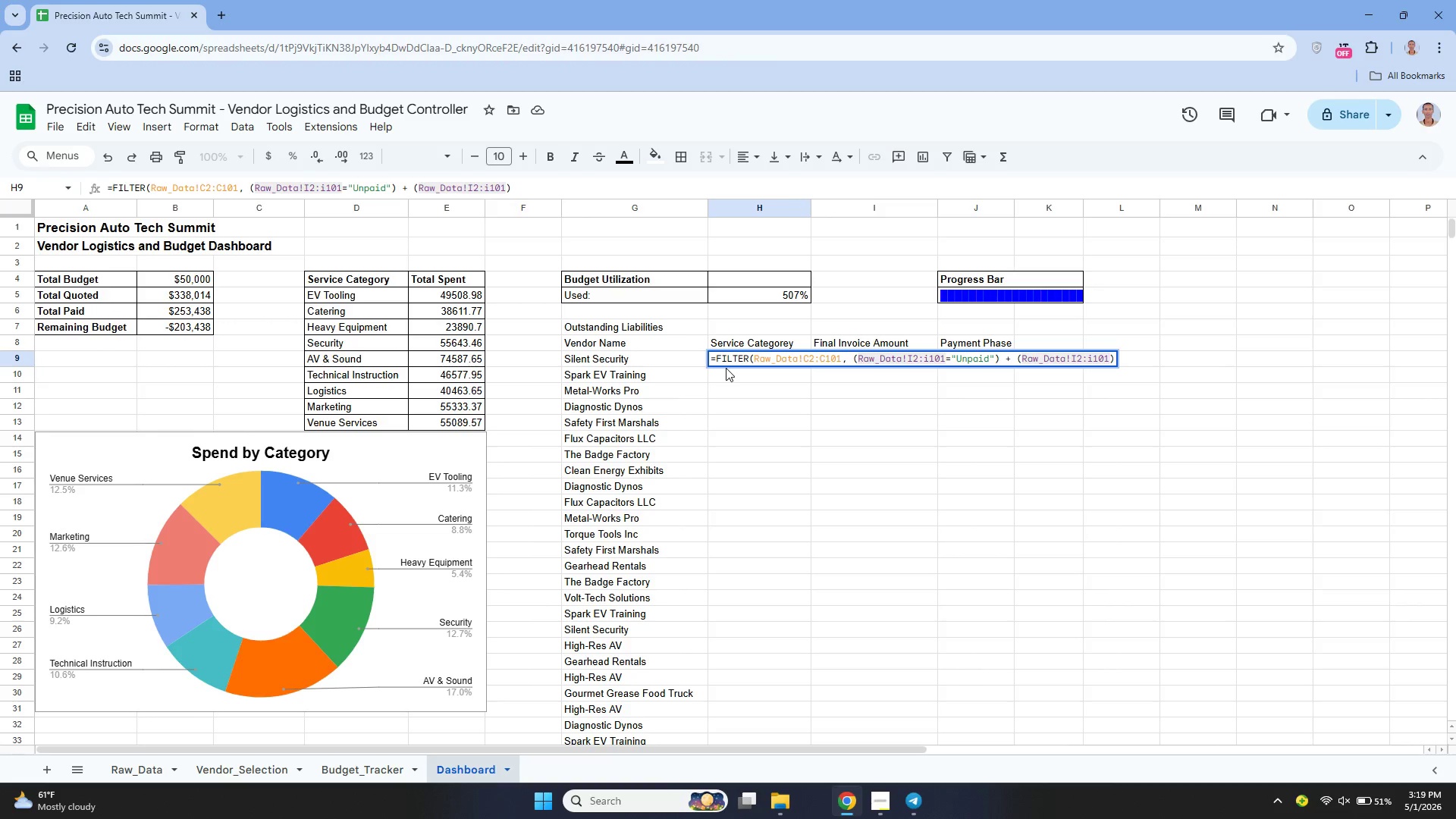 
key(ArrowLeft)
 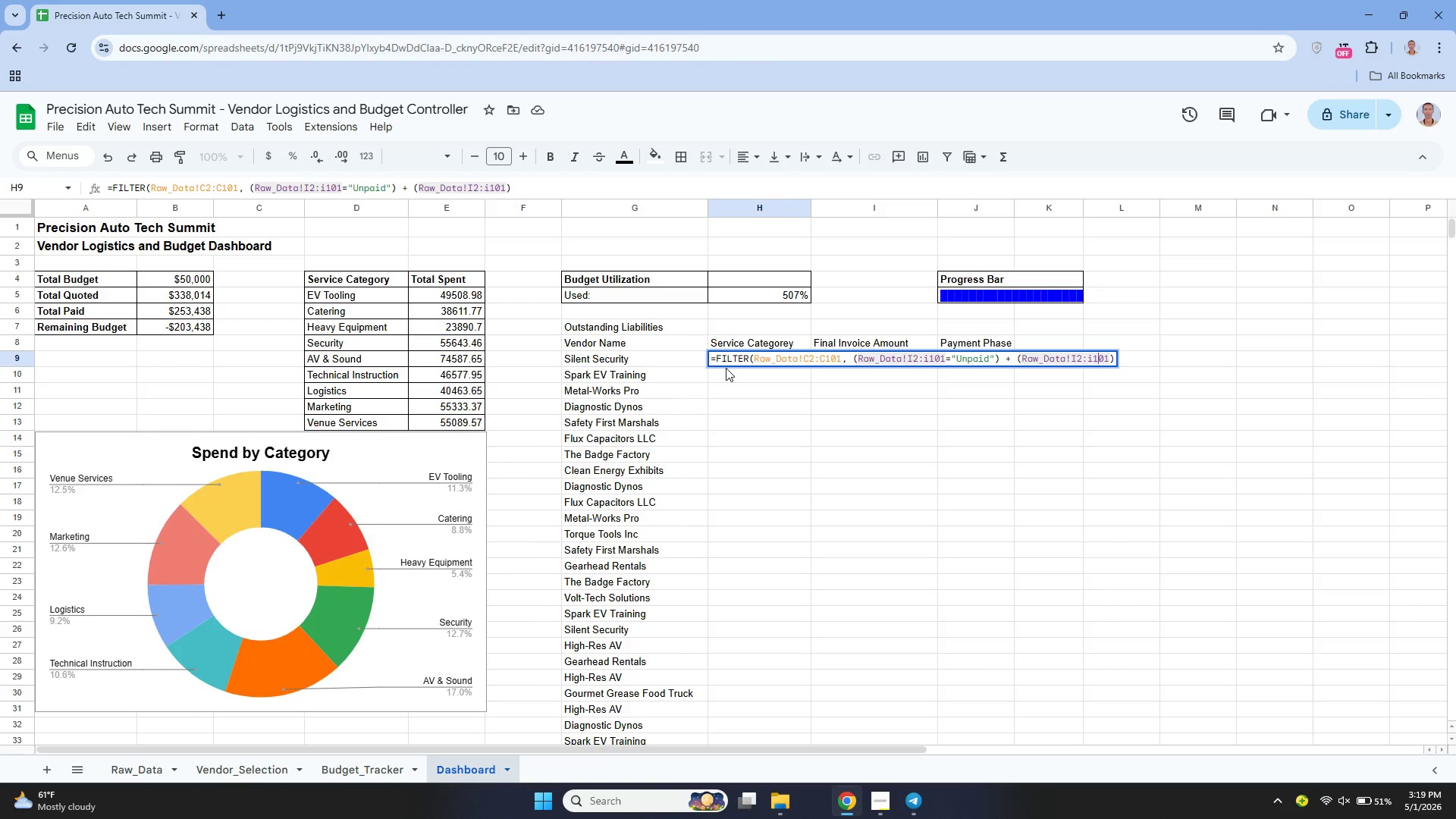 
key(ArrowLeft)
 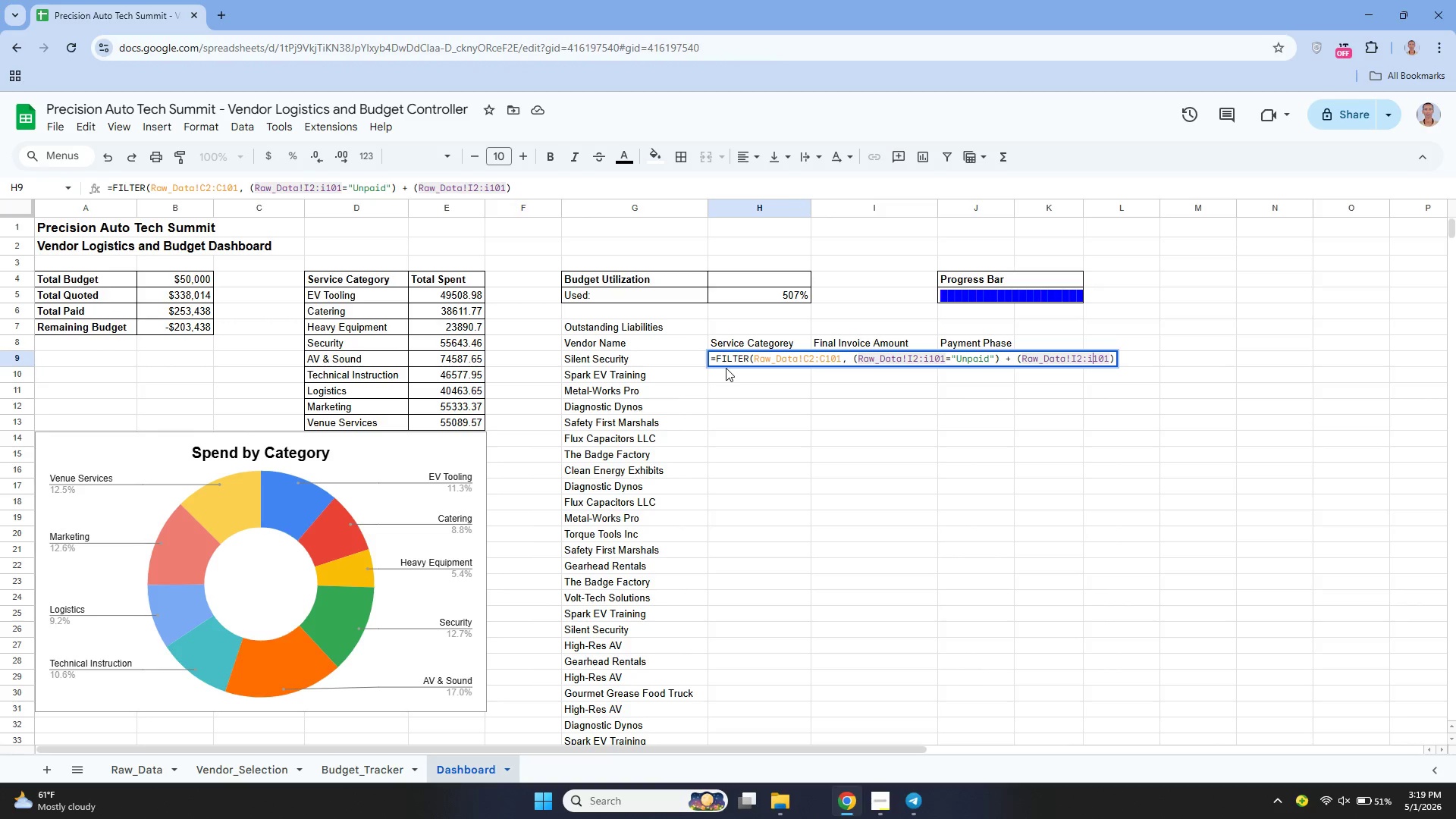 
key(ArrowLeft)
 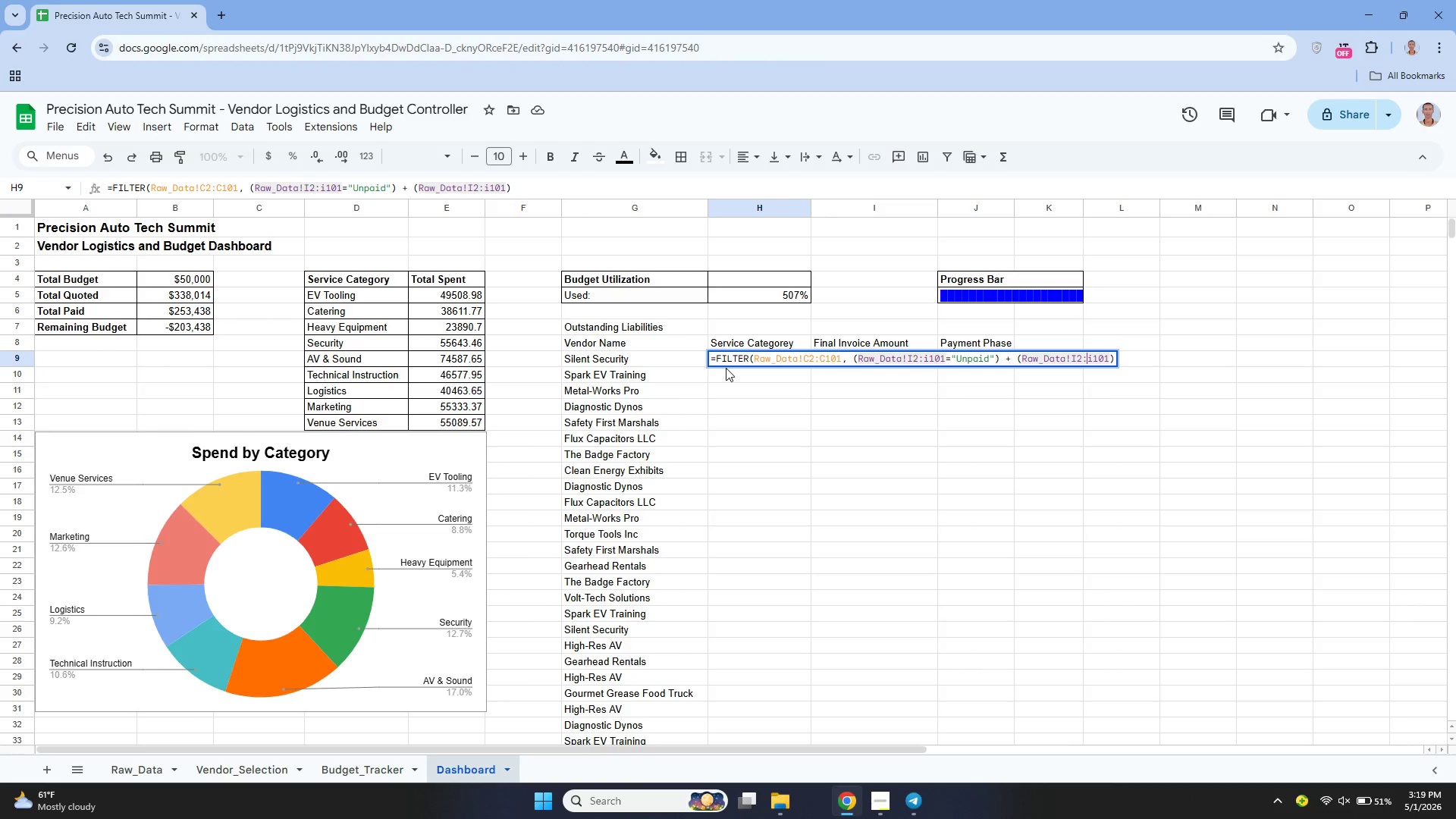 
key(ArrowLeft)
 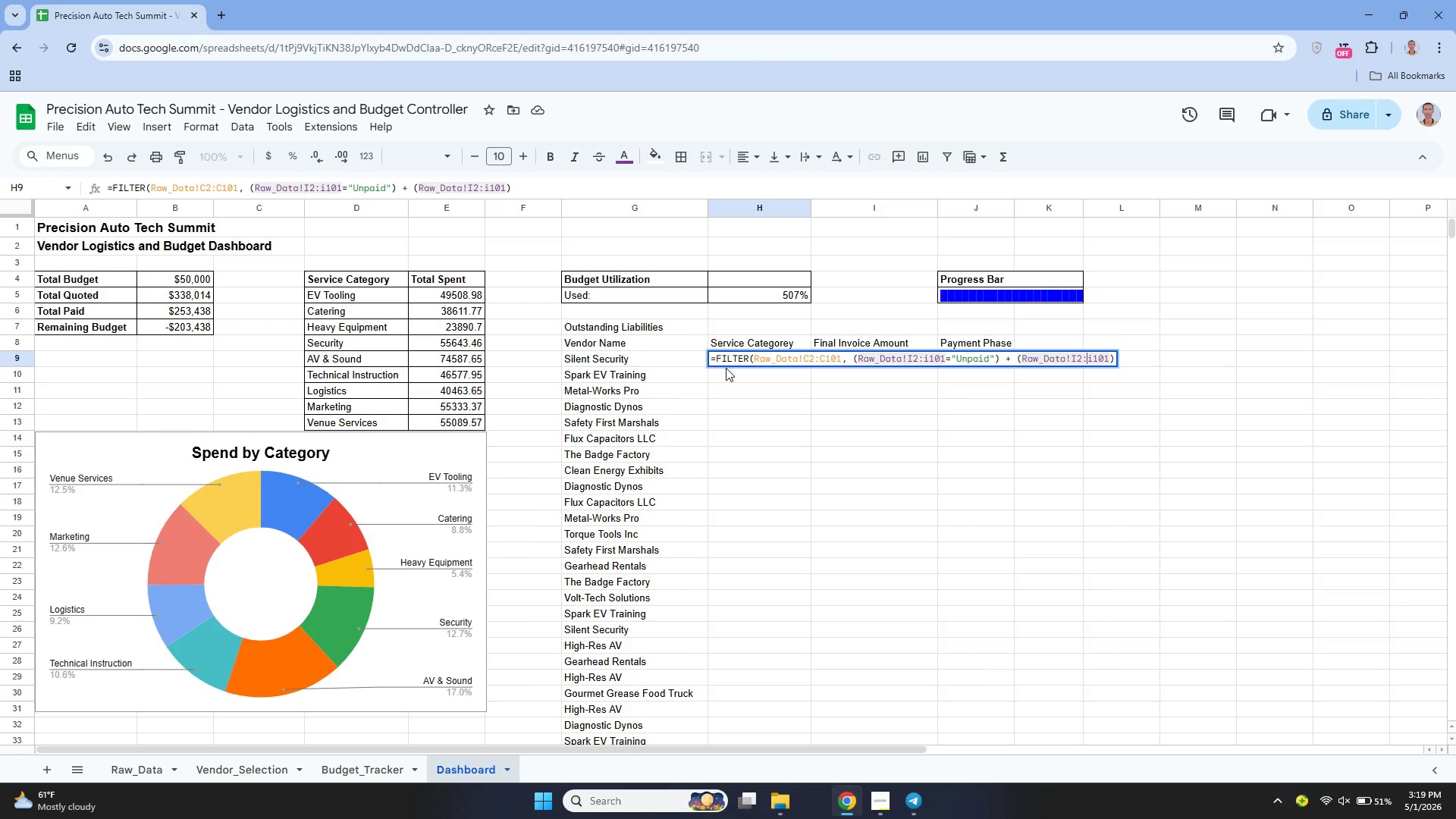 
key(ArrowRight)
 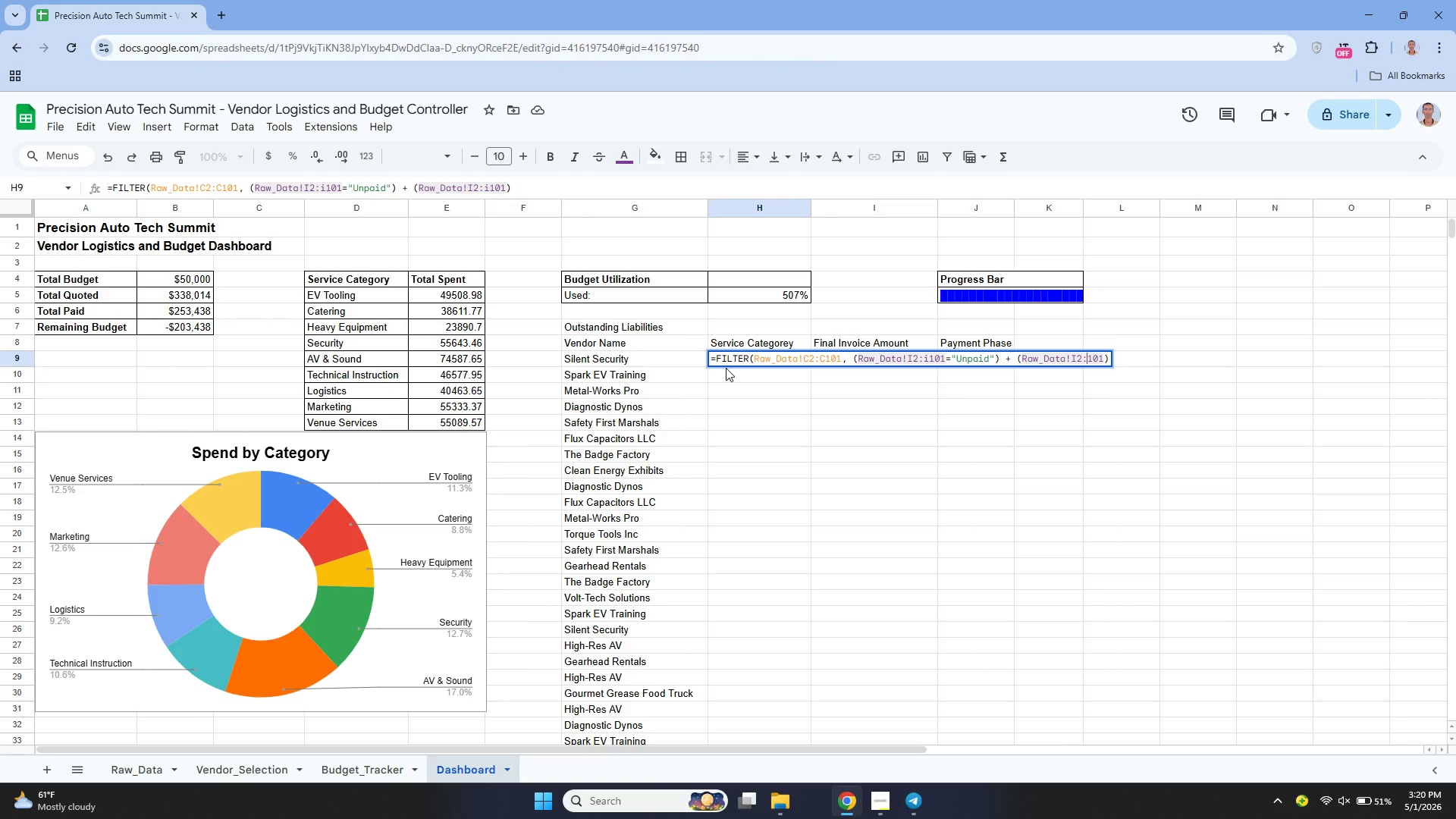 
key(Backspace)
 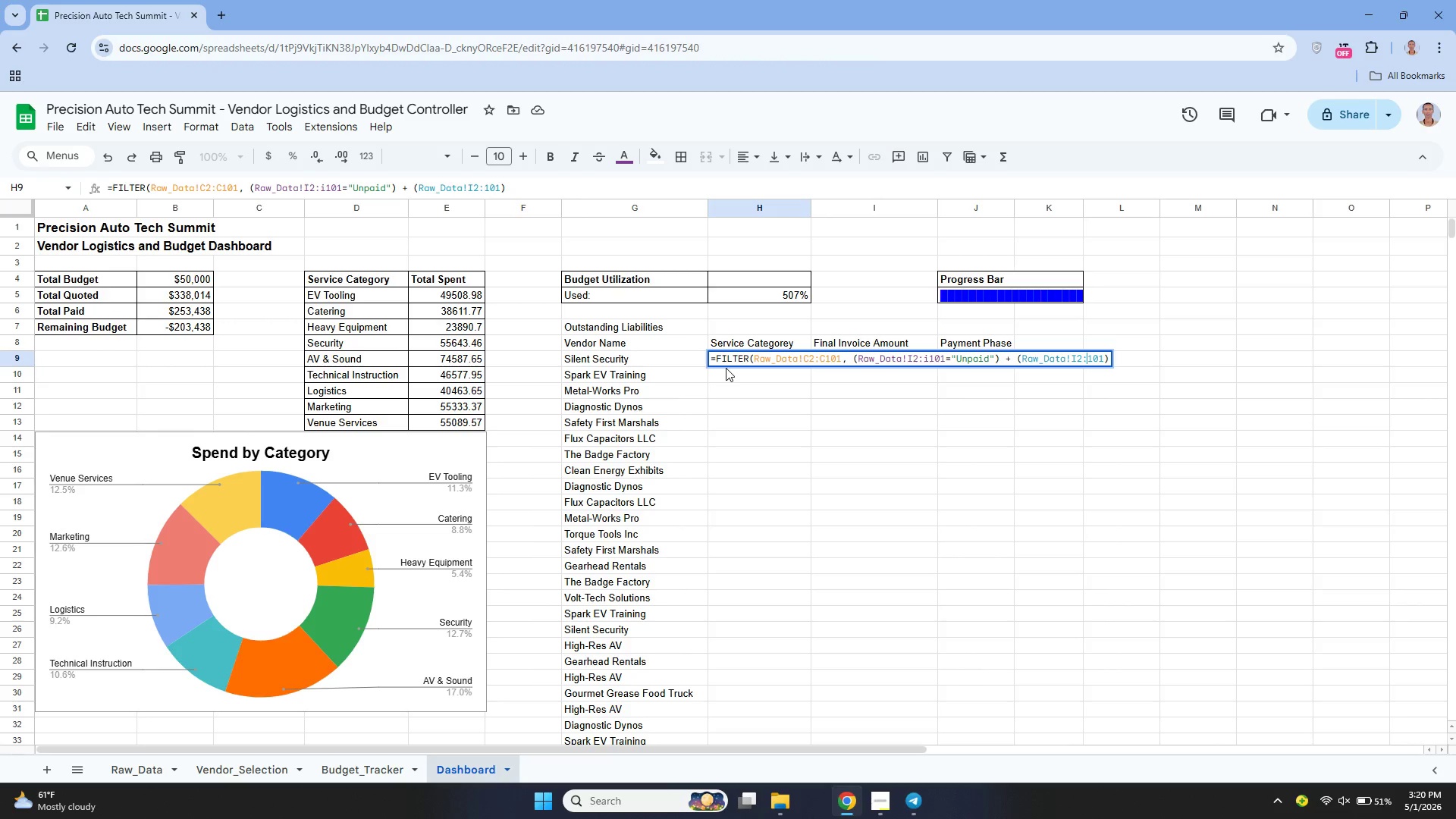 
key(Shift+I)
 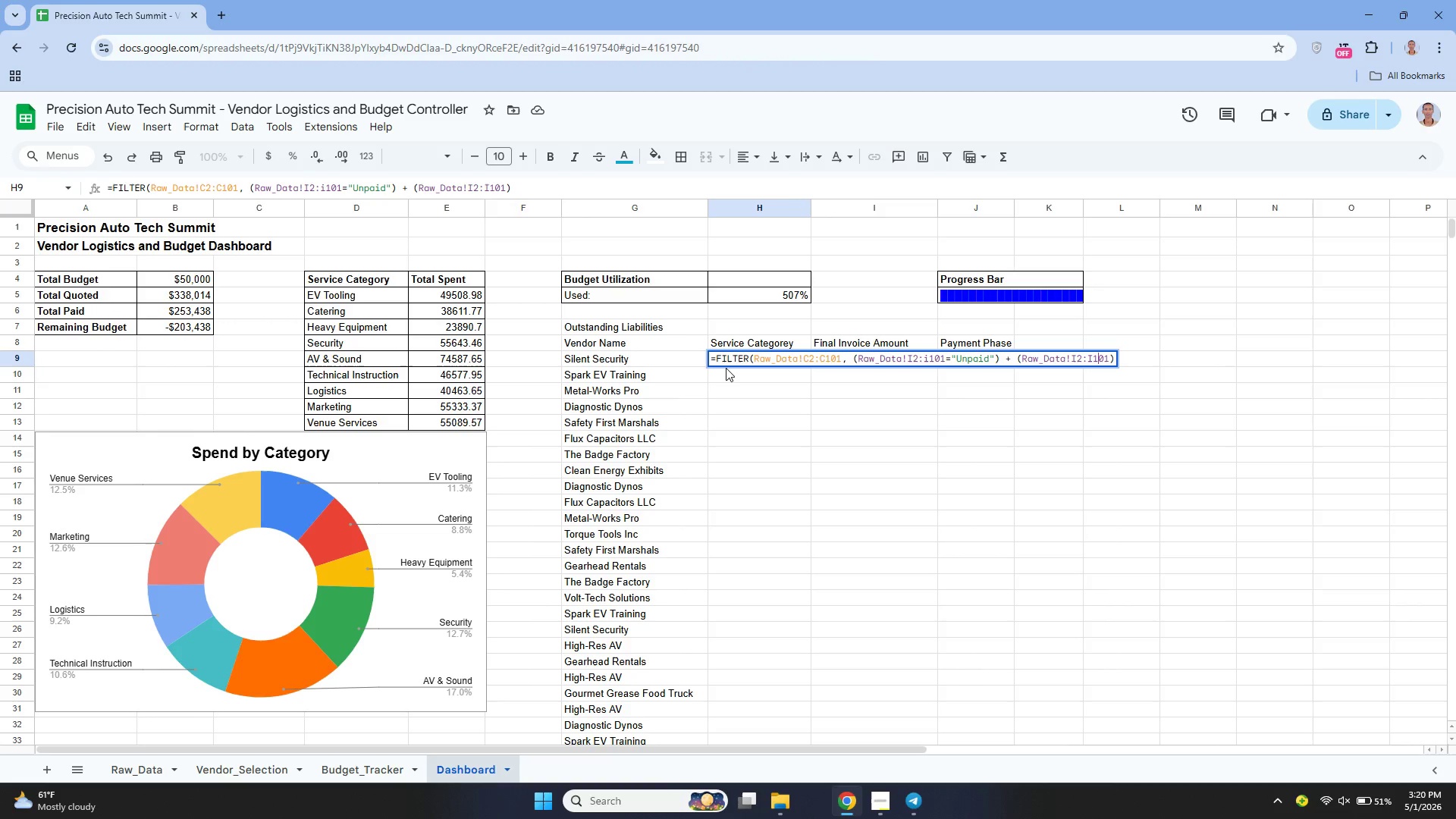 
key(ArrowRight)
 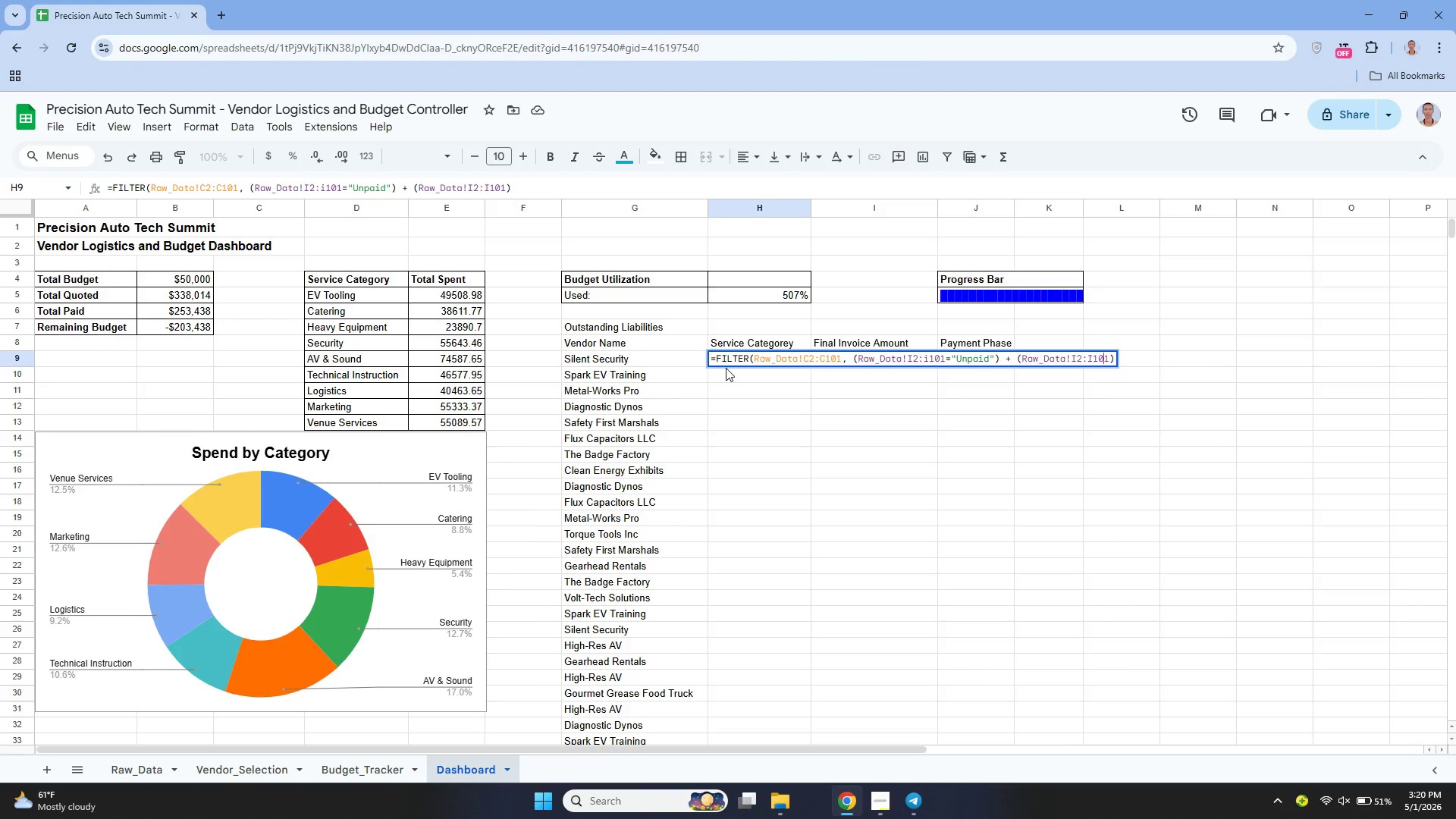 
key(ArrowRight)
 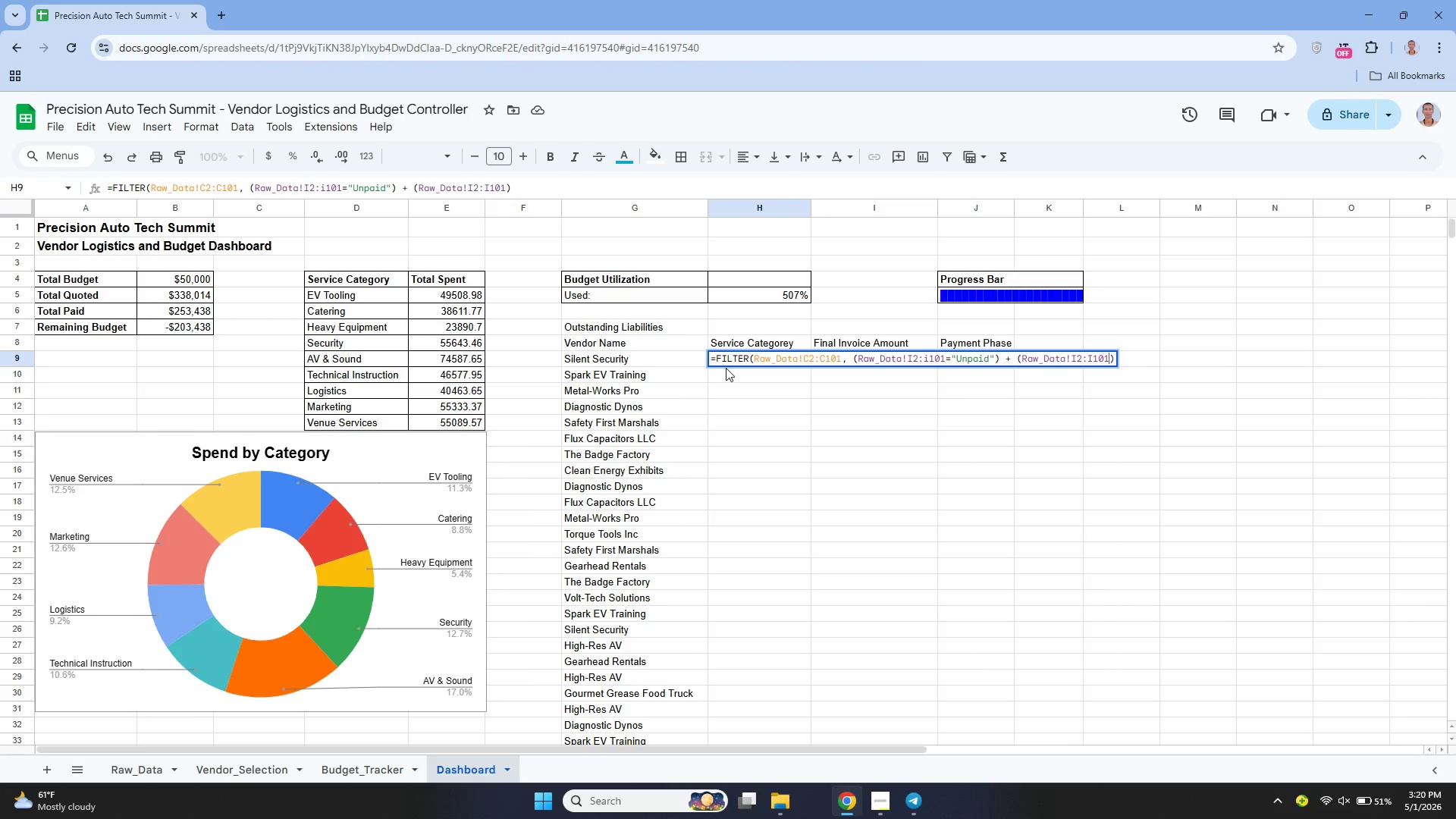 
key(ArrowRight)
 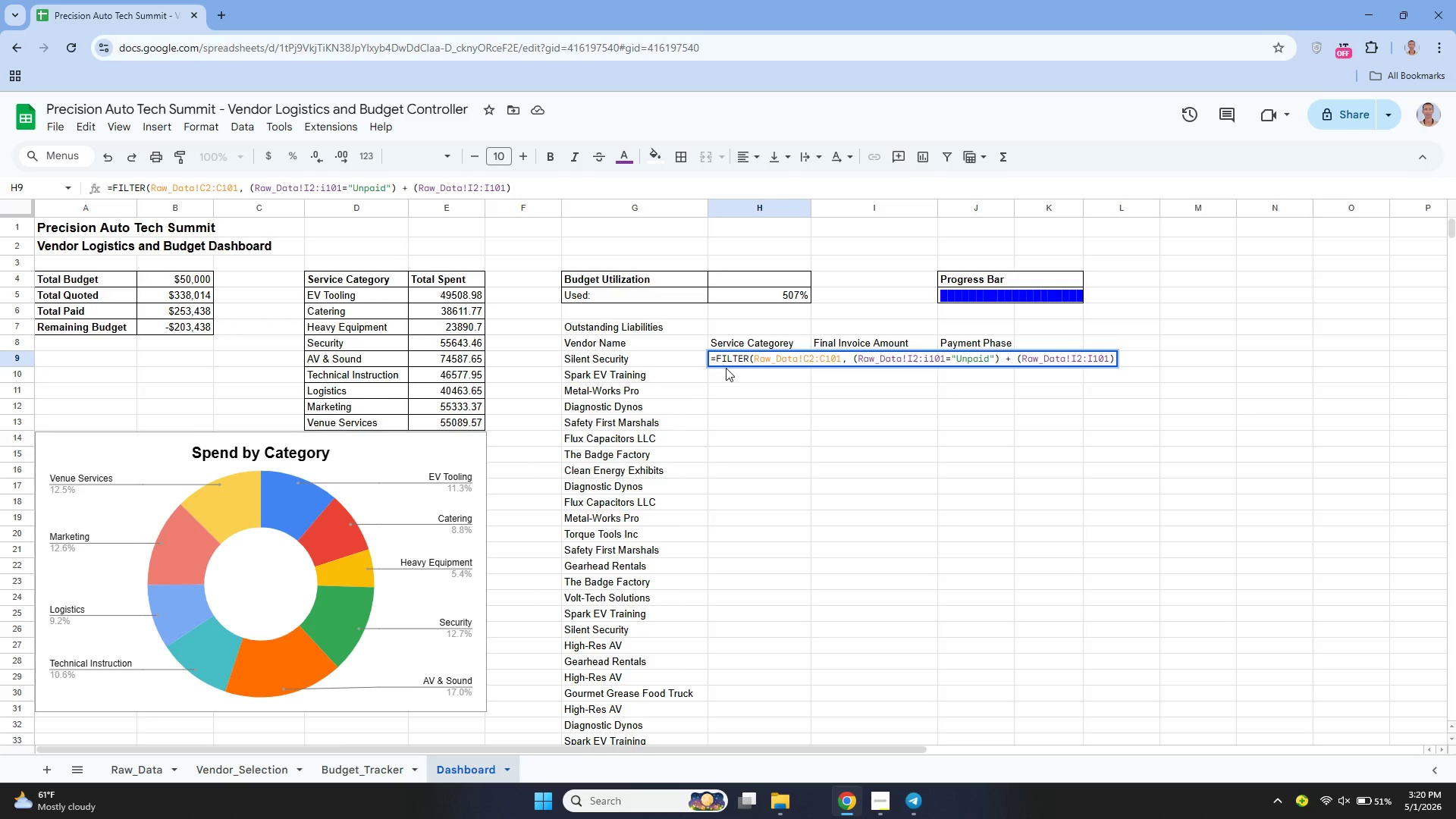 
key(Equal)
 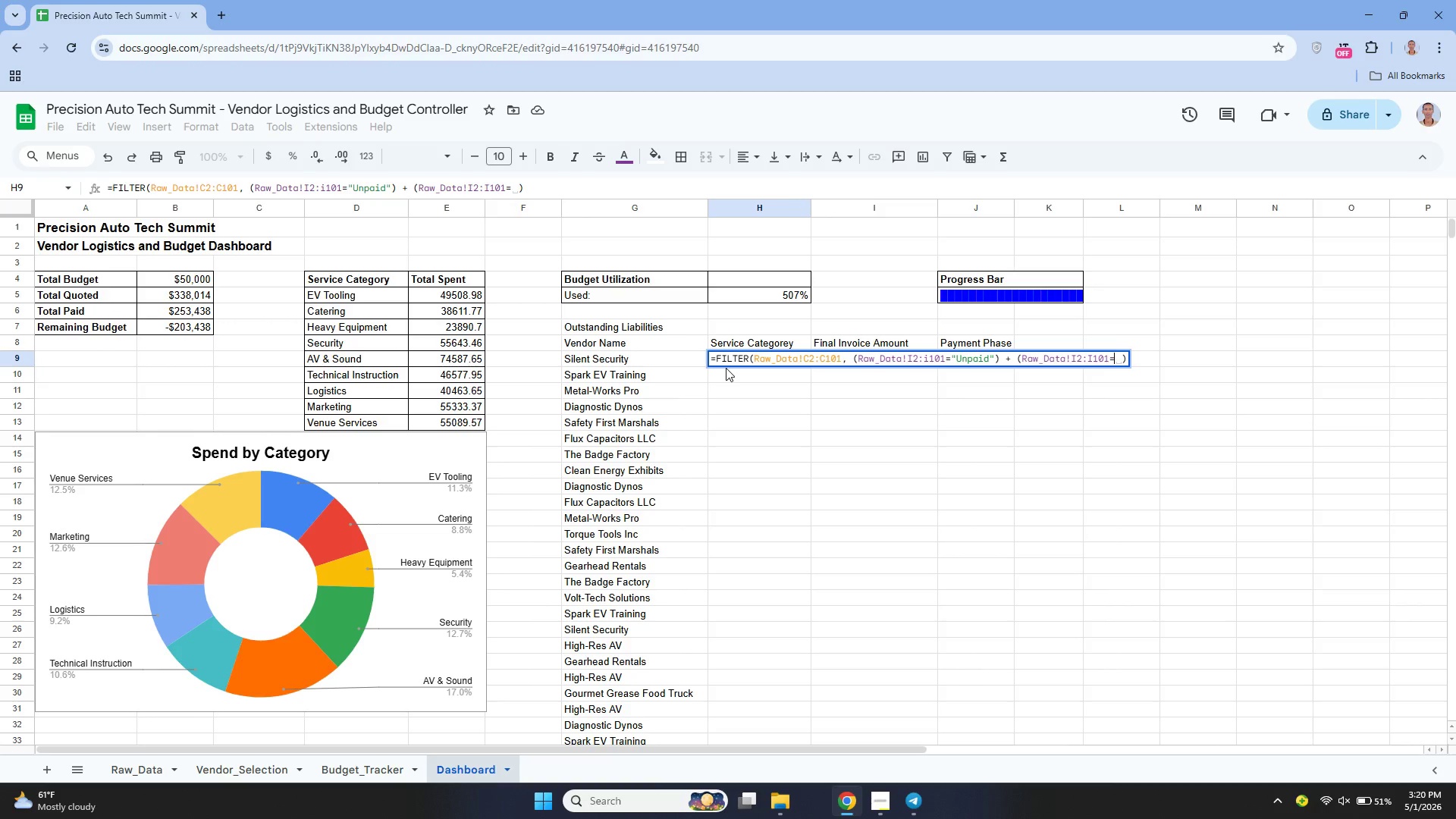 
key(Shift+Quote)
 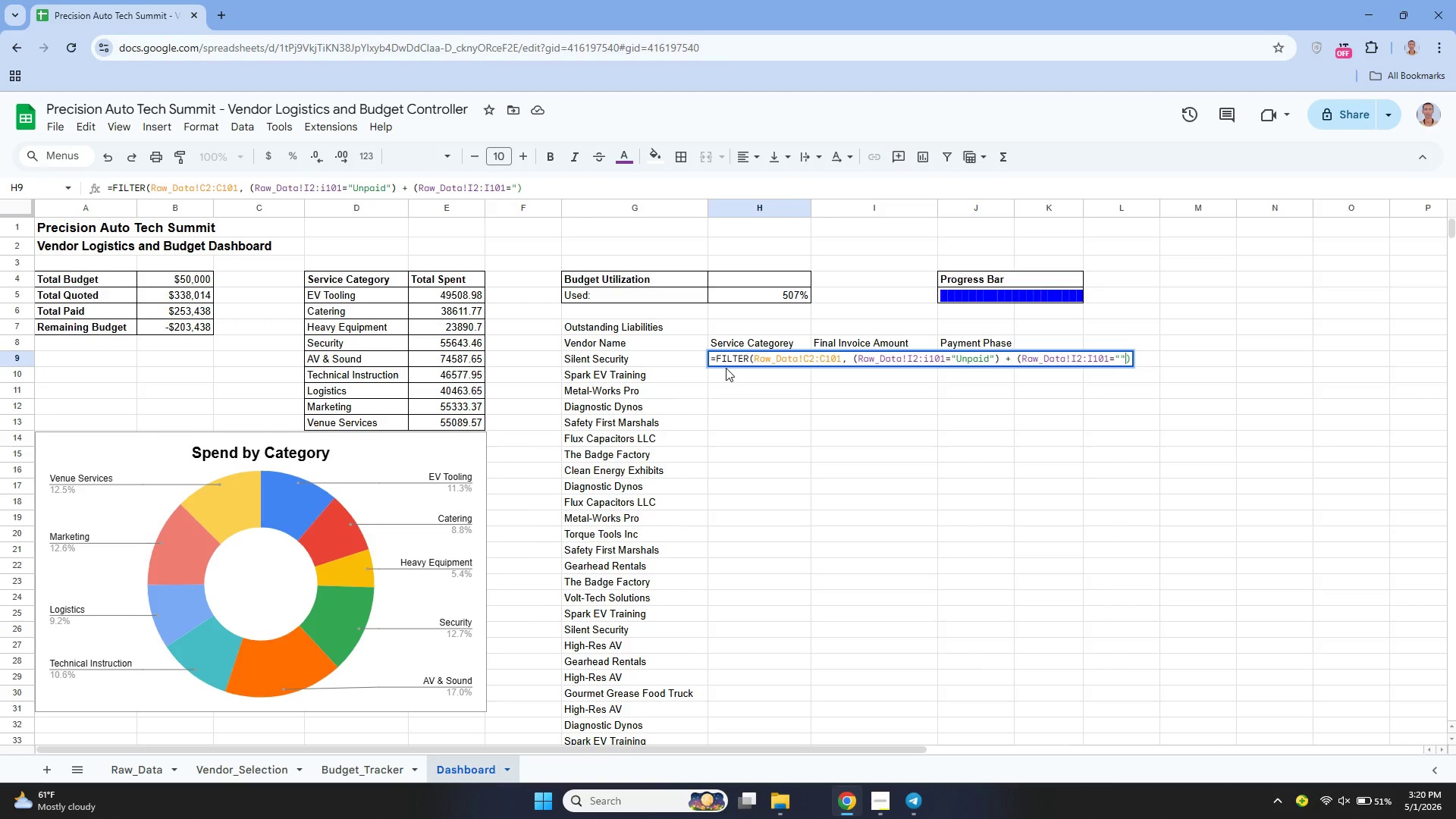 
key(Shift+Quote)
 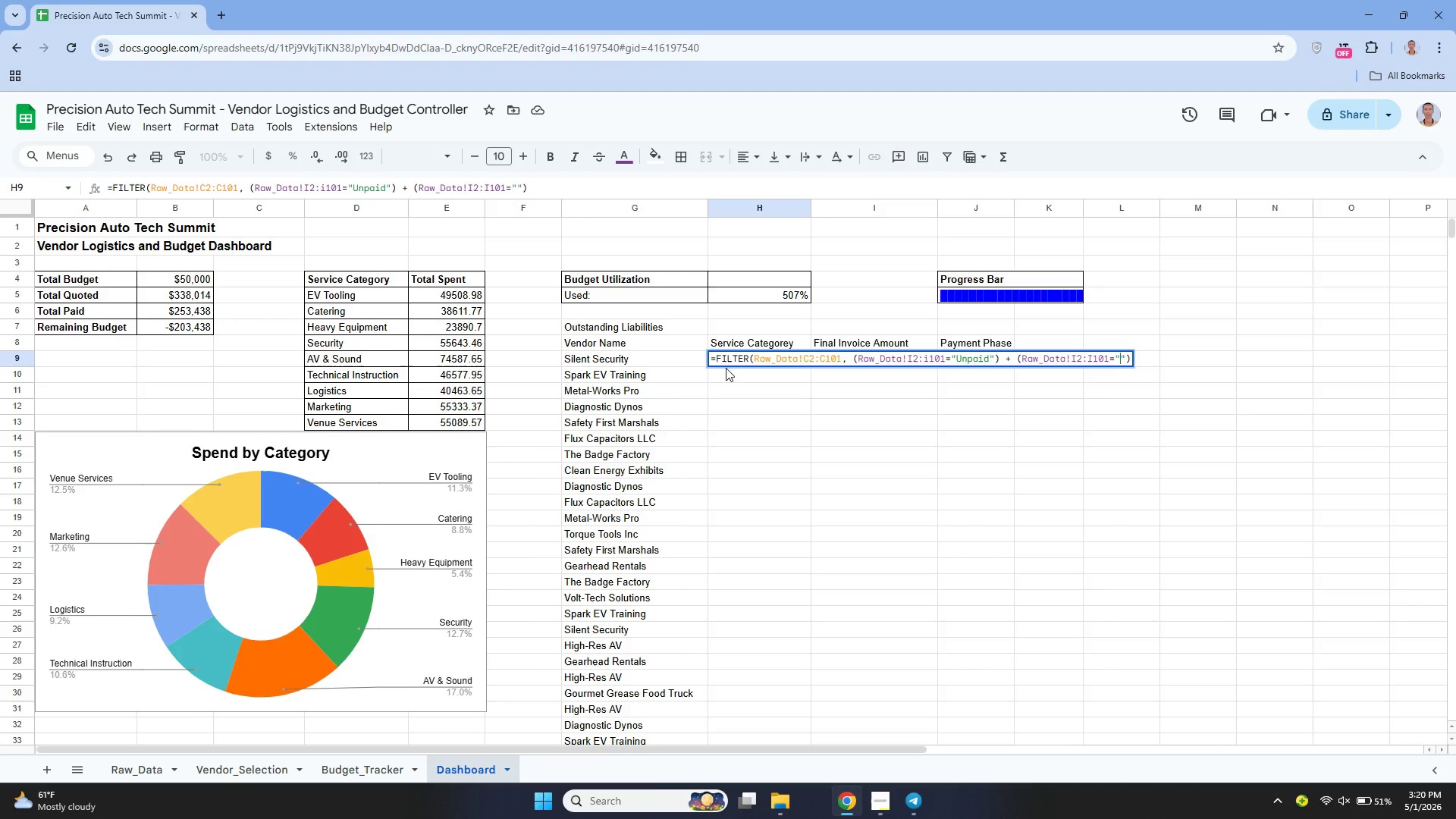 
key(ArrowLeft)
 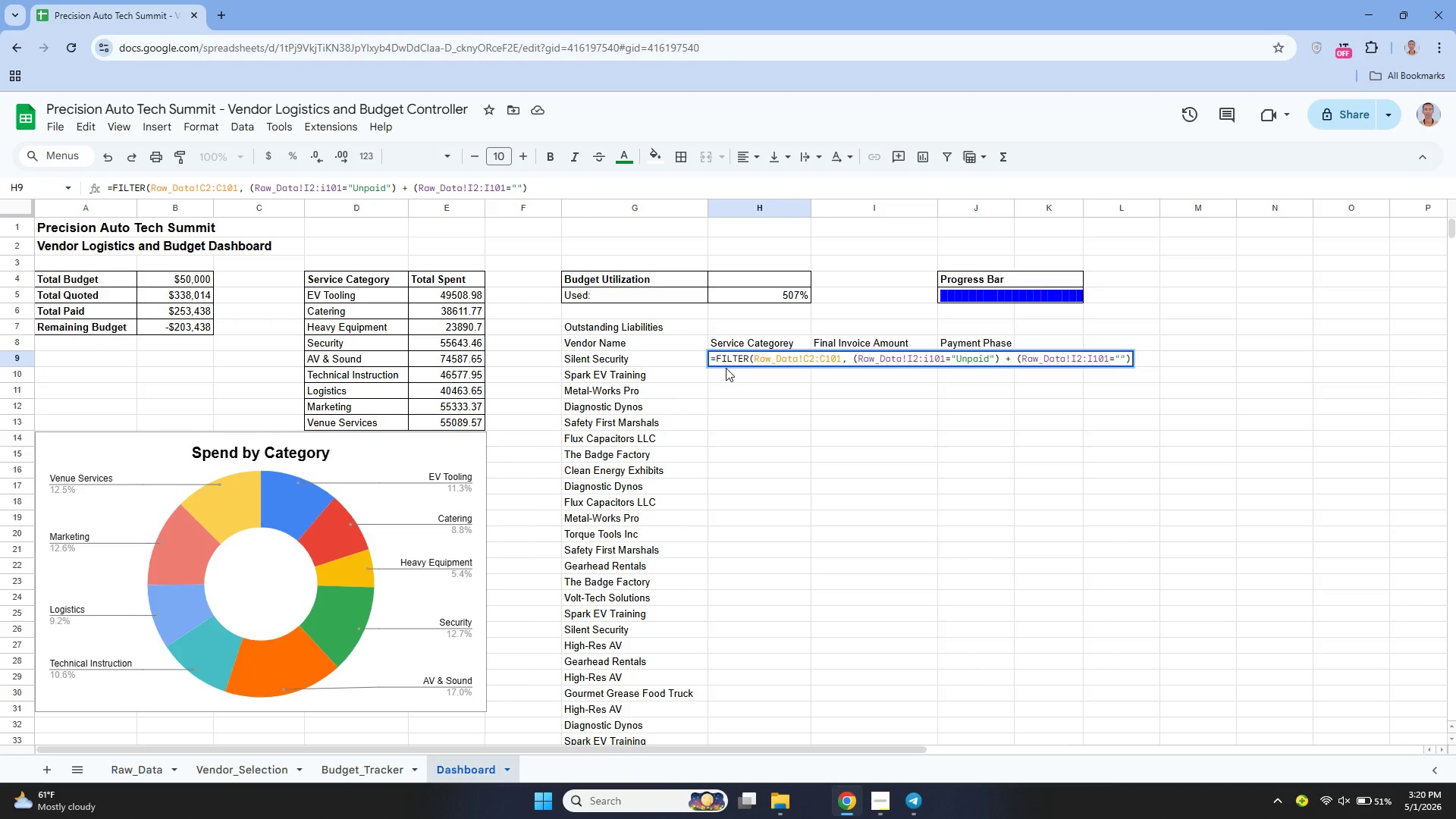 
type(Final Paymet Pending)
 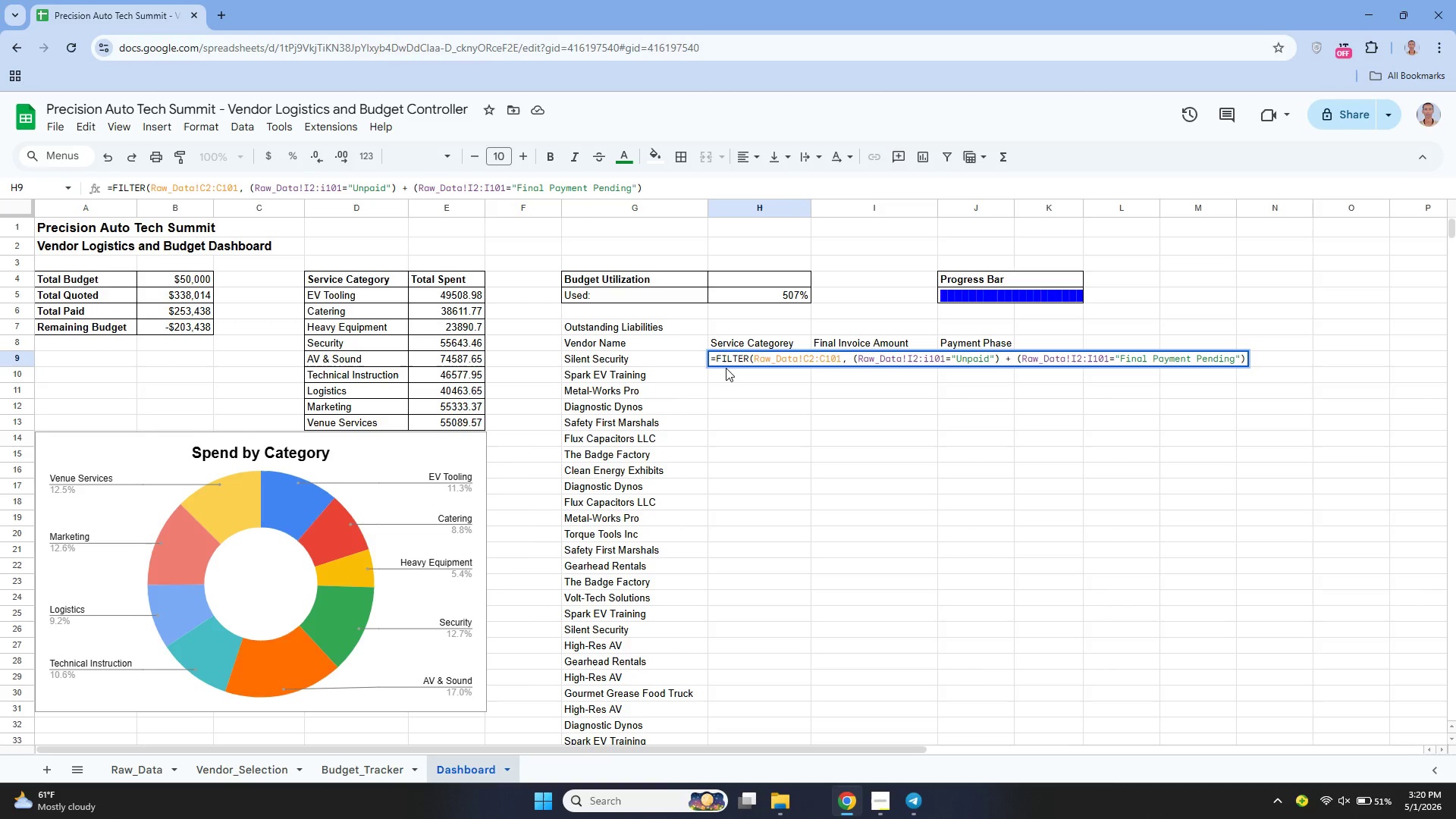 
key(ArrowRight)
 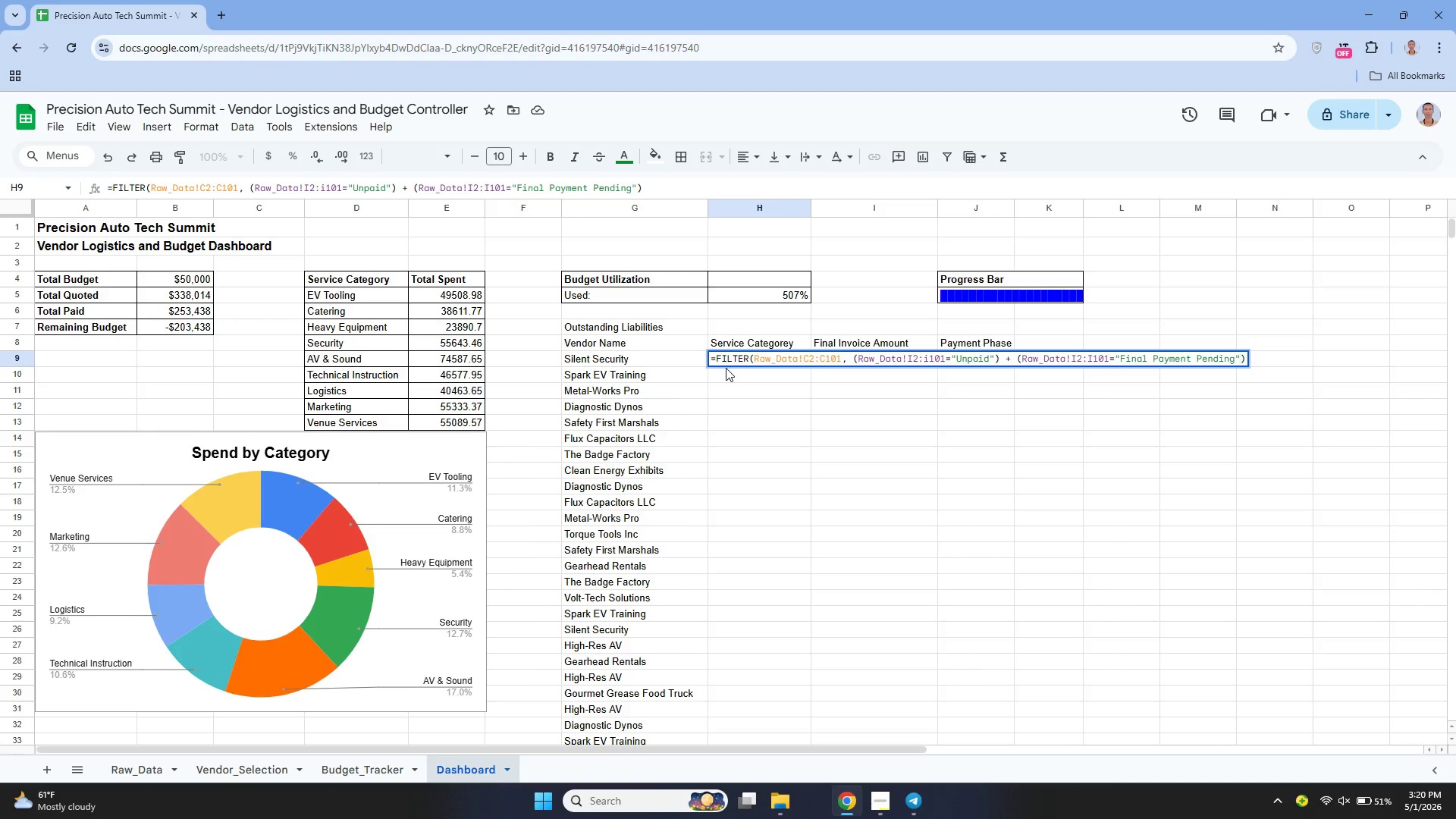 
key(ArrowRight)
 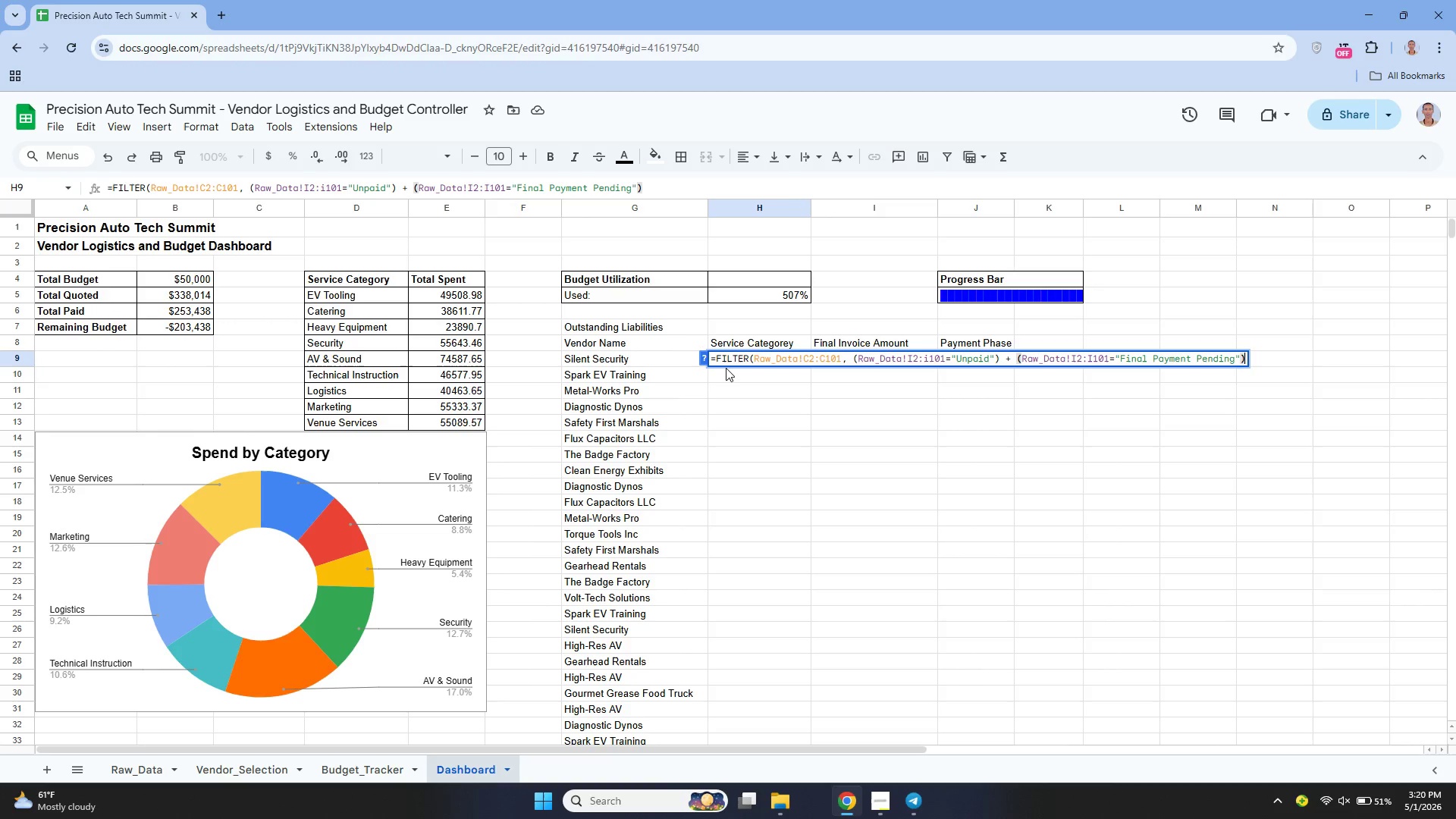 
key(Shift+0)
 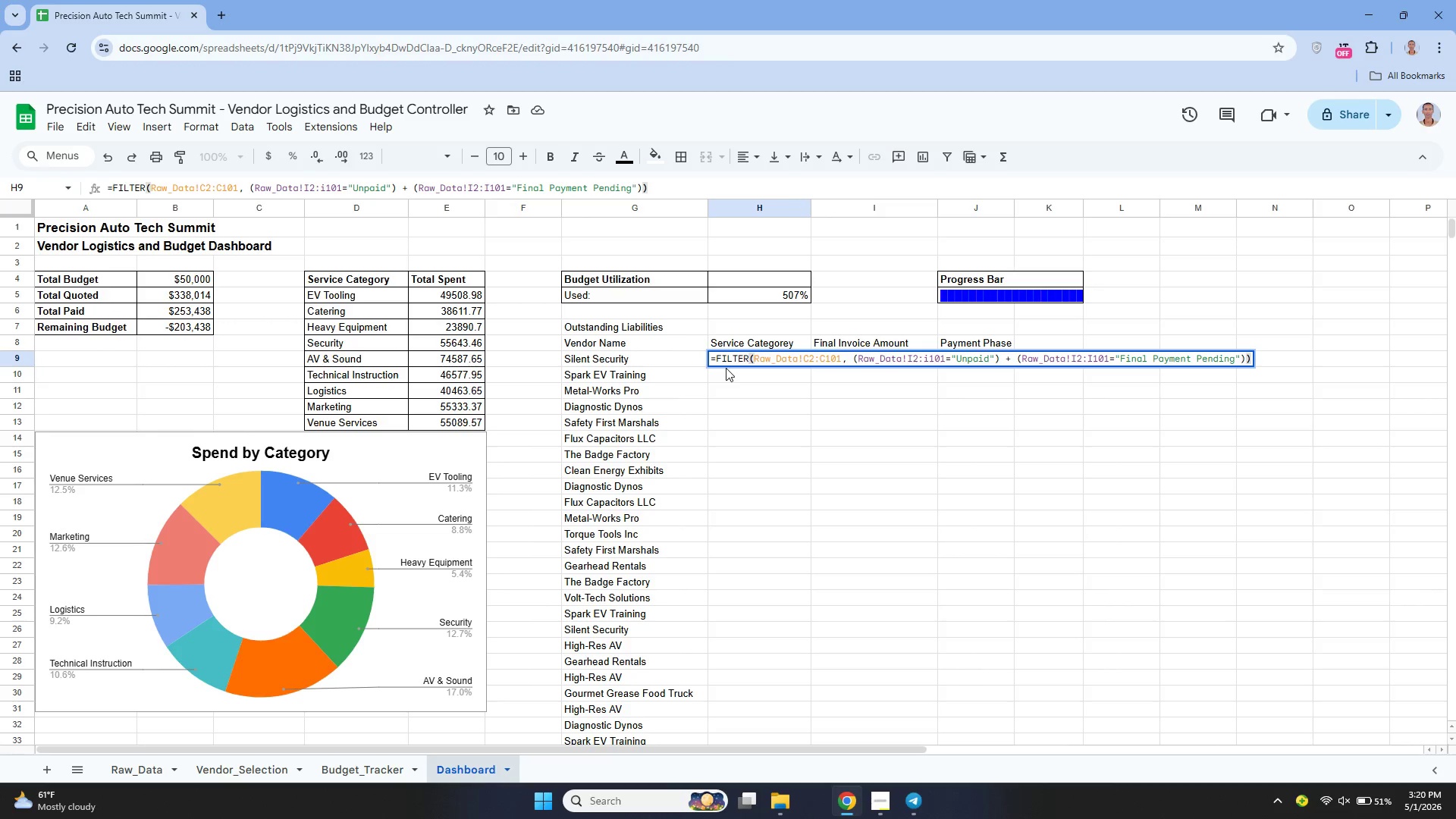 
key(Enter)
 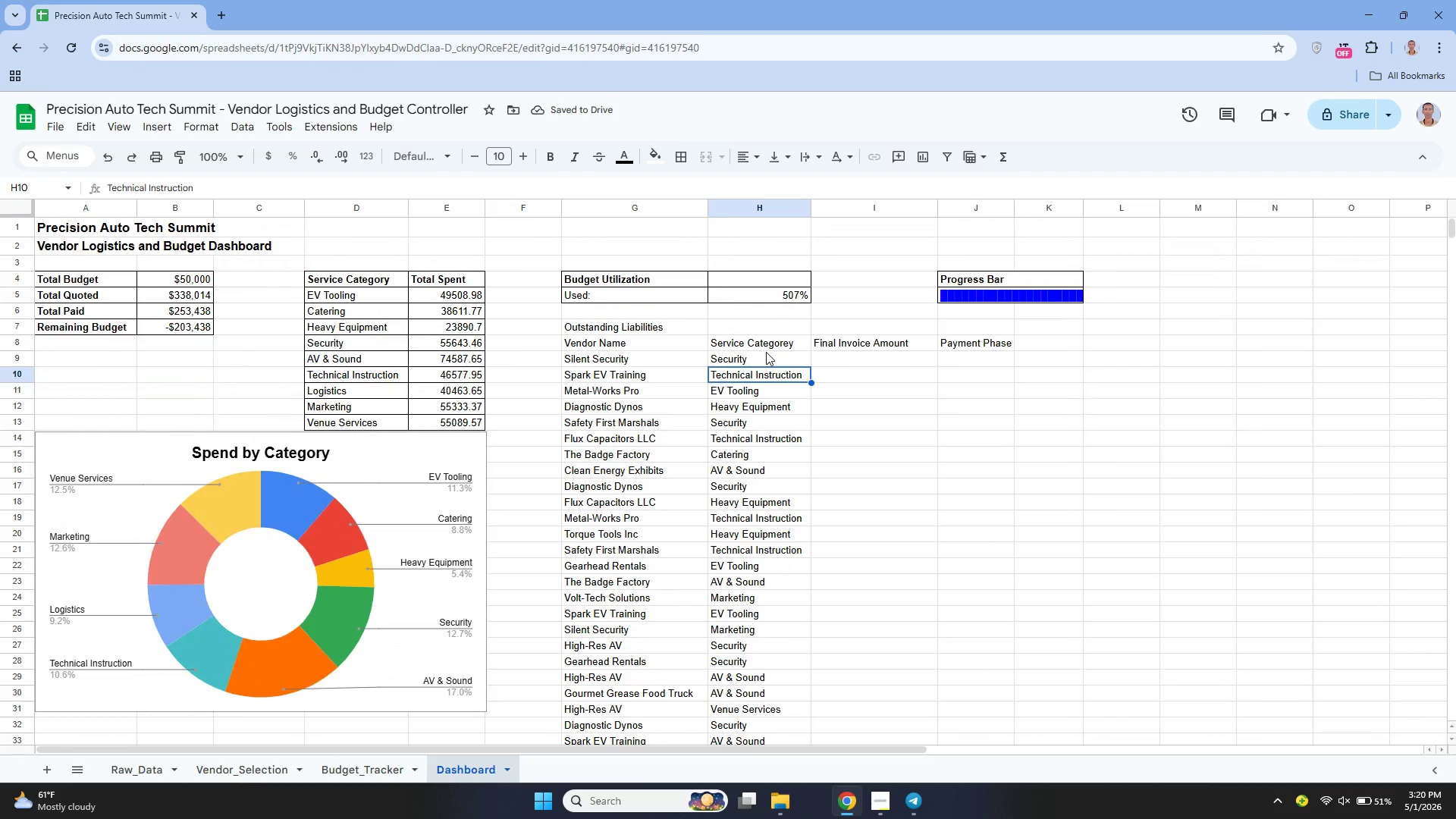 
wait(6.28)
 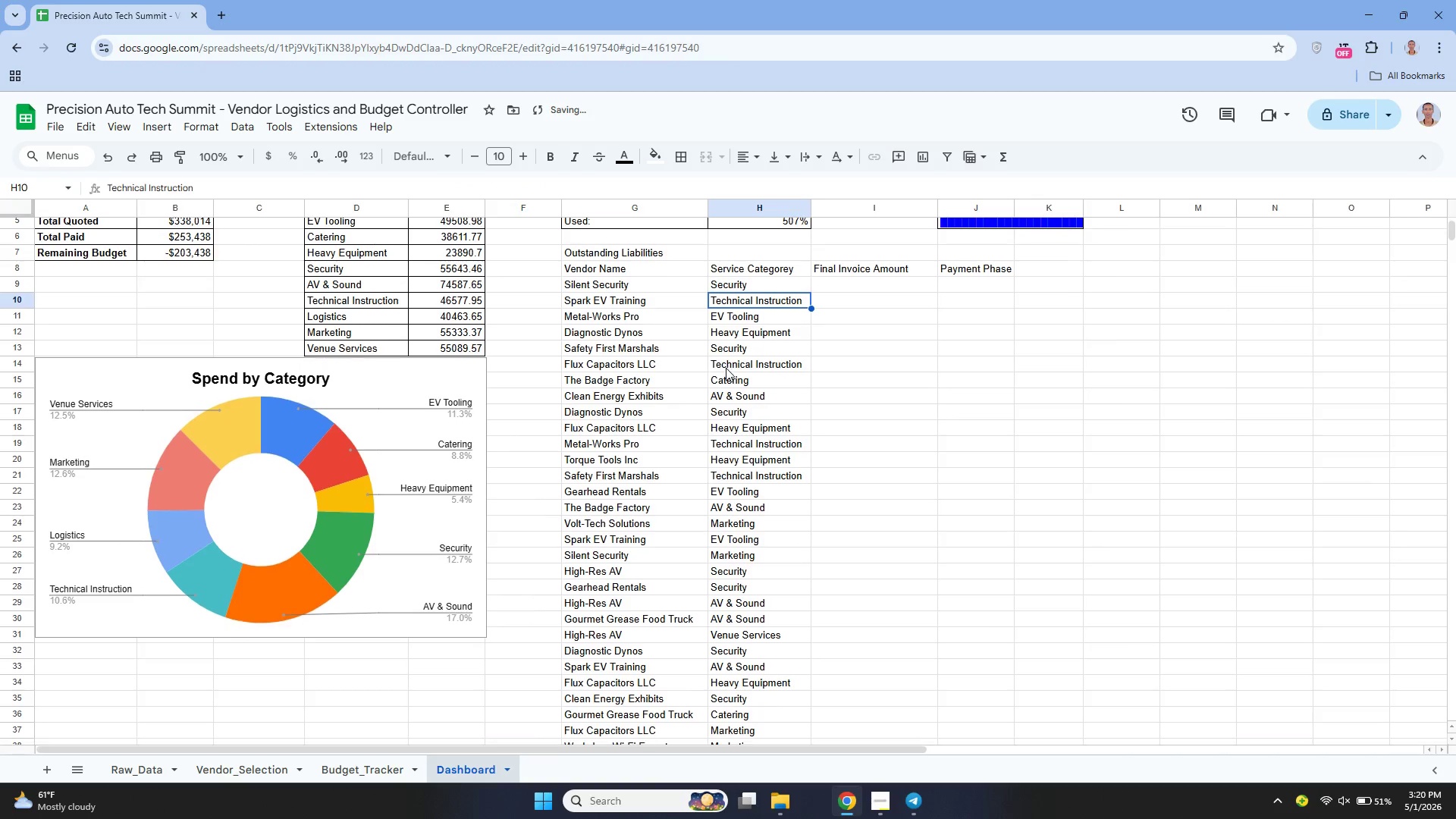 
left_click_drag(start_coordinate=[813, 209], to_coordinate=[825, 218])
 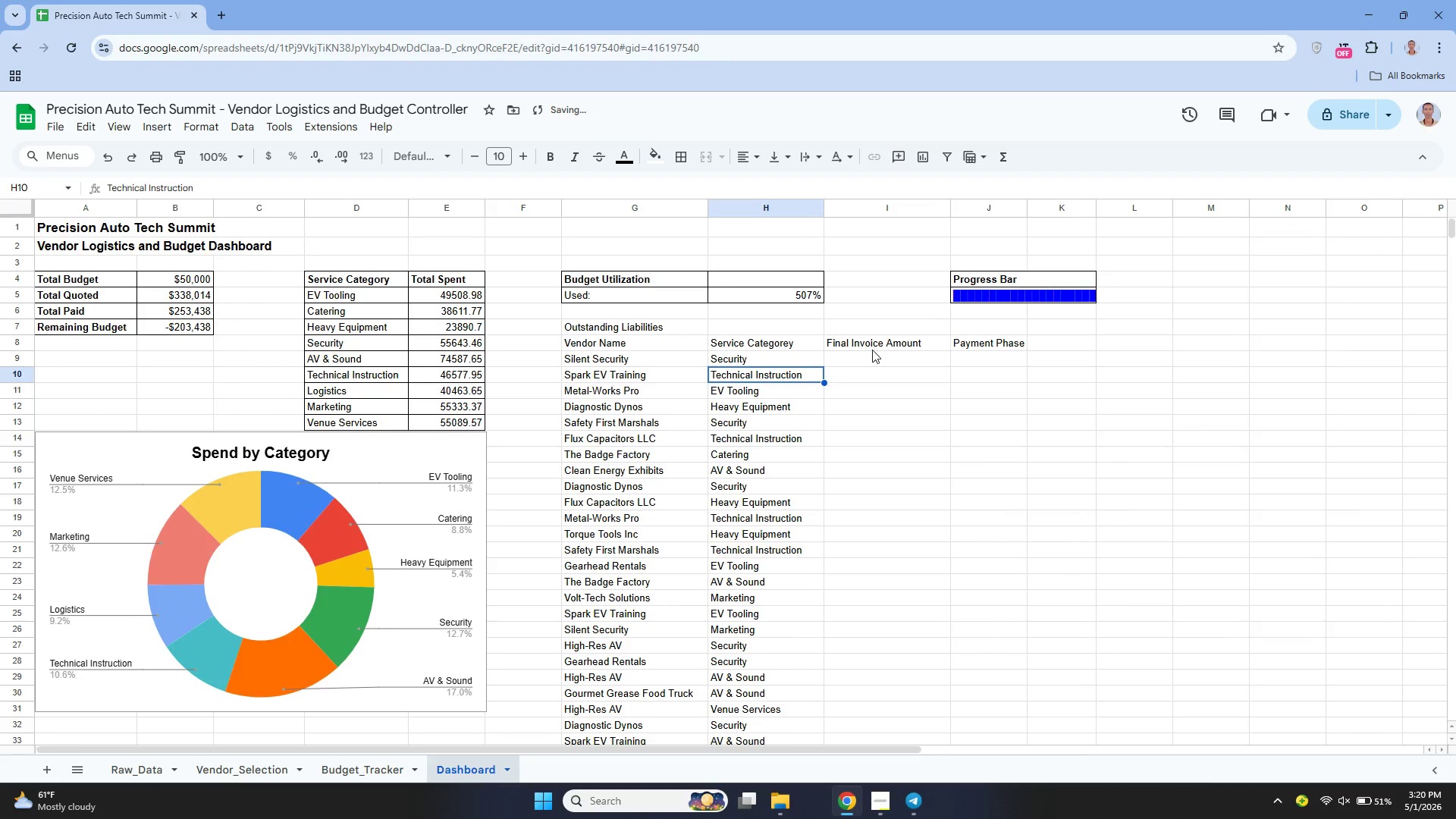 
left_click([871, 350])
 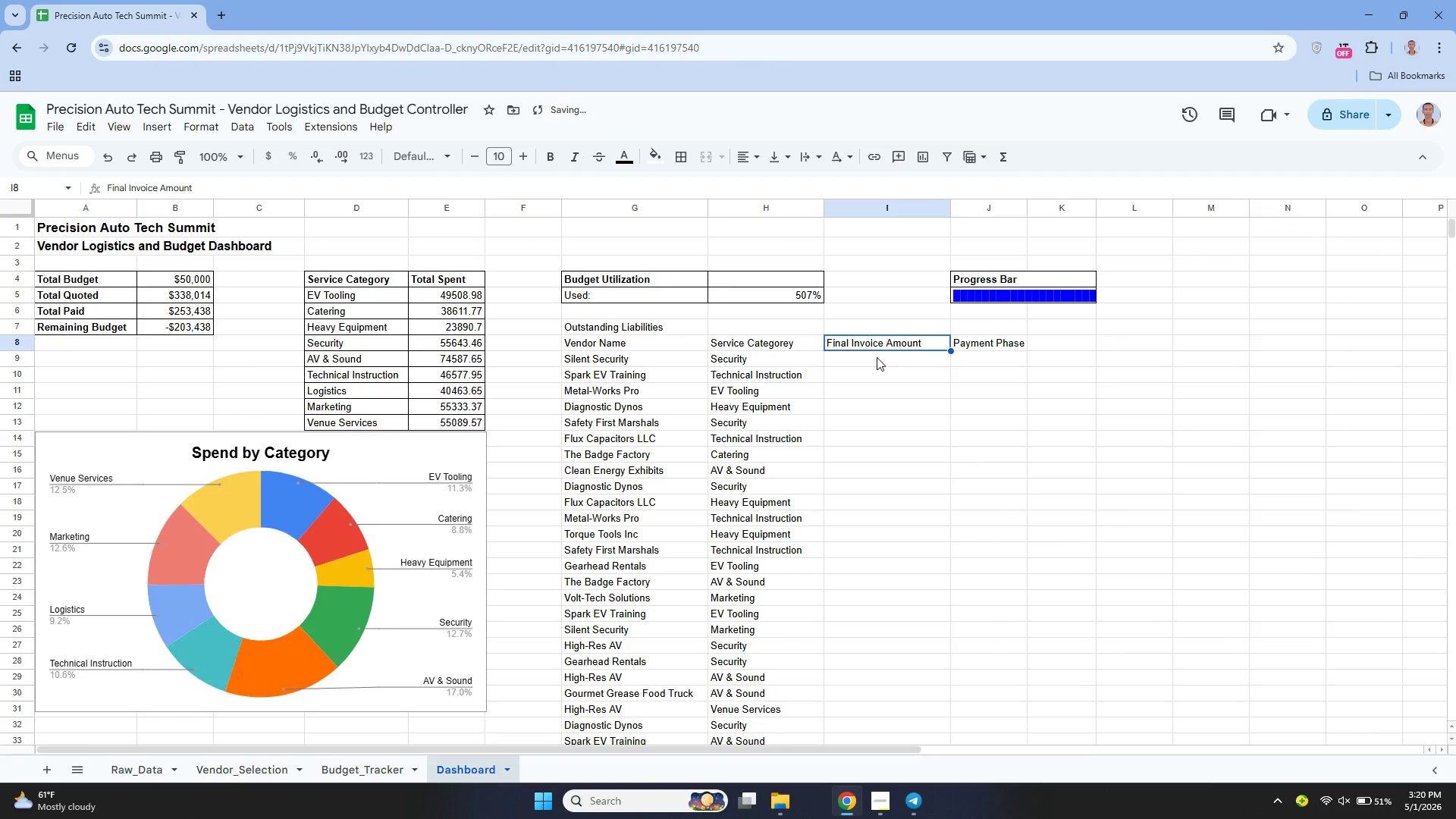 
left_click([877, 357])
 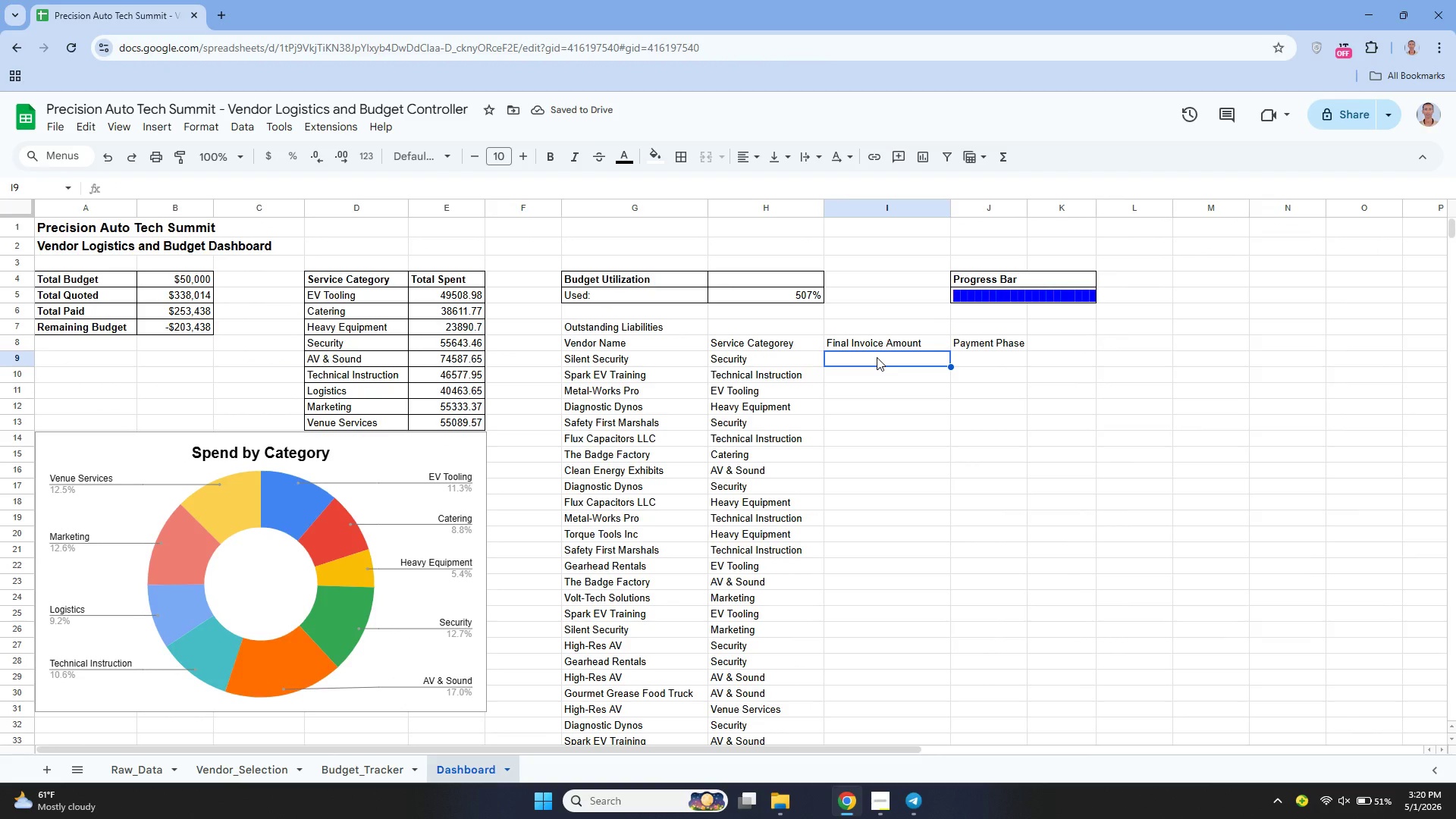 
type(=FIl)
 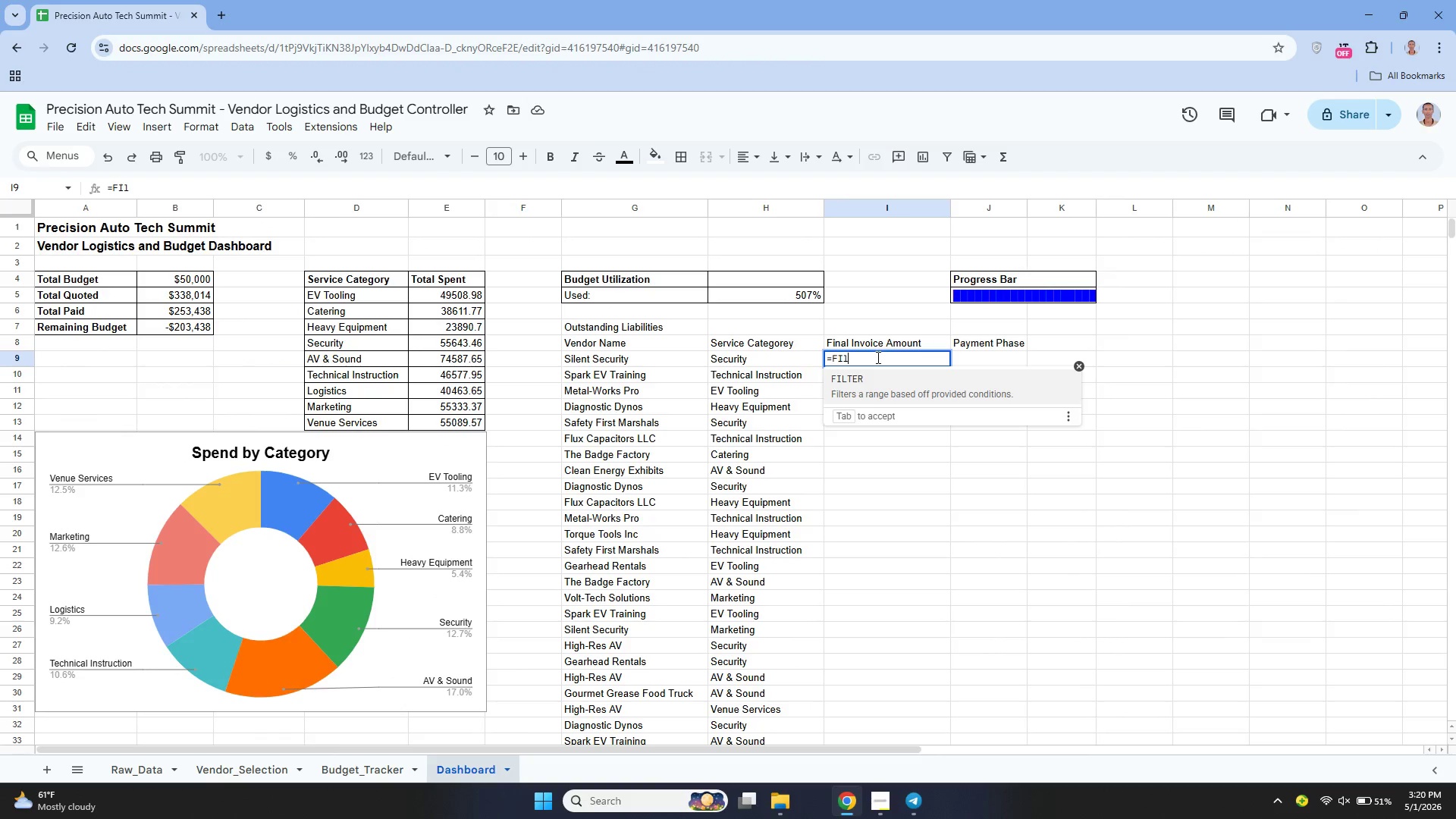 
key(Enter)
 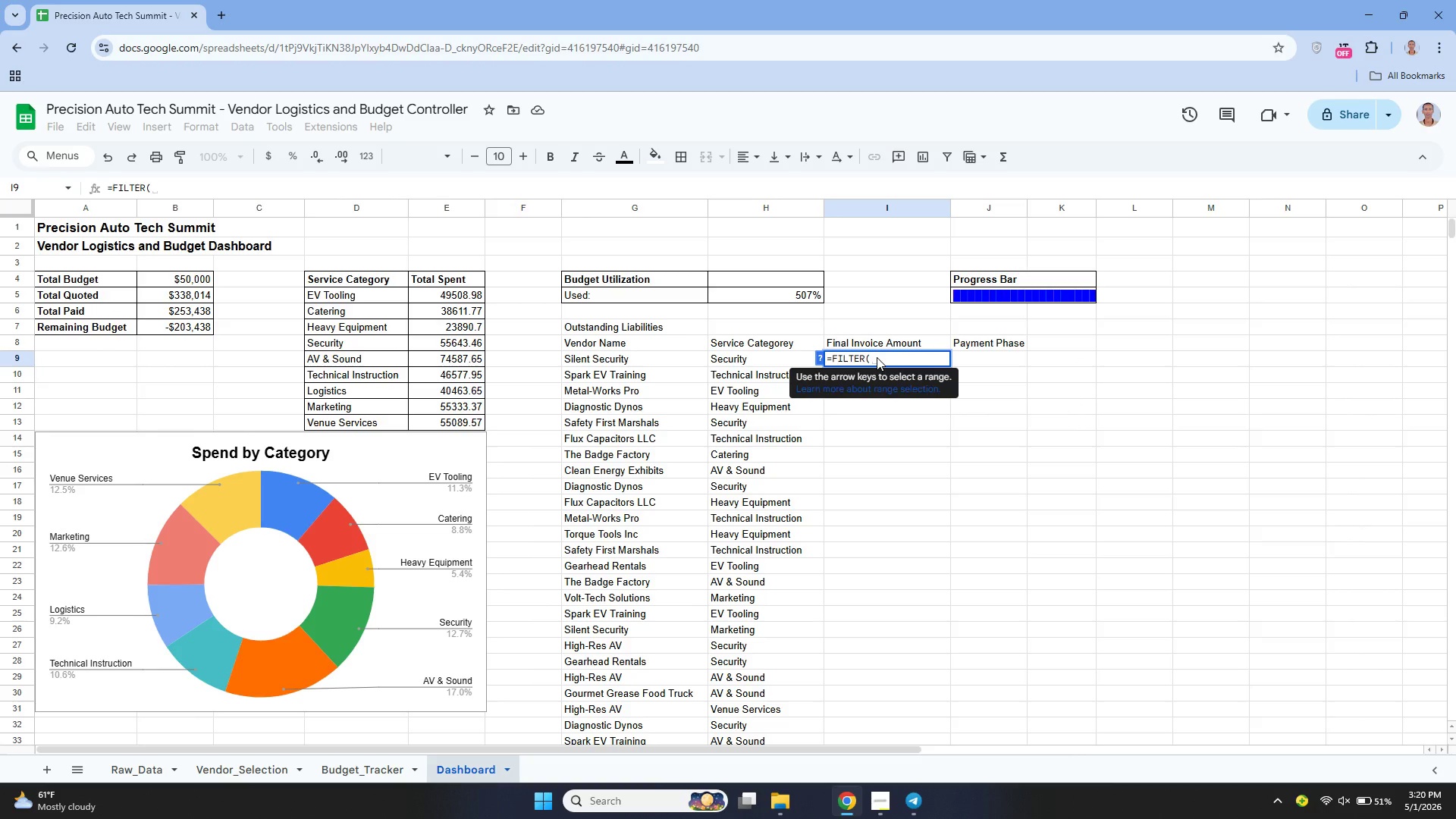 
type(Raw_Data!F2:F101, ())
 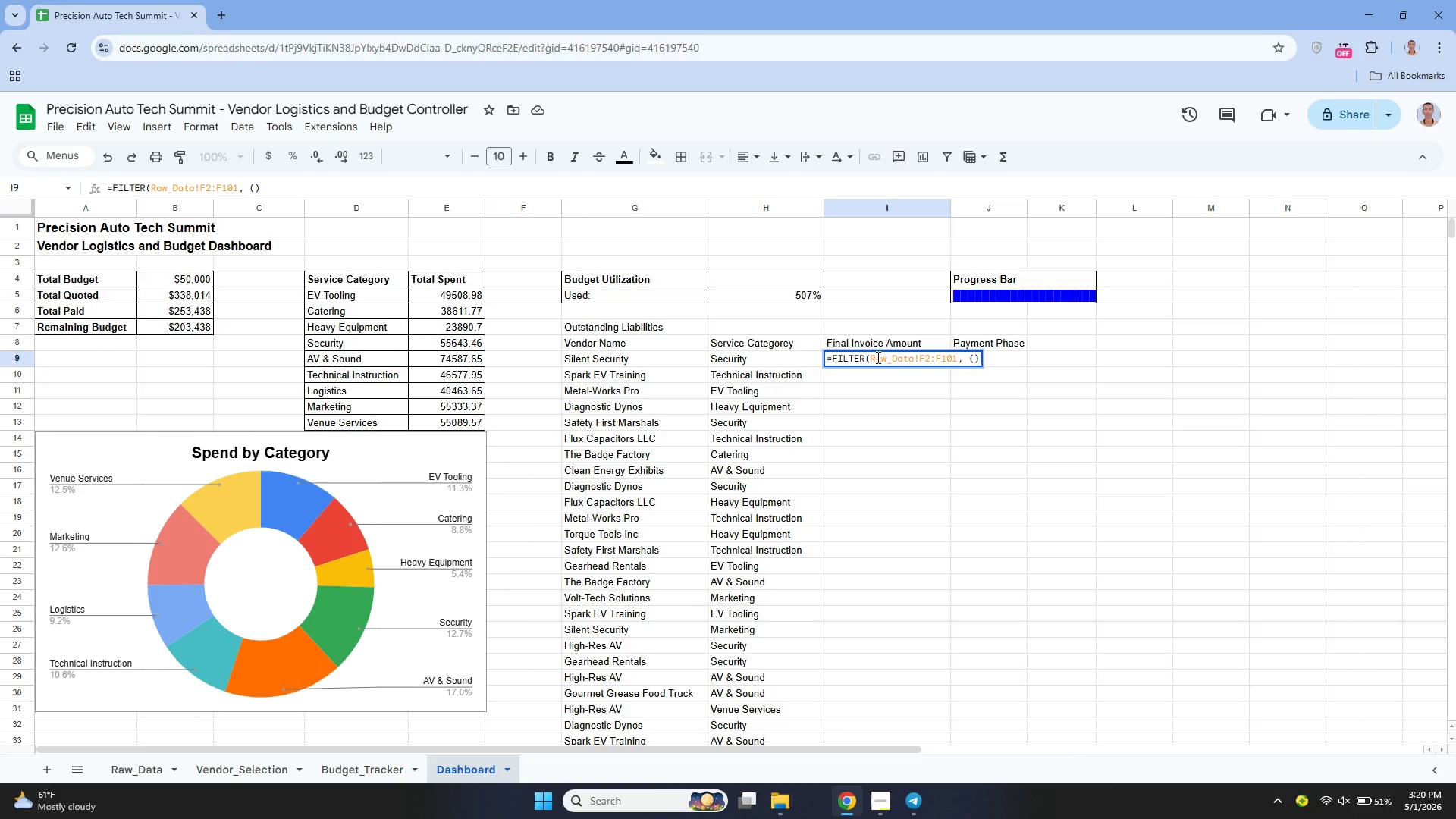 
key(ArrowLeft)
 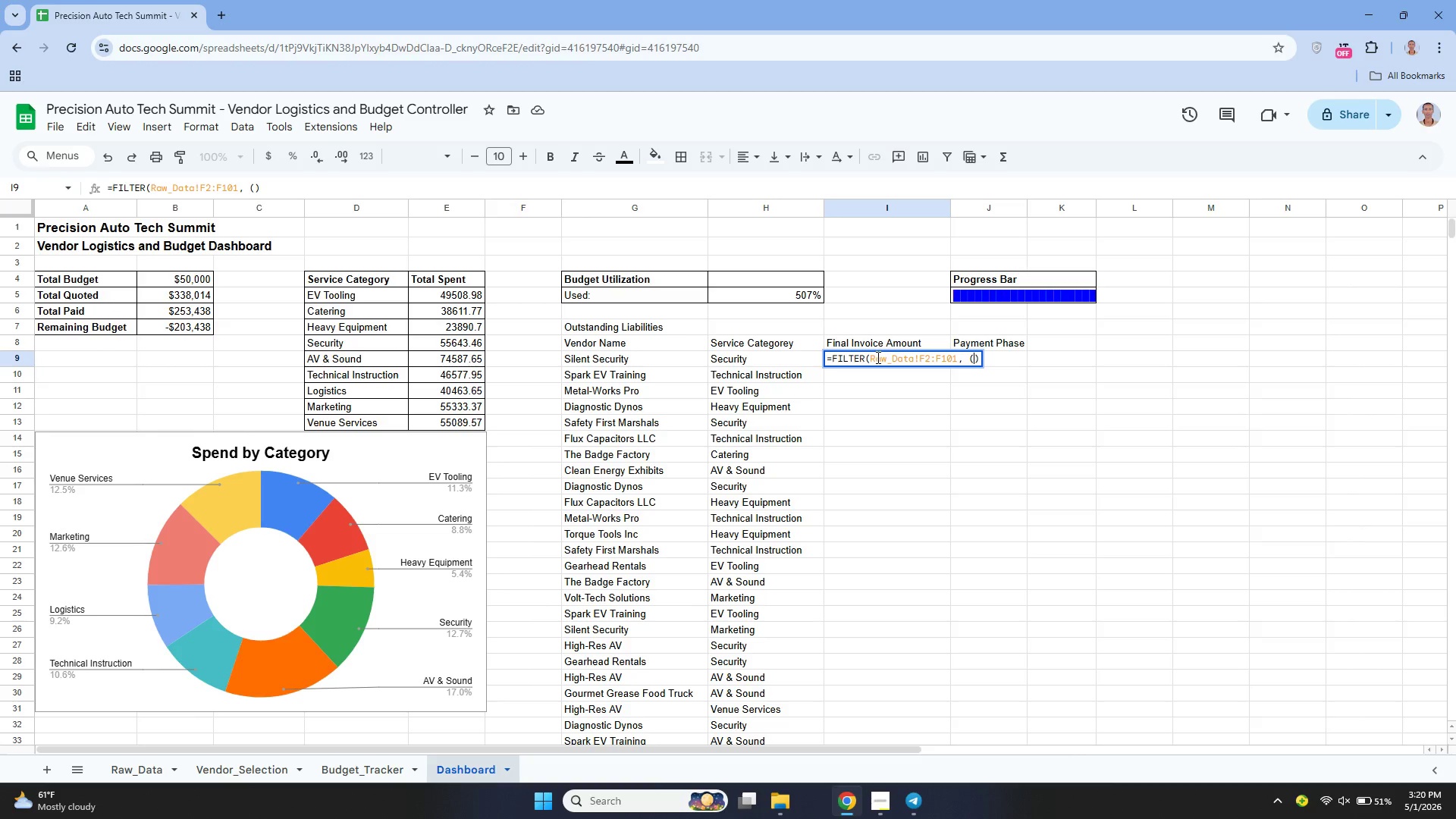 
type(Raw_Data)
 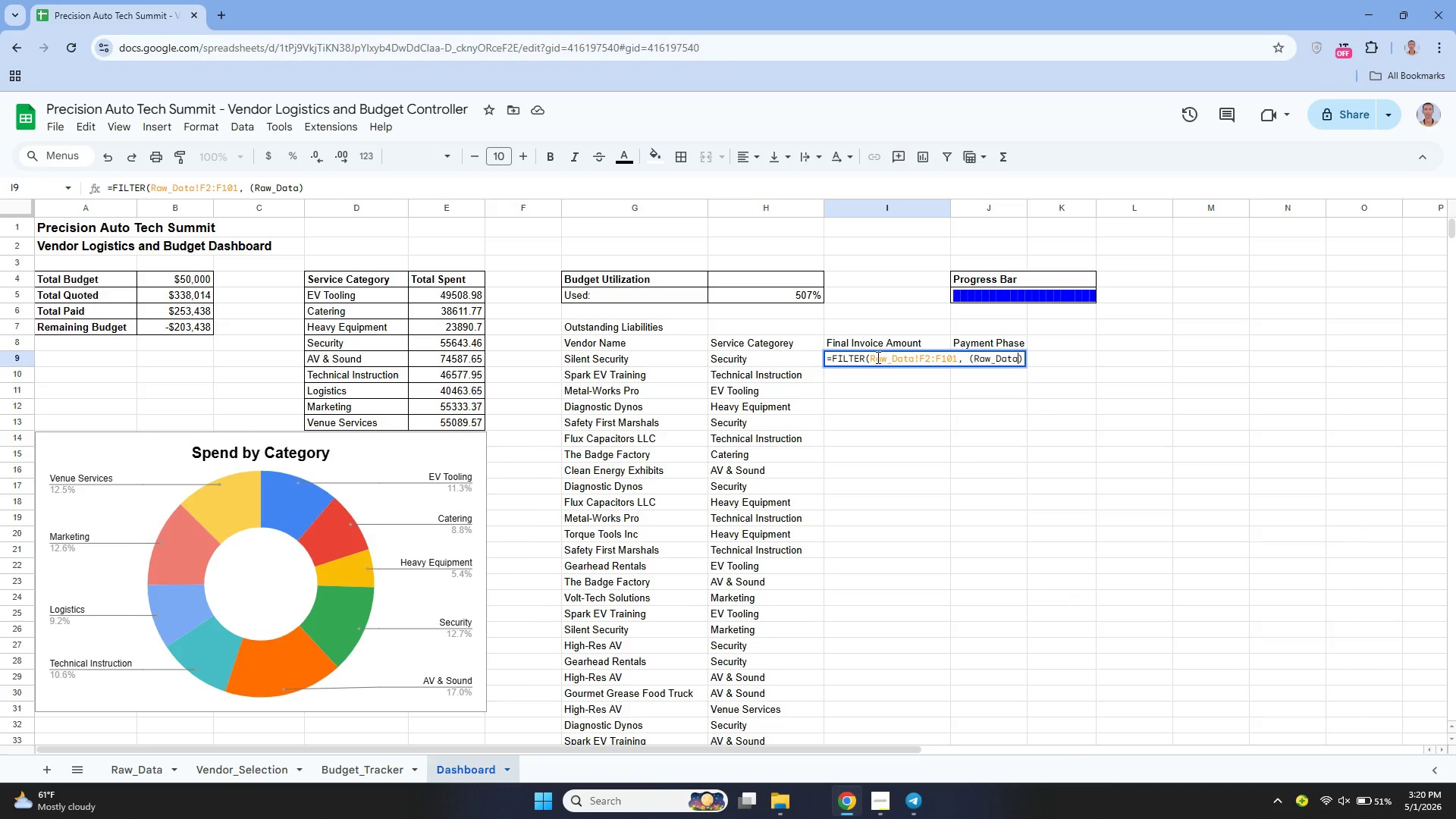 
key(ArrowRight)
 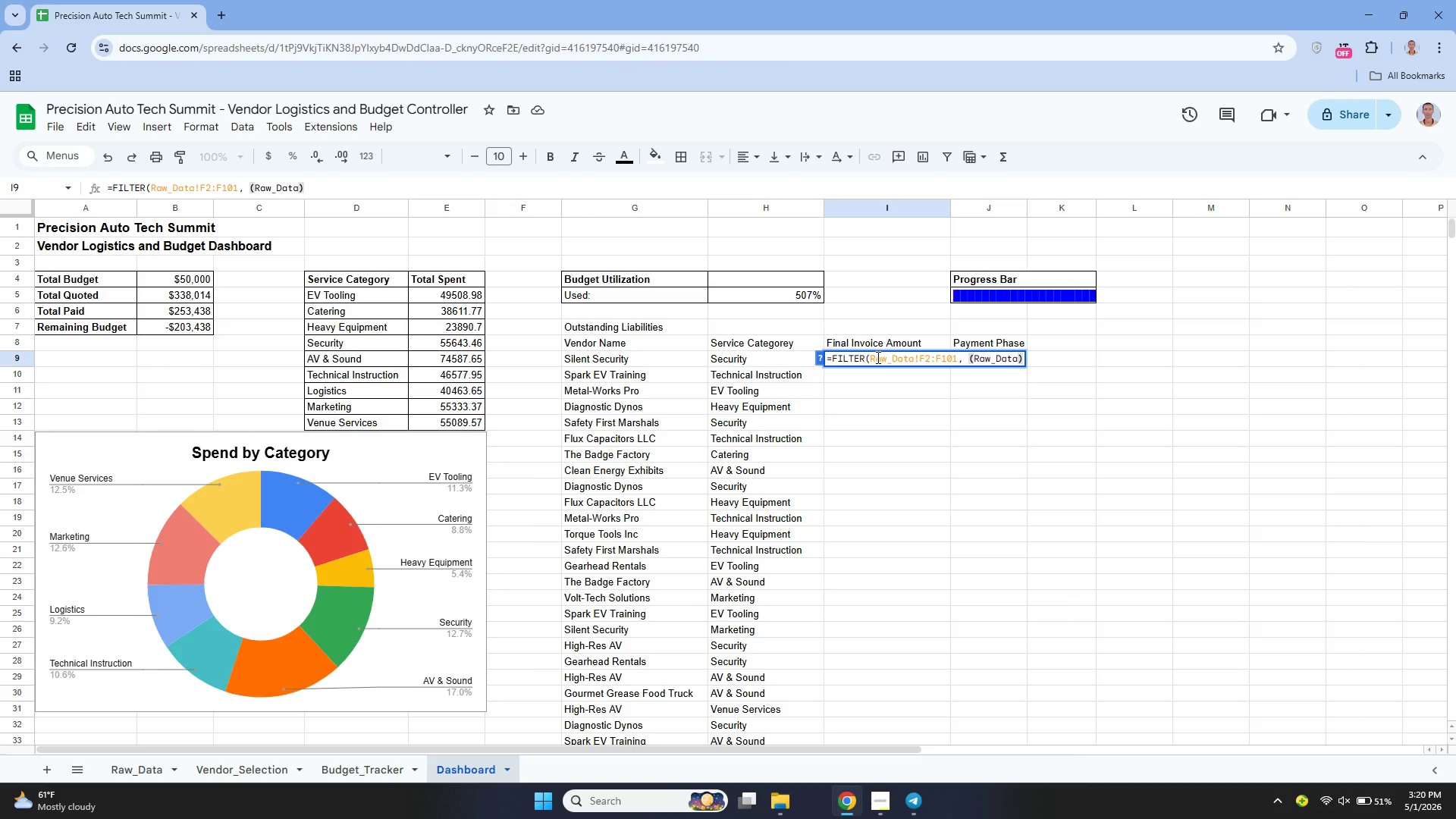 
key(Shift+ShiftLeft)
 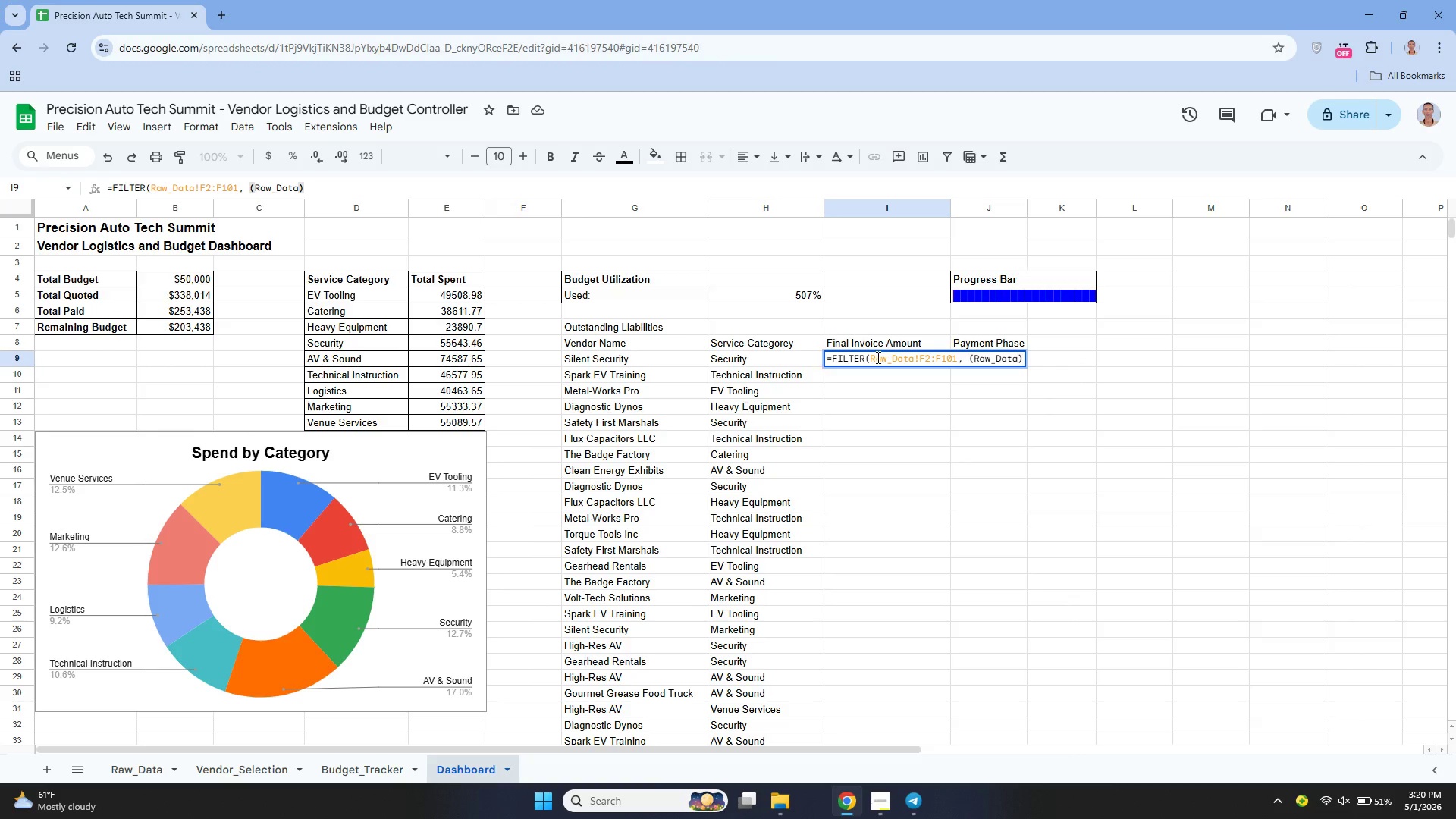 
key(ArrowLeft)
 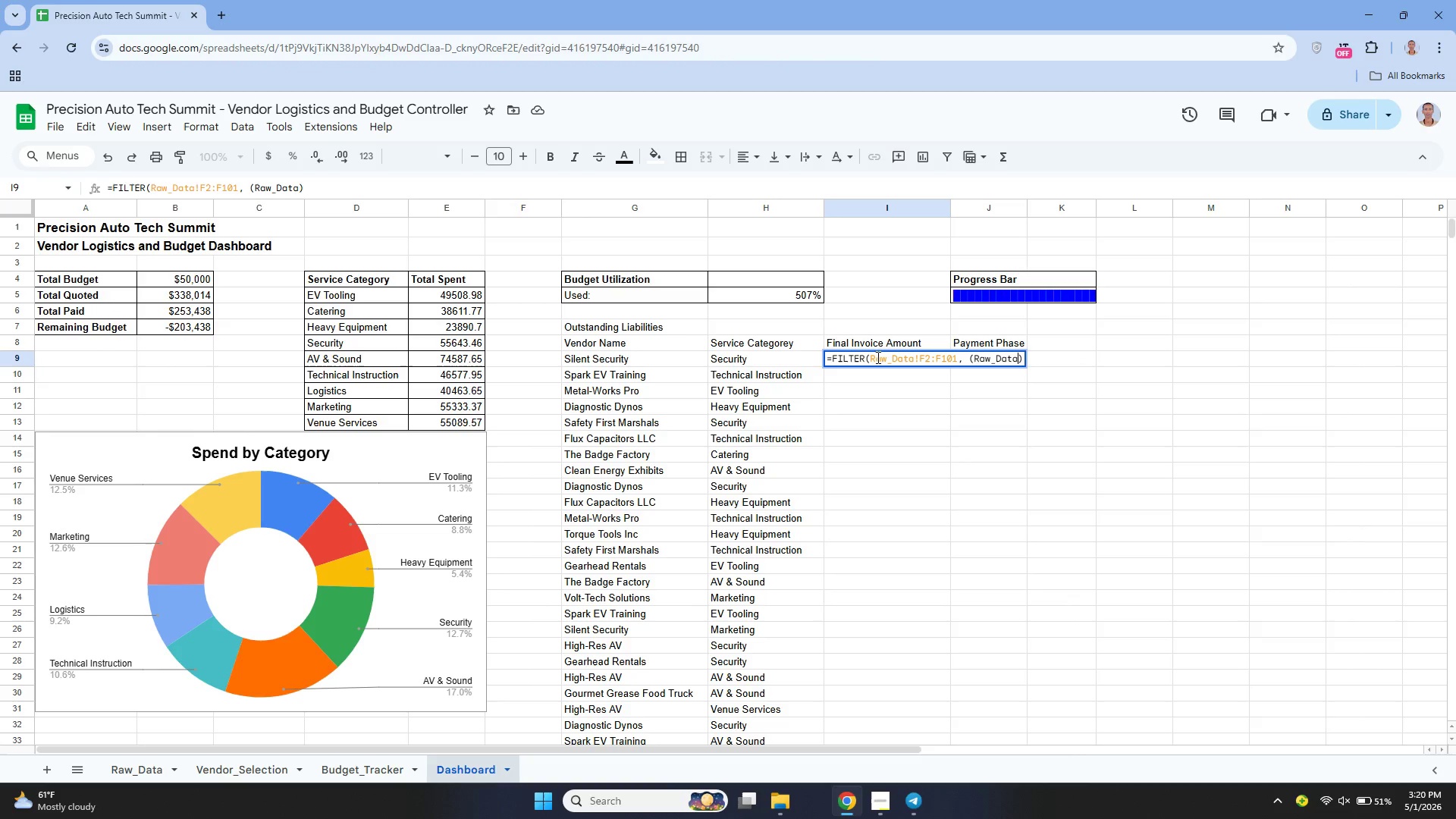 
key(Shift+1)
 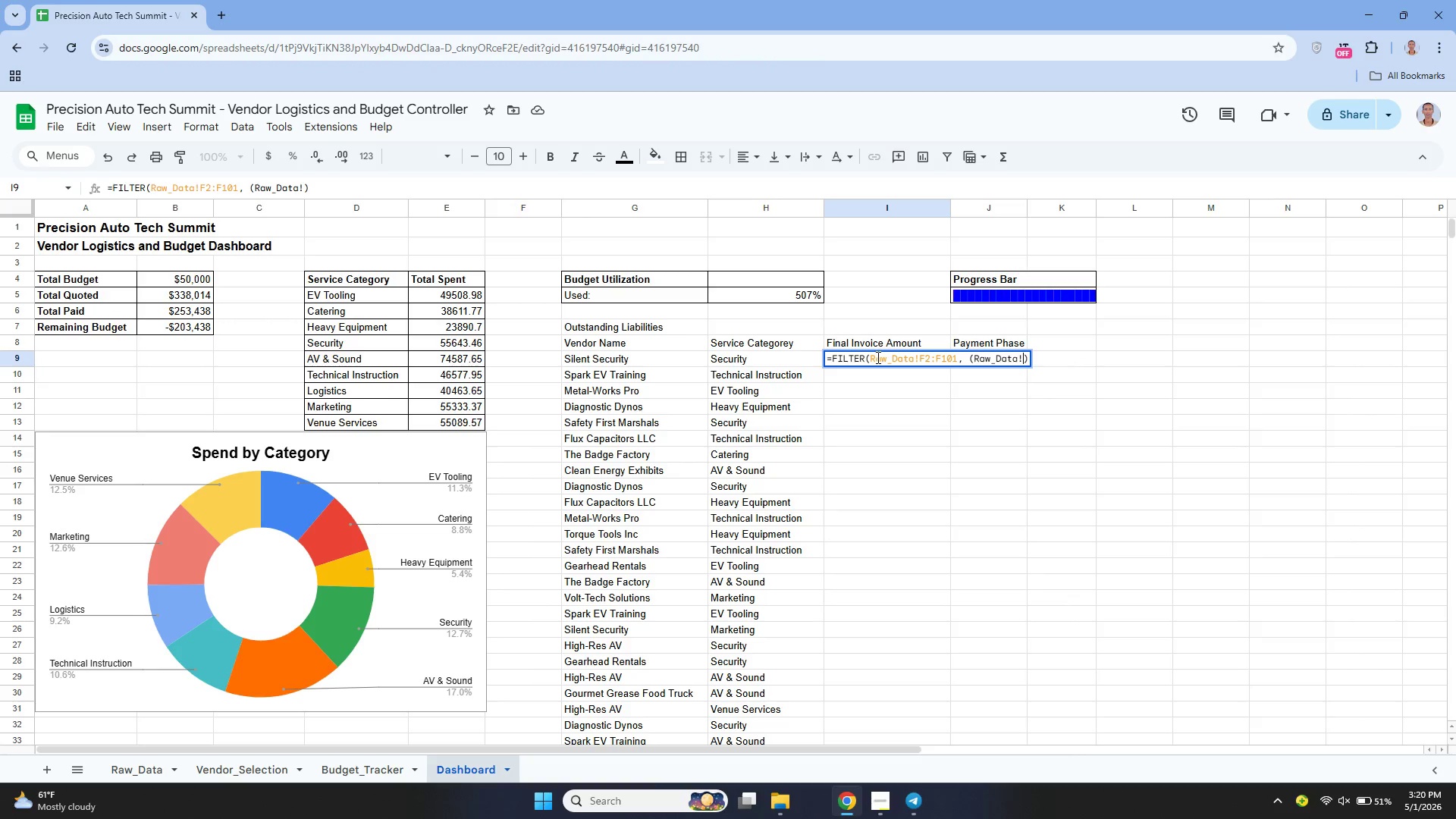 
type(I2:i101)
 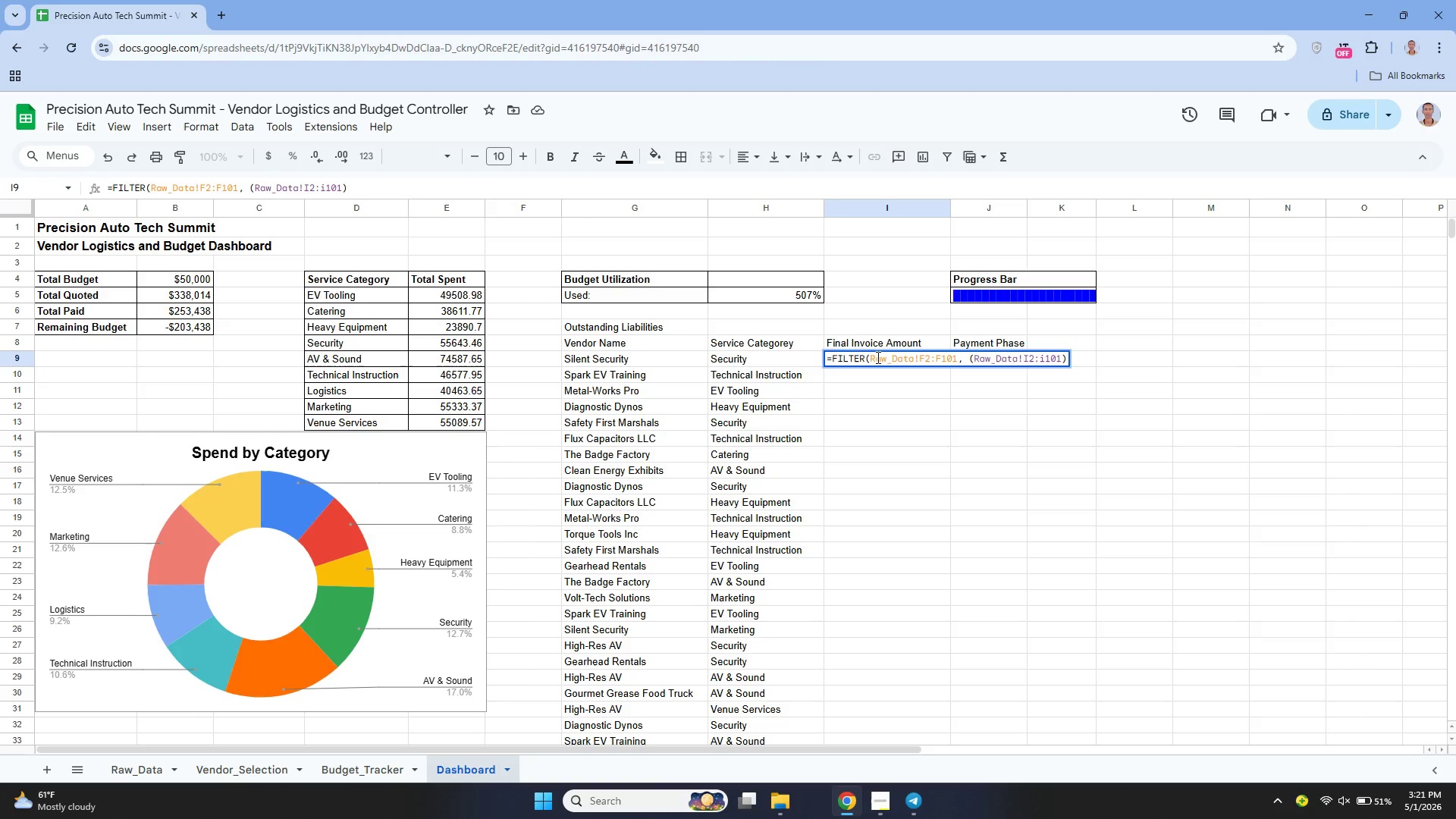 
key(ArrowLeft)
 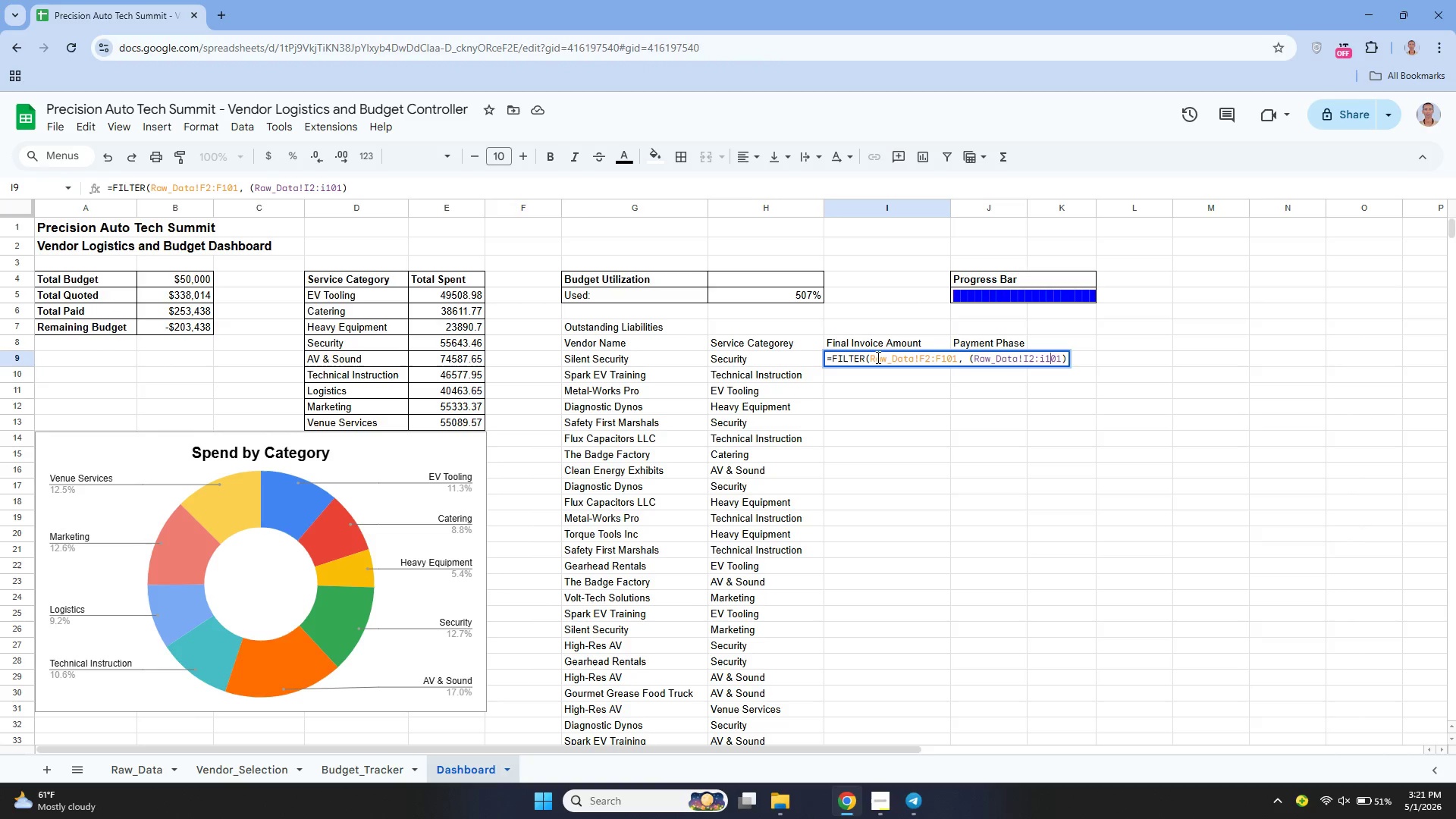 
key(ArrowLeft)
 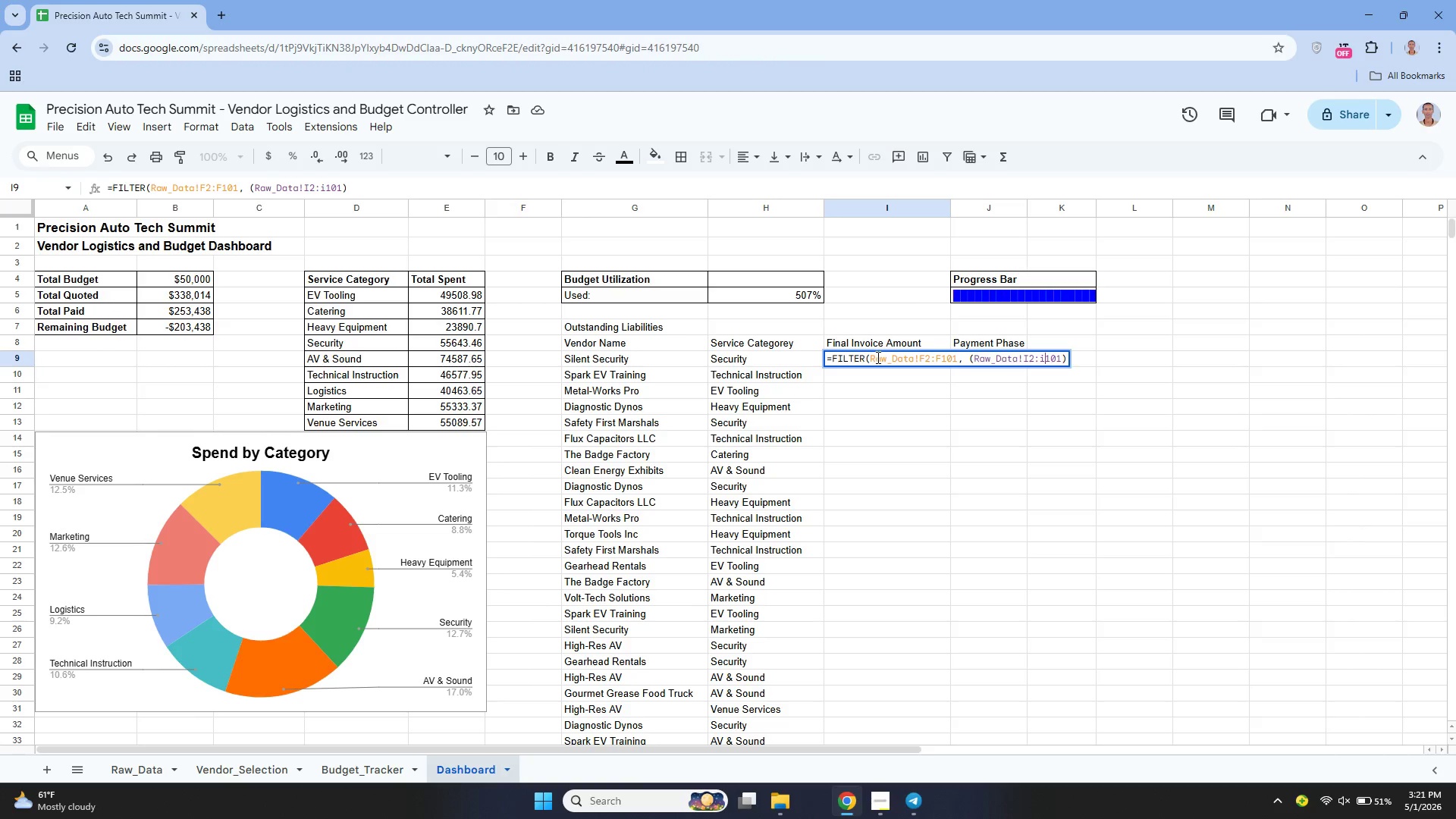 
key(ArrowLeft)
 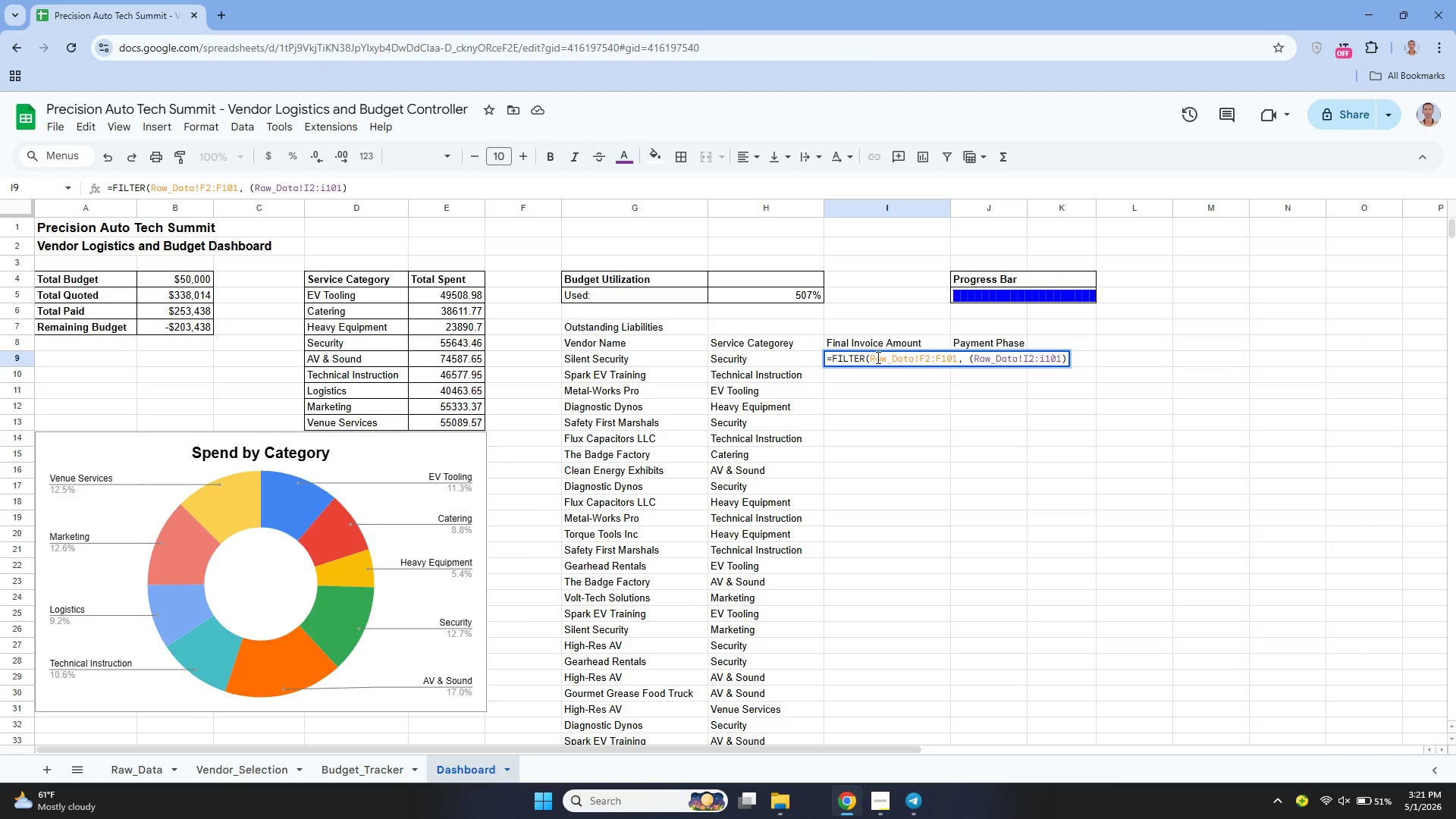 
key(Backspace)
 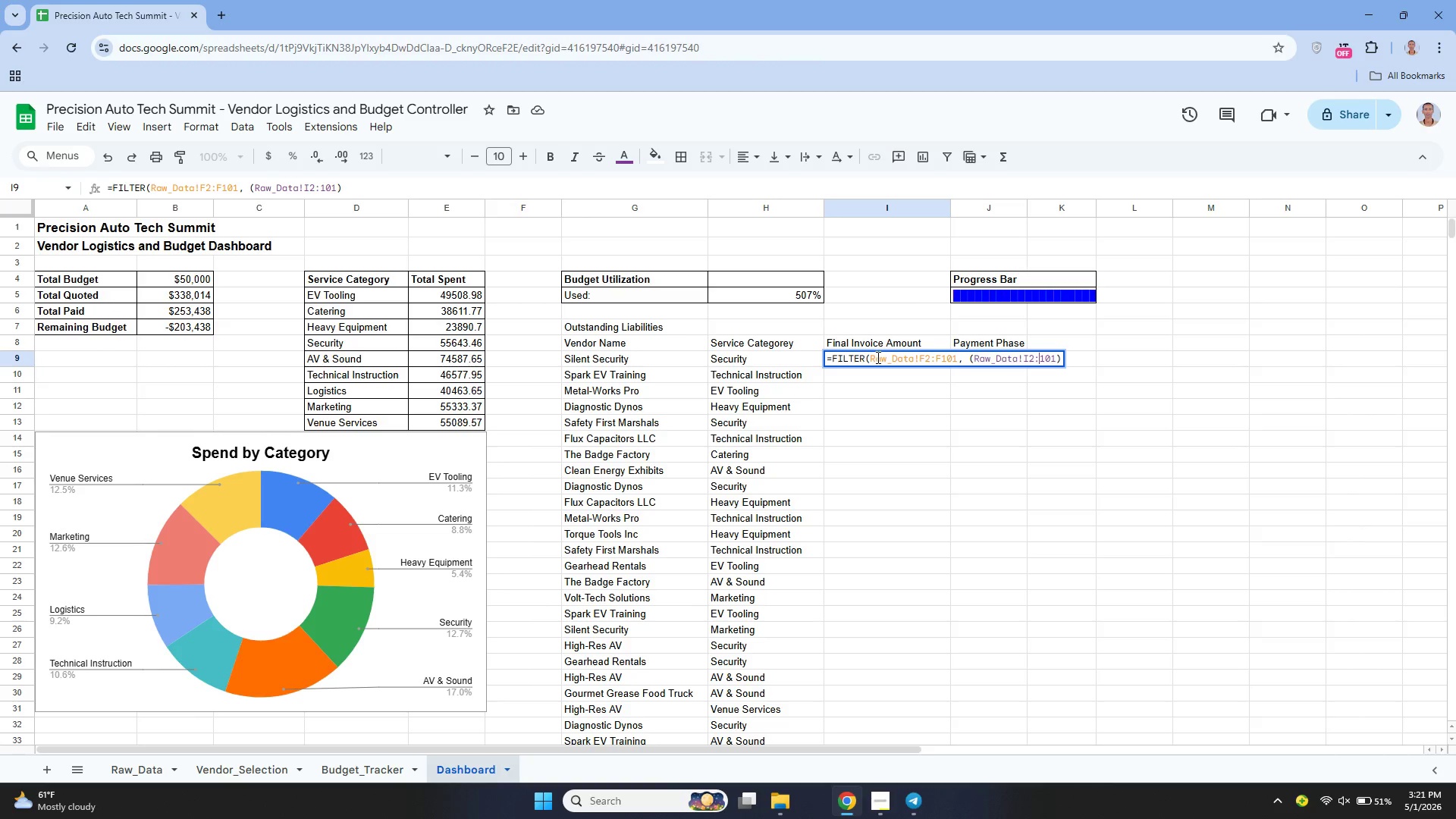 
key(Shift+I)
 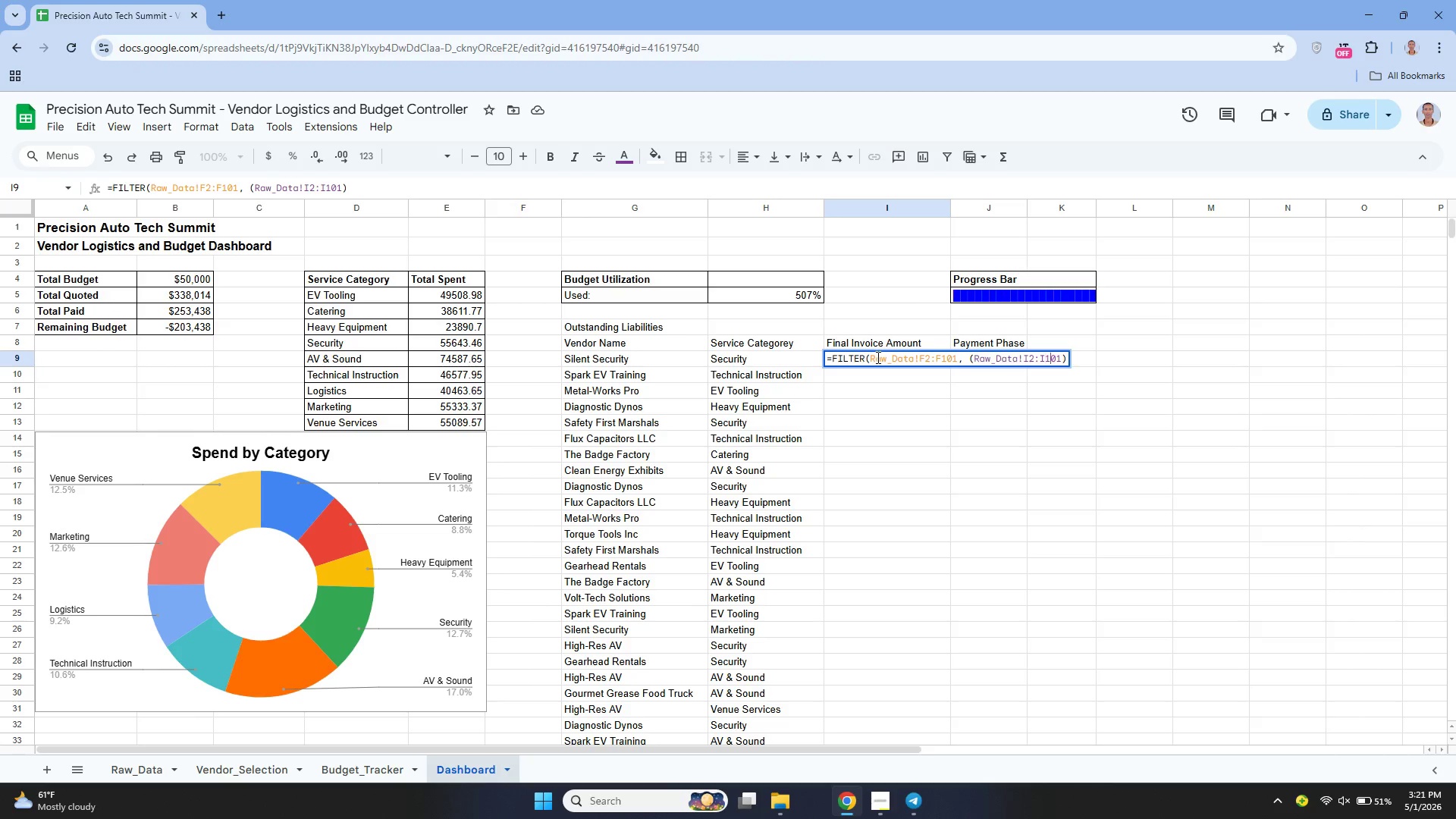 
key(ArrowRight)
 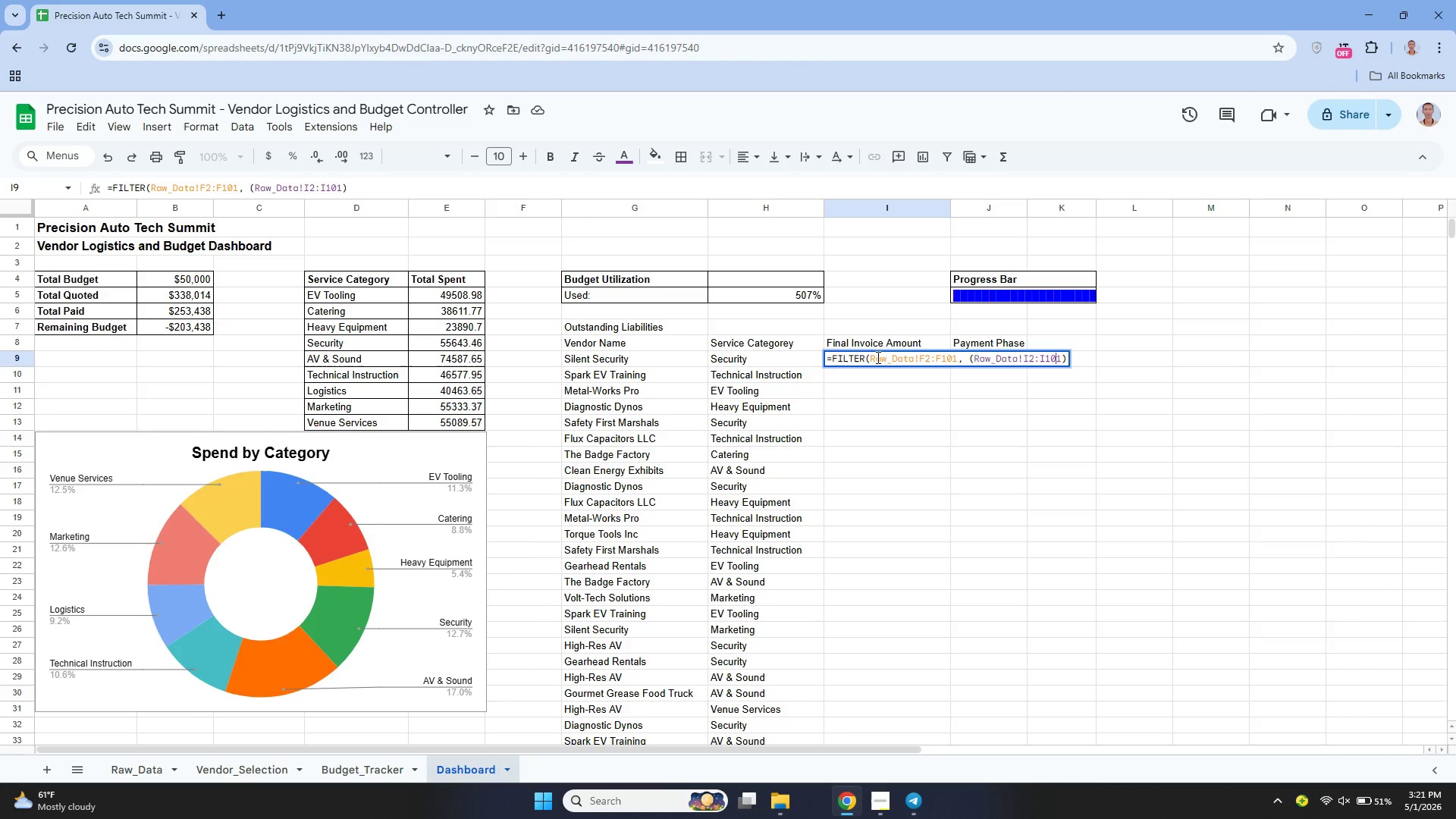 
key(ArrowRight)
 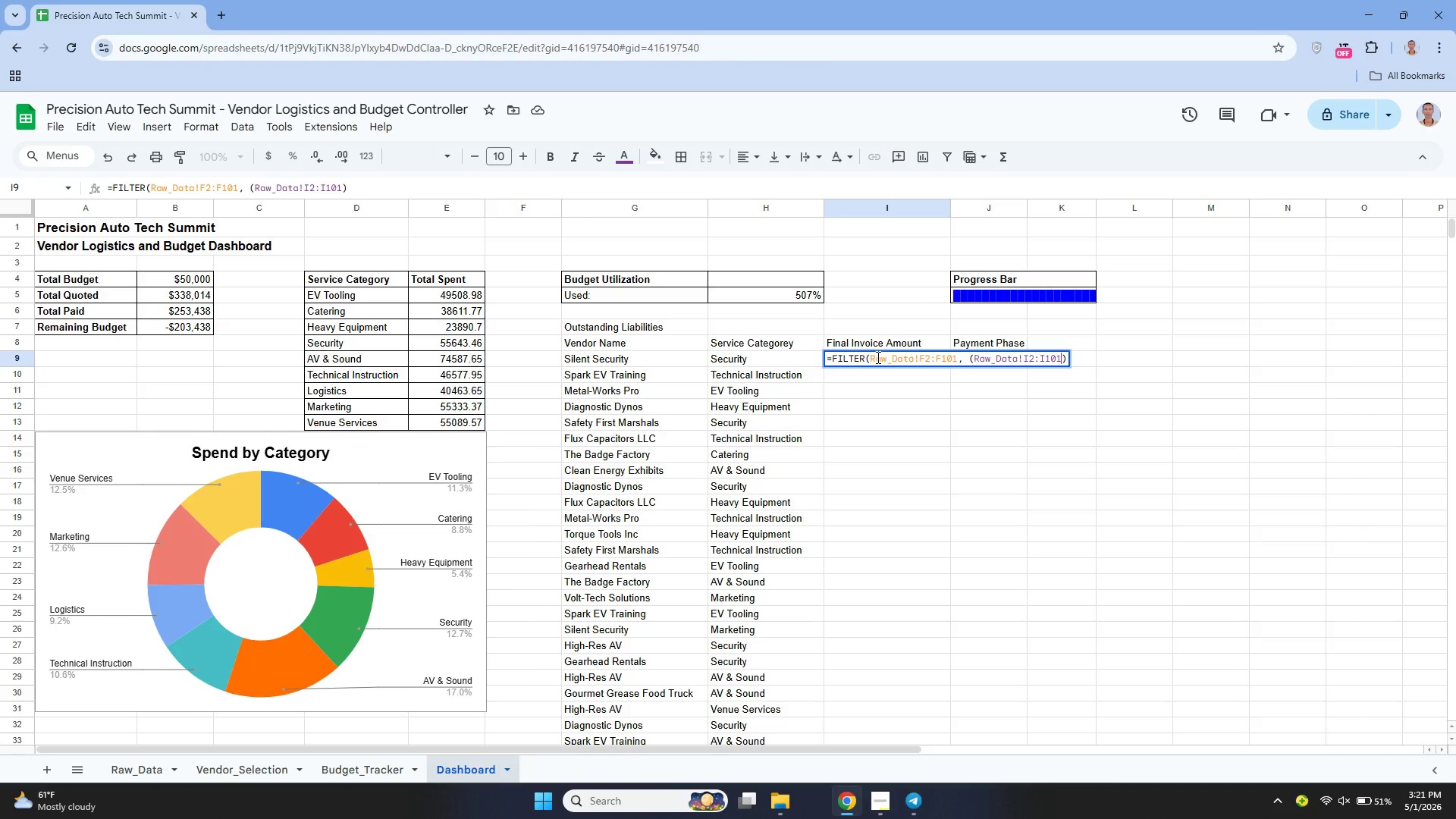 
key(ArrowRight)
 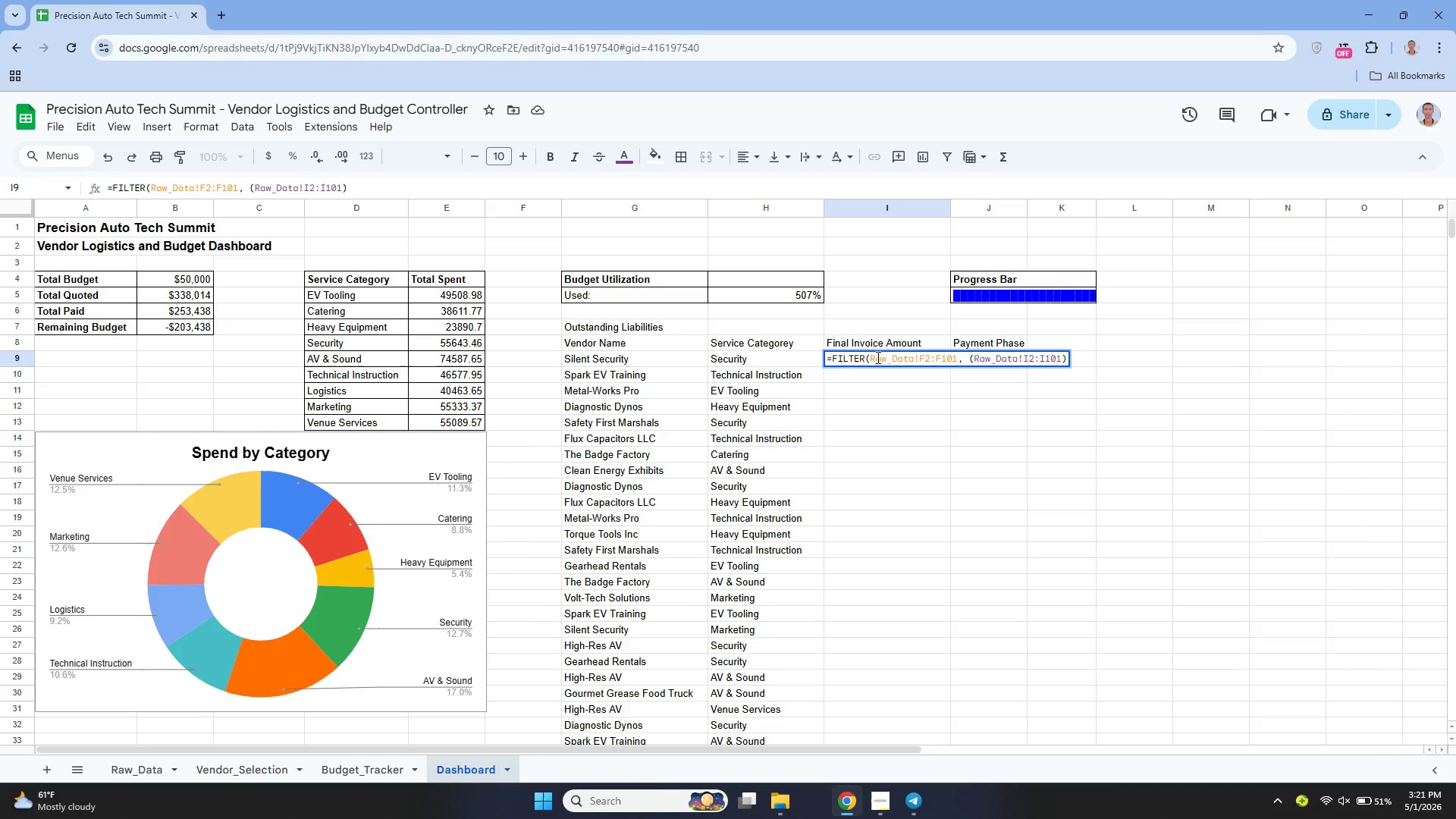 
key(Equal)
 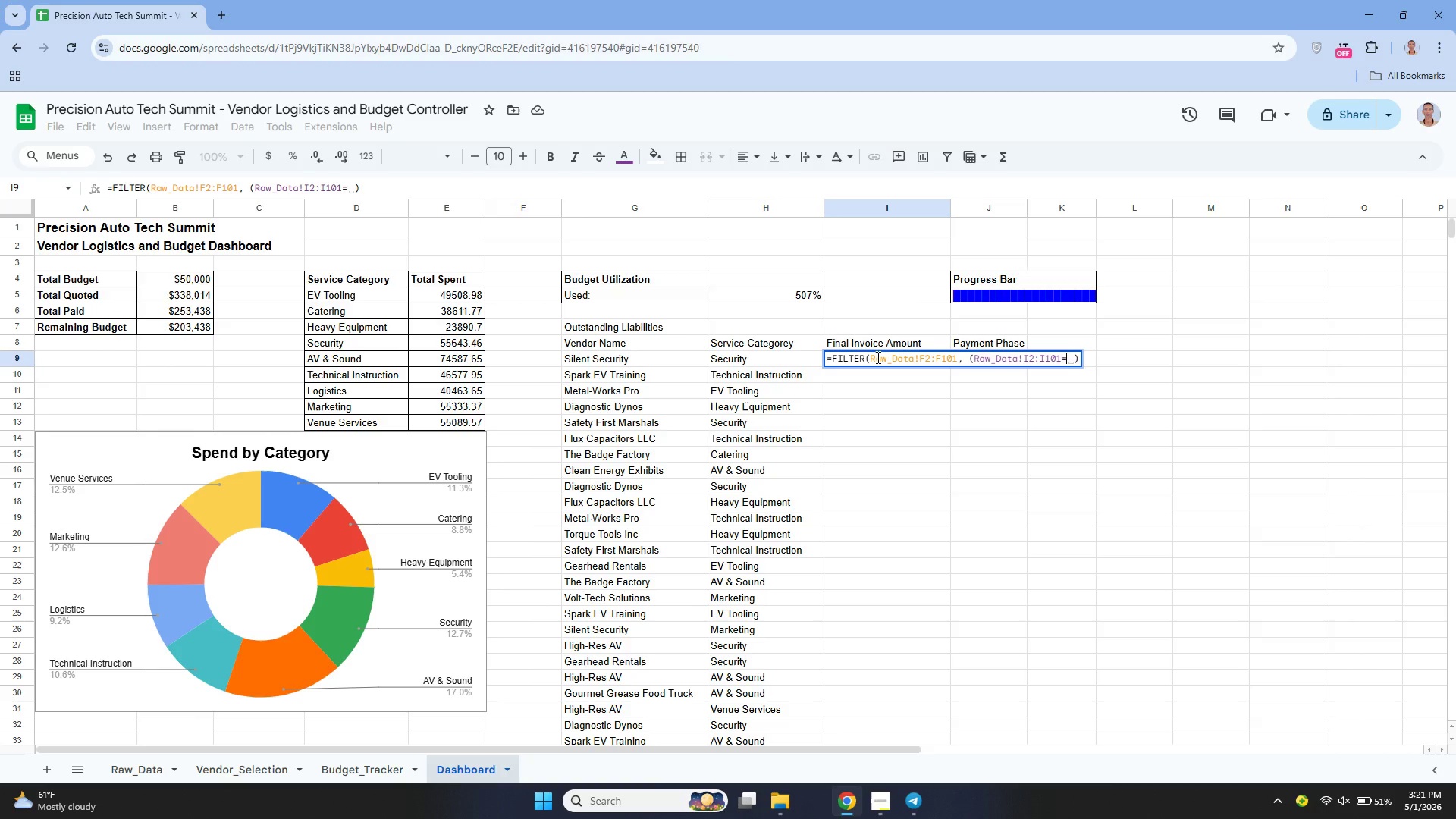 
key(Shift+Quote)
 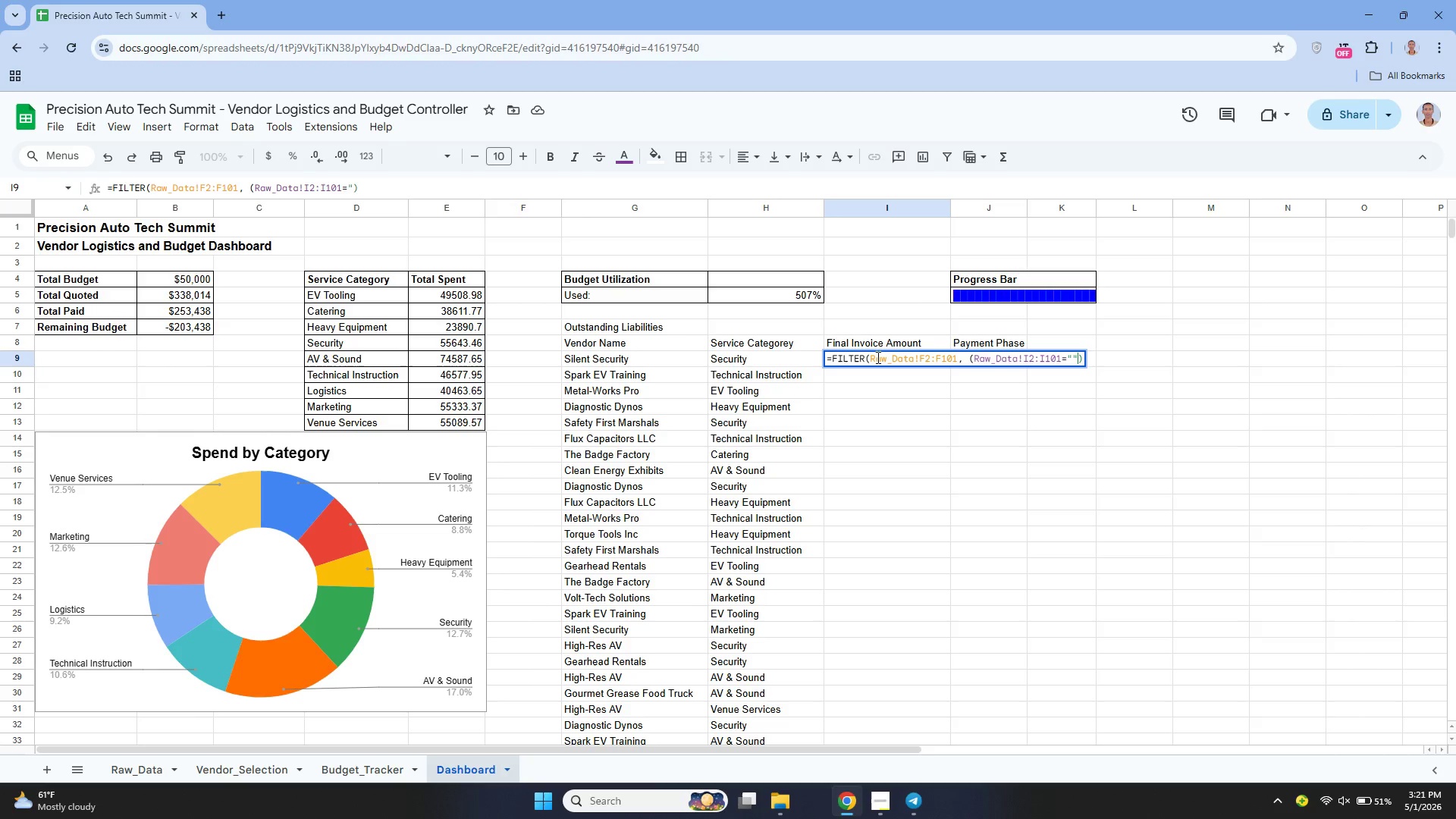 
key(Shift+Quote)
 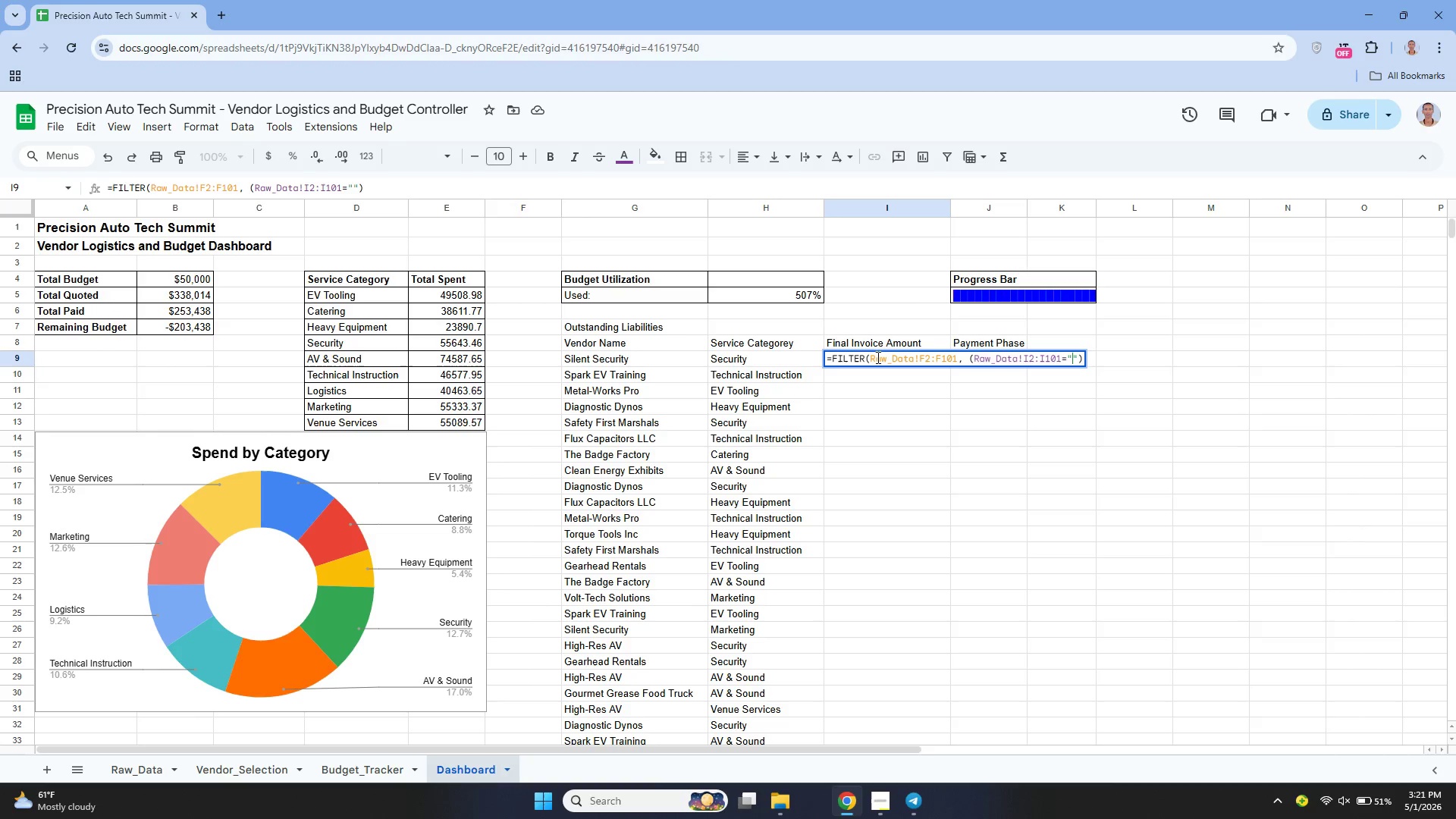 
key(ArrowLeft)
 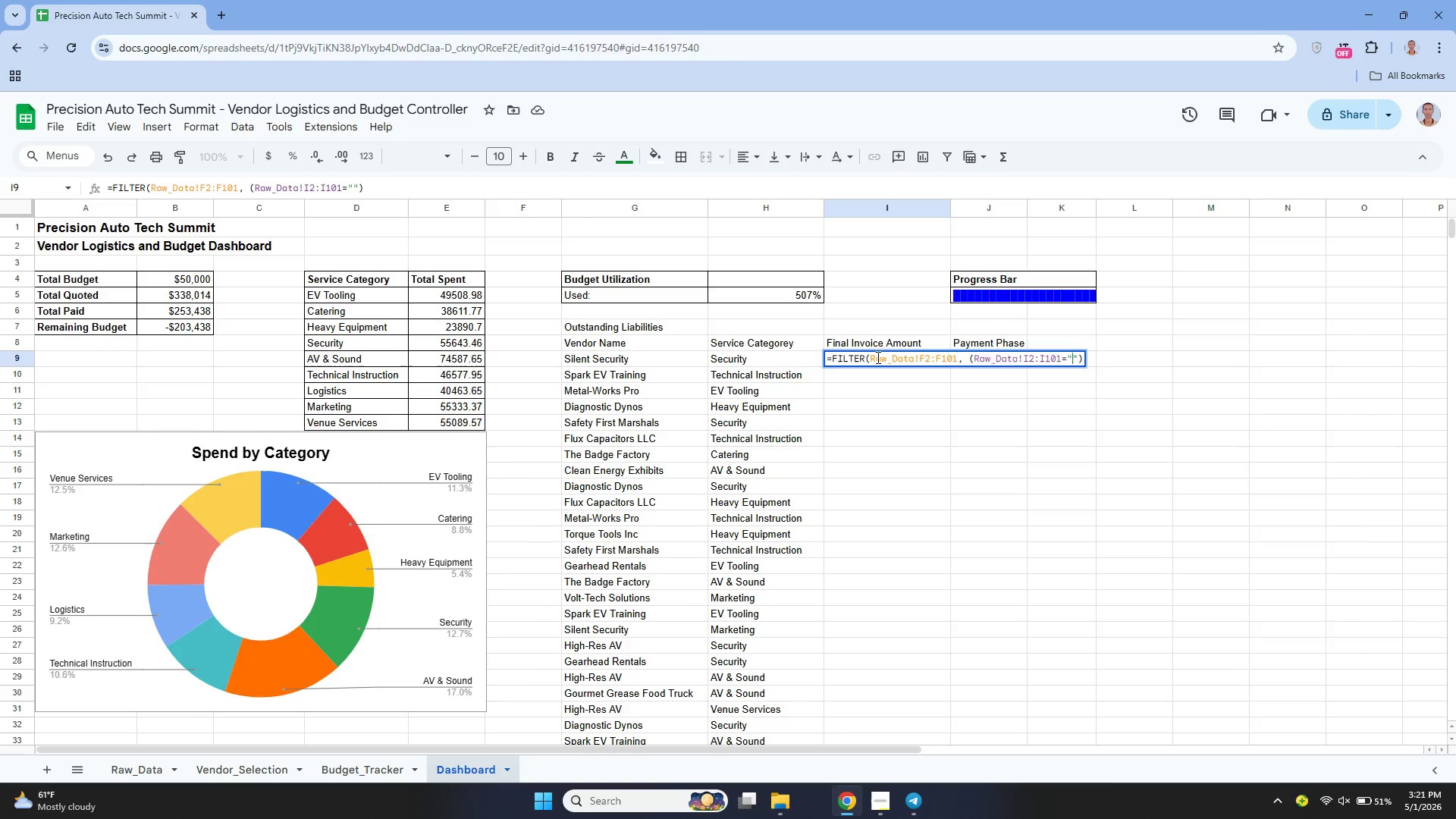 
type(Unpaid)
 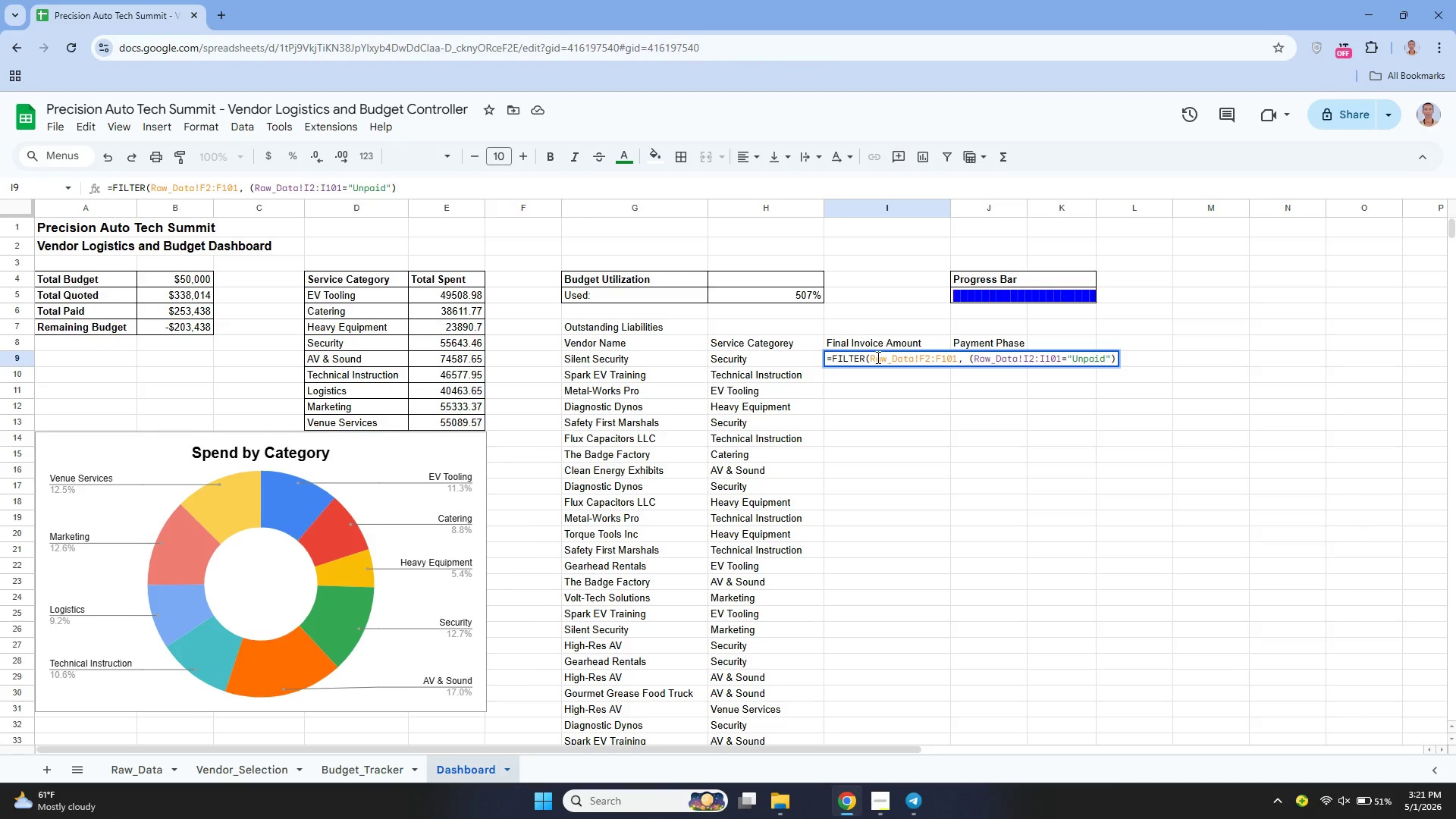 
key(ArrowRight)
 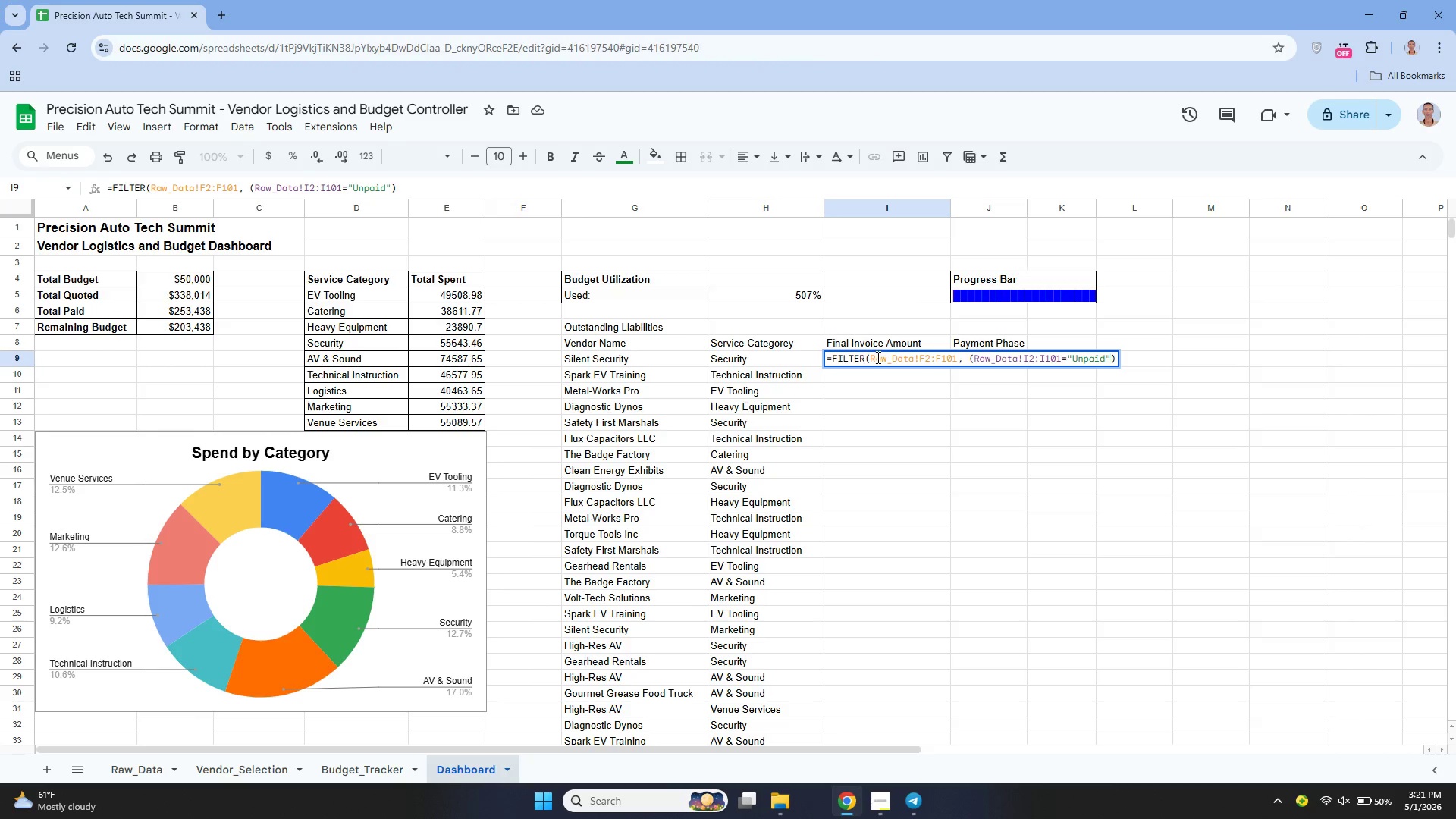 
key(ArrowRight)
 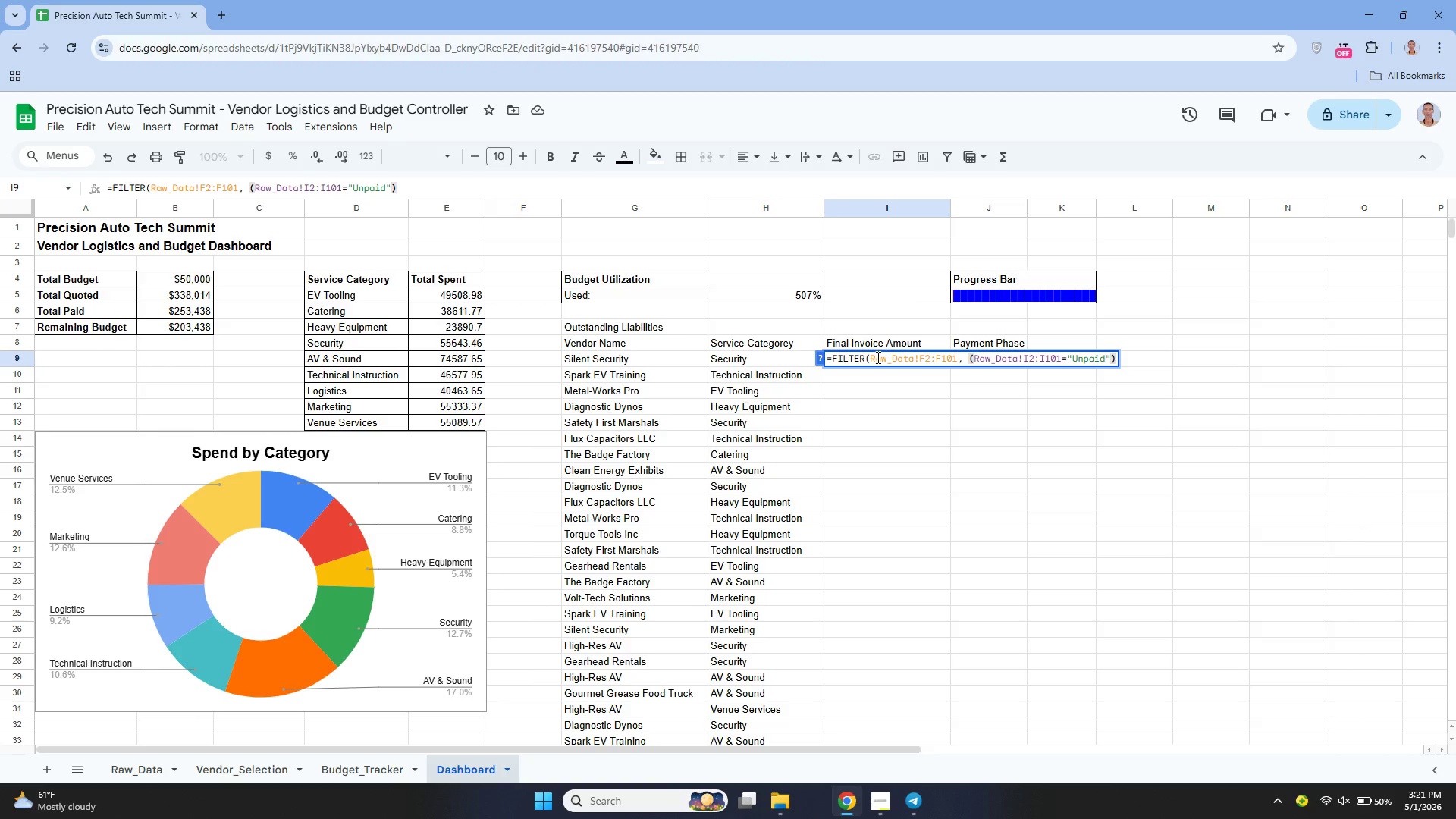 
type( + ())
 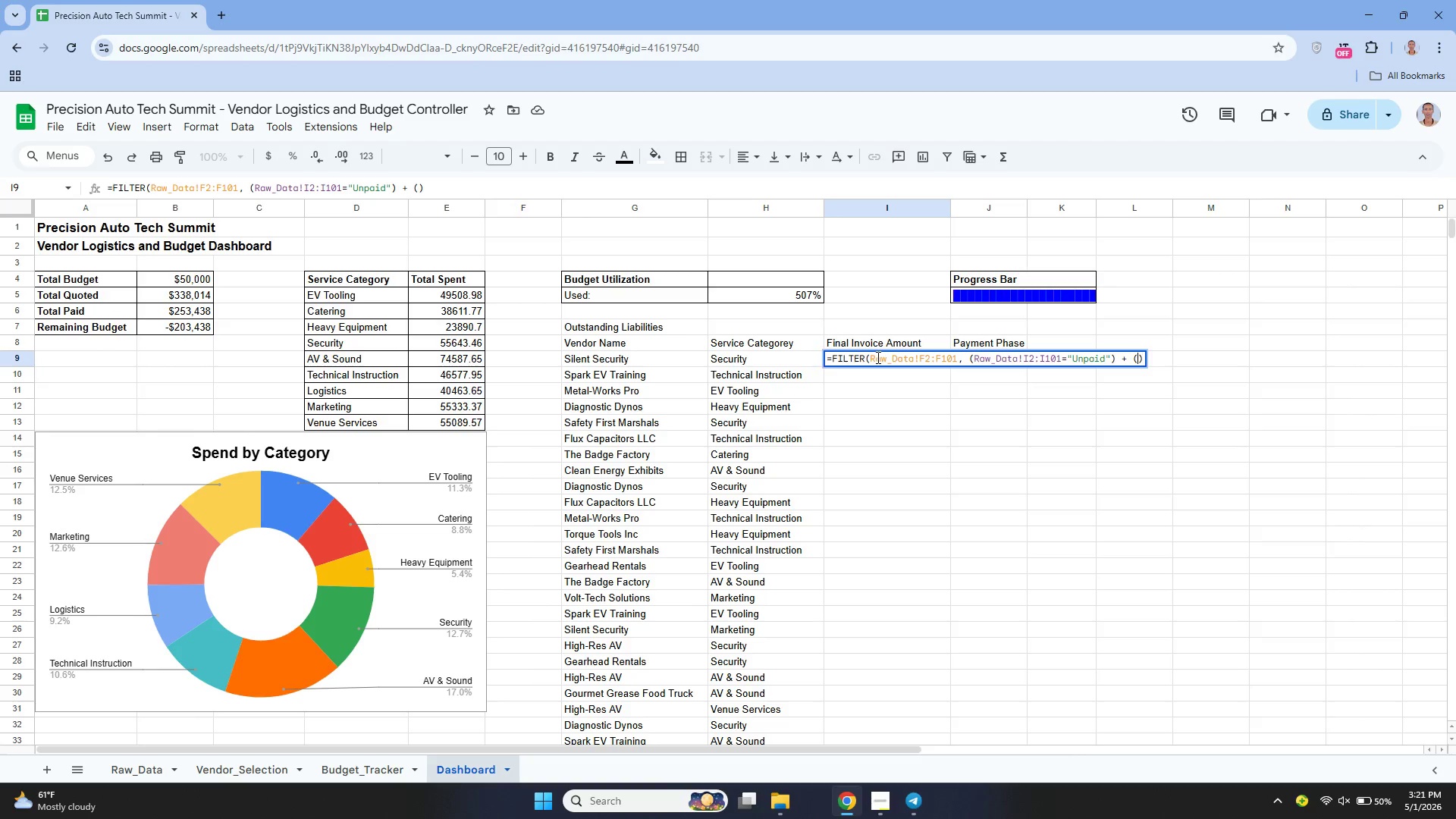 
key(ArrowLeft)
 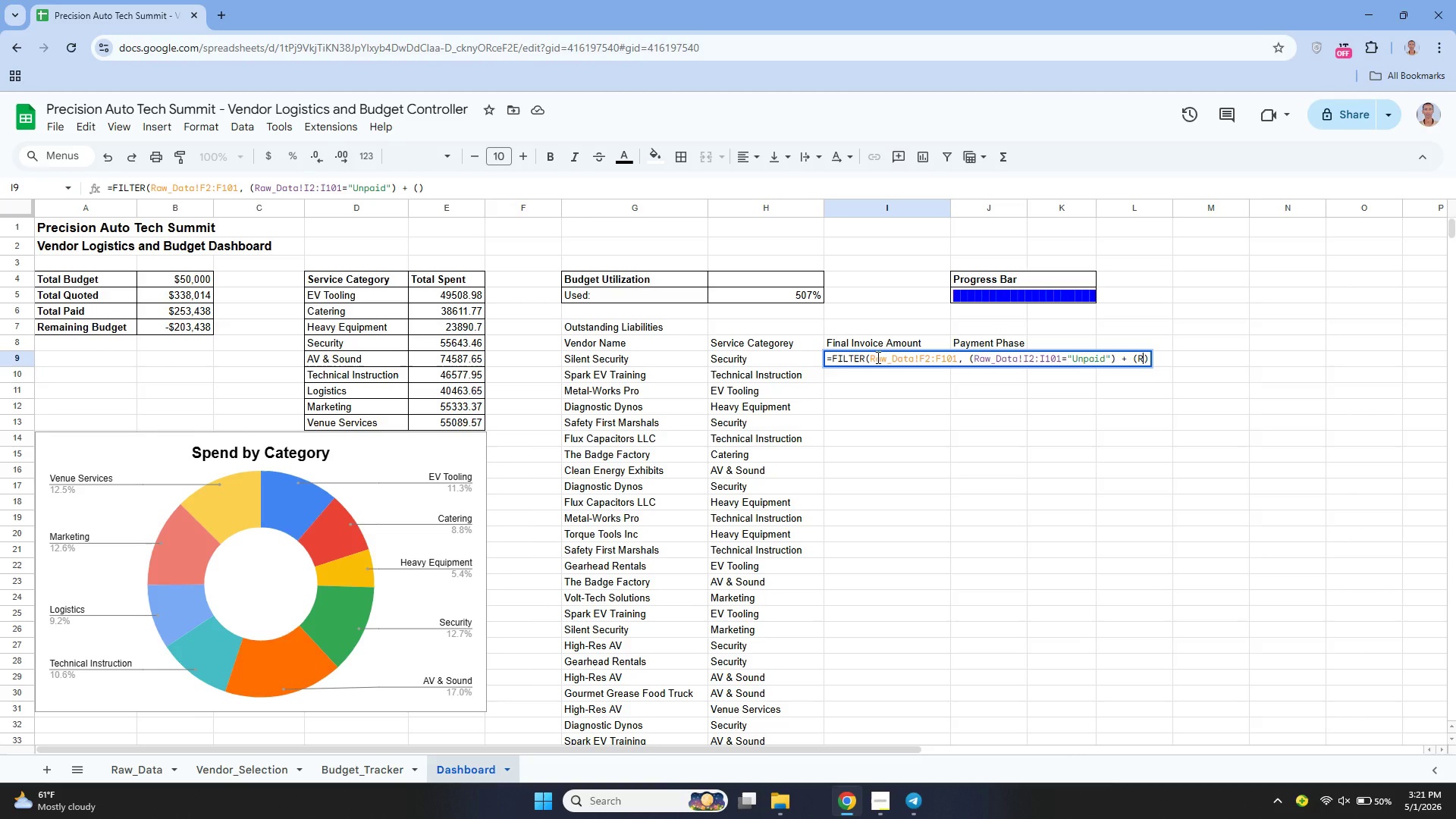 
type(Raw_Data!I2:I101="")
 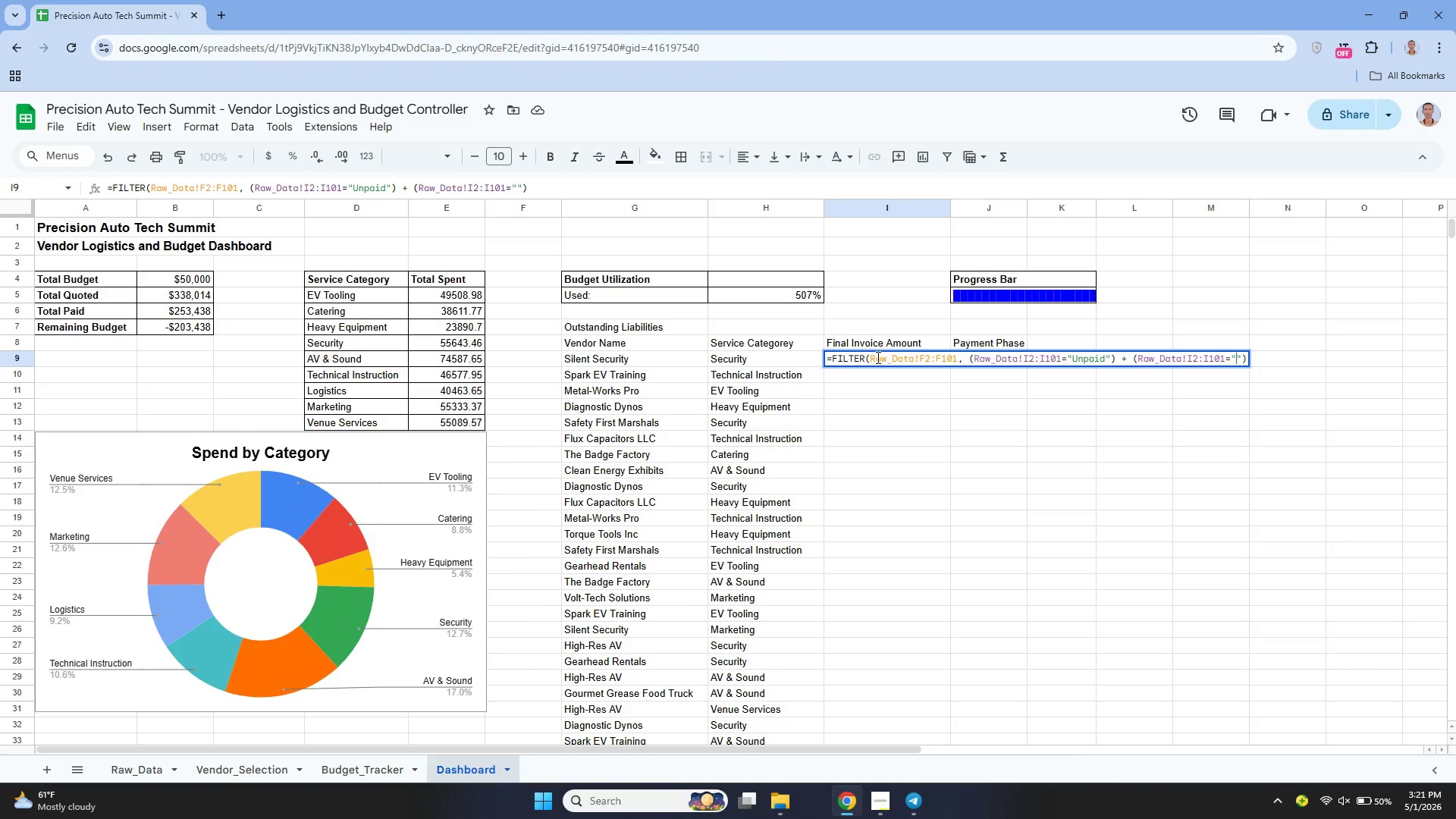 
 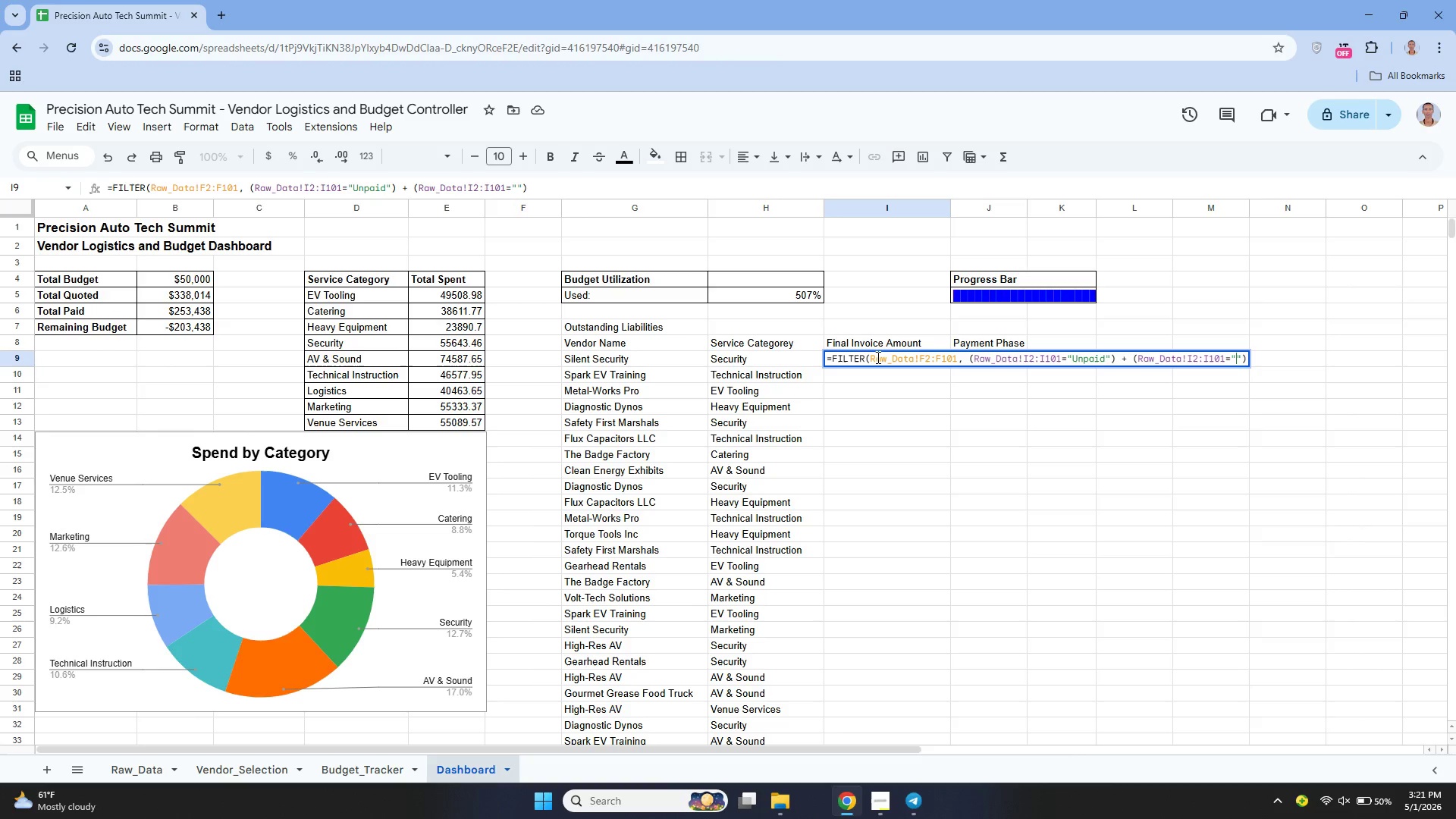 
key(ArrowLeft)
 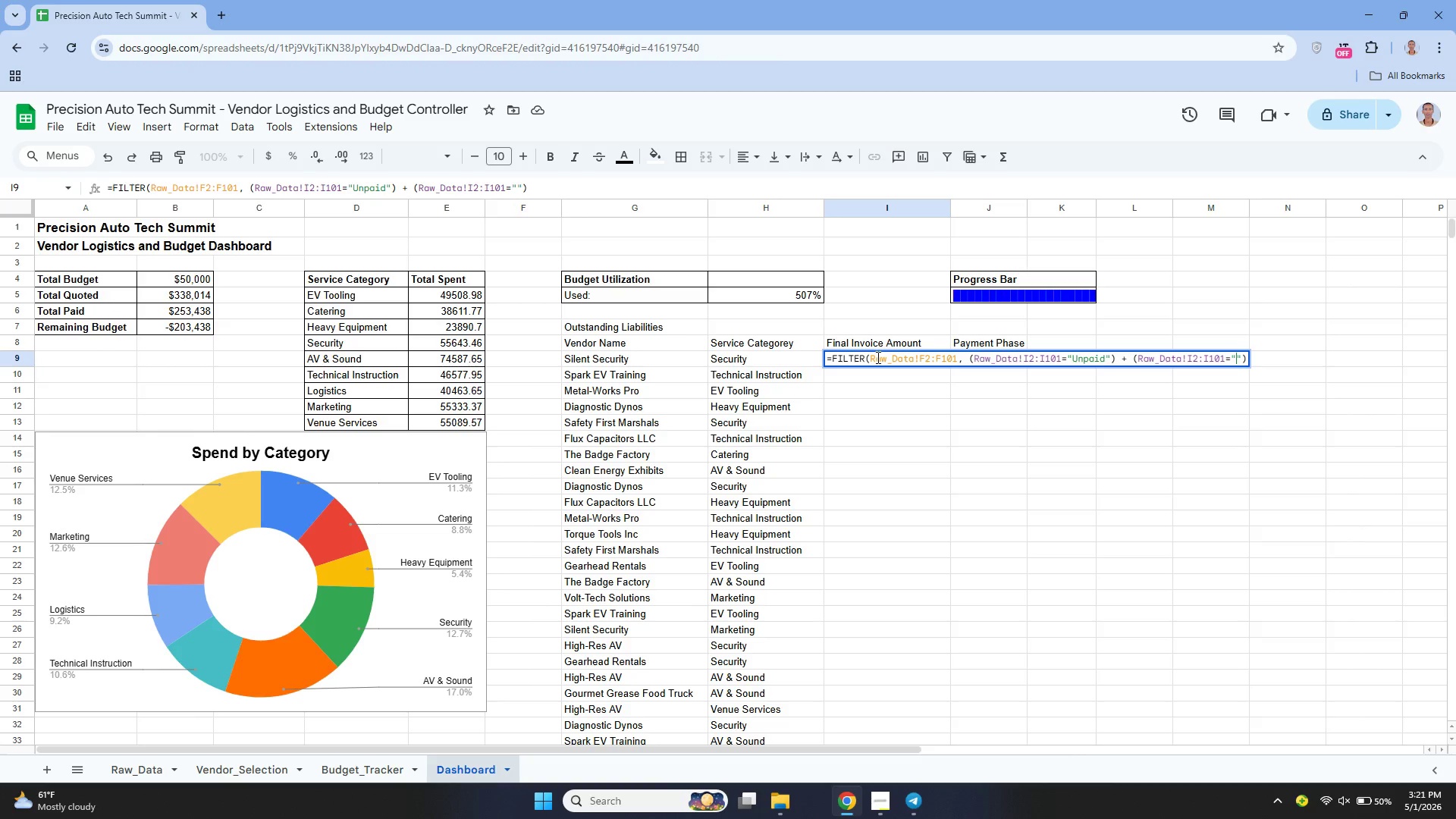 
type(Final Payment Pending))
key(Backspace)
 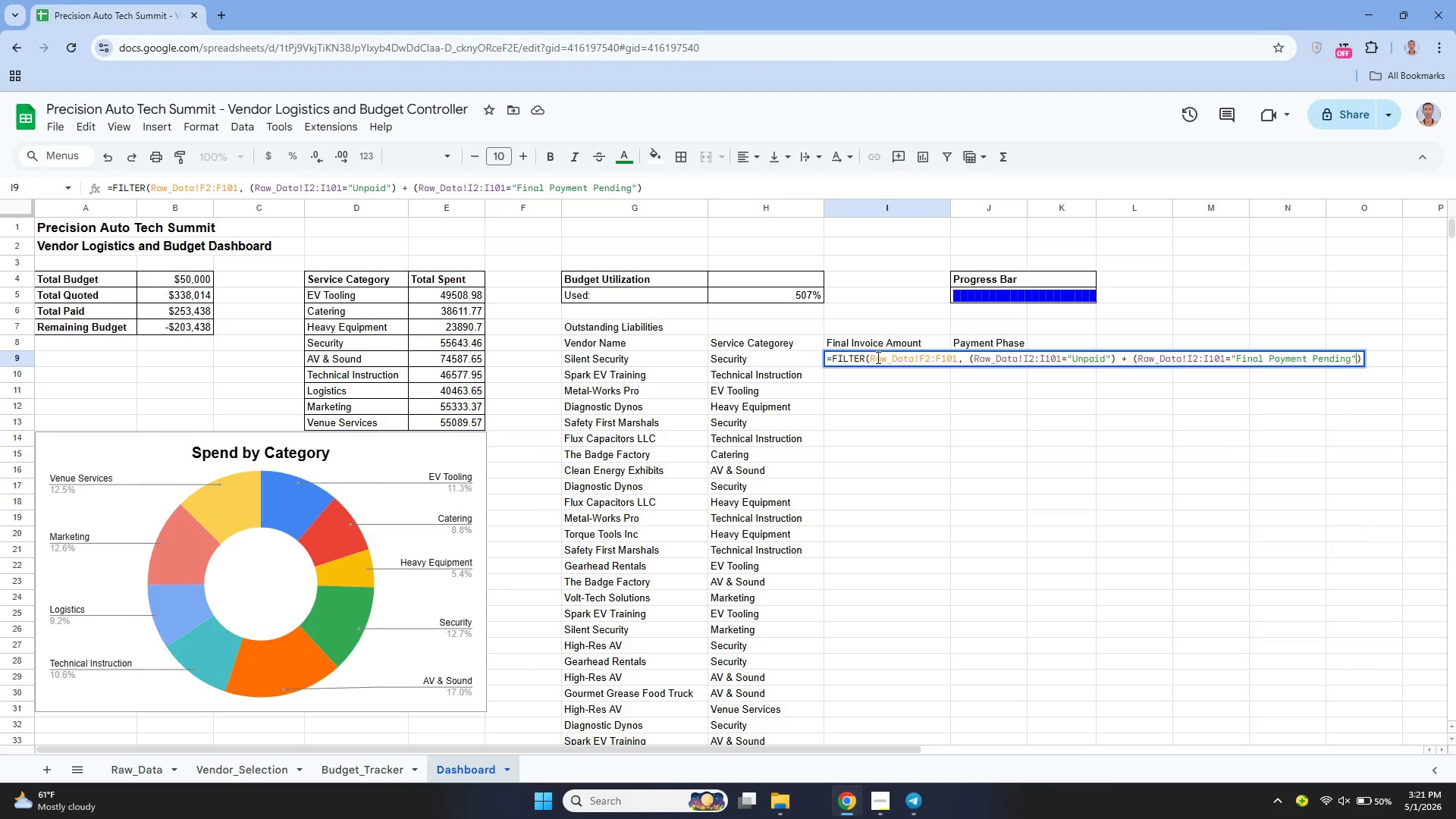 
key(ArrowRight)
 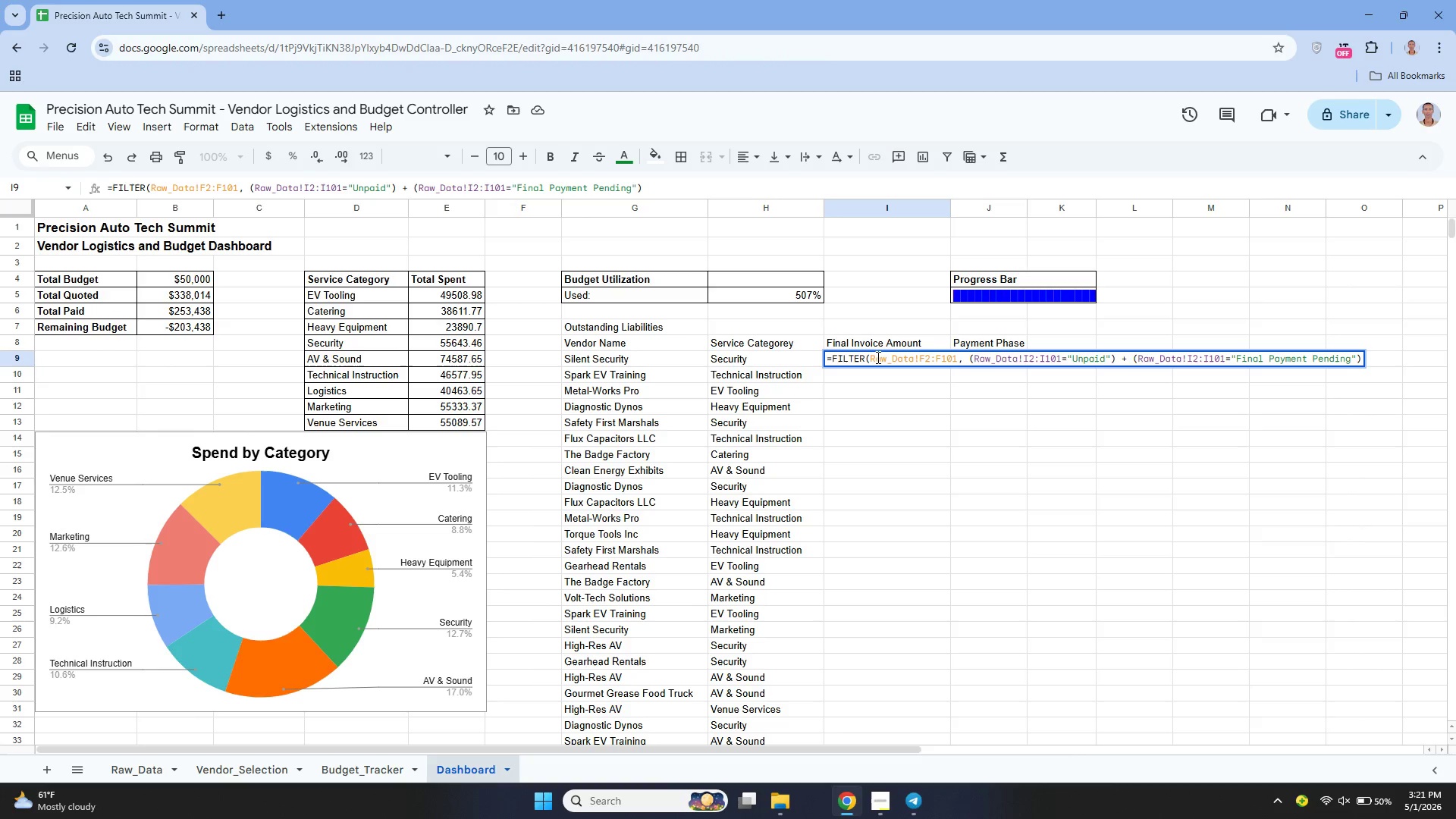 
key(Shift+ShiftLeft)
 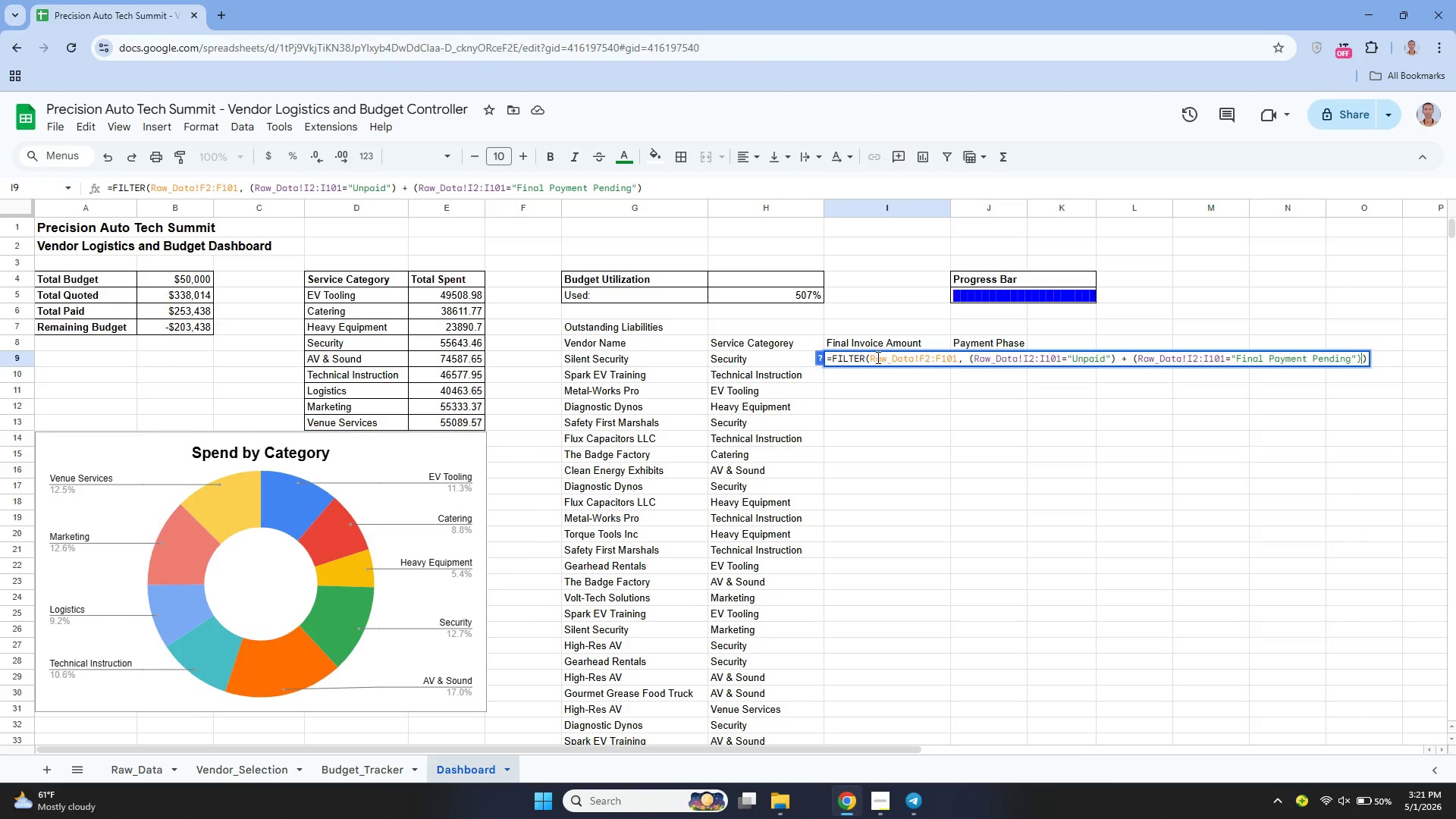 
key(Shift+0)
 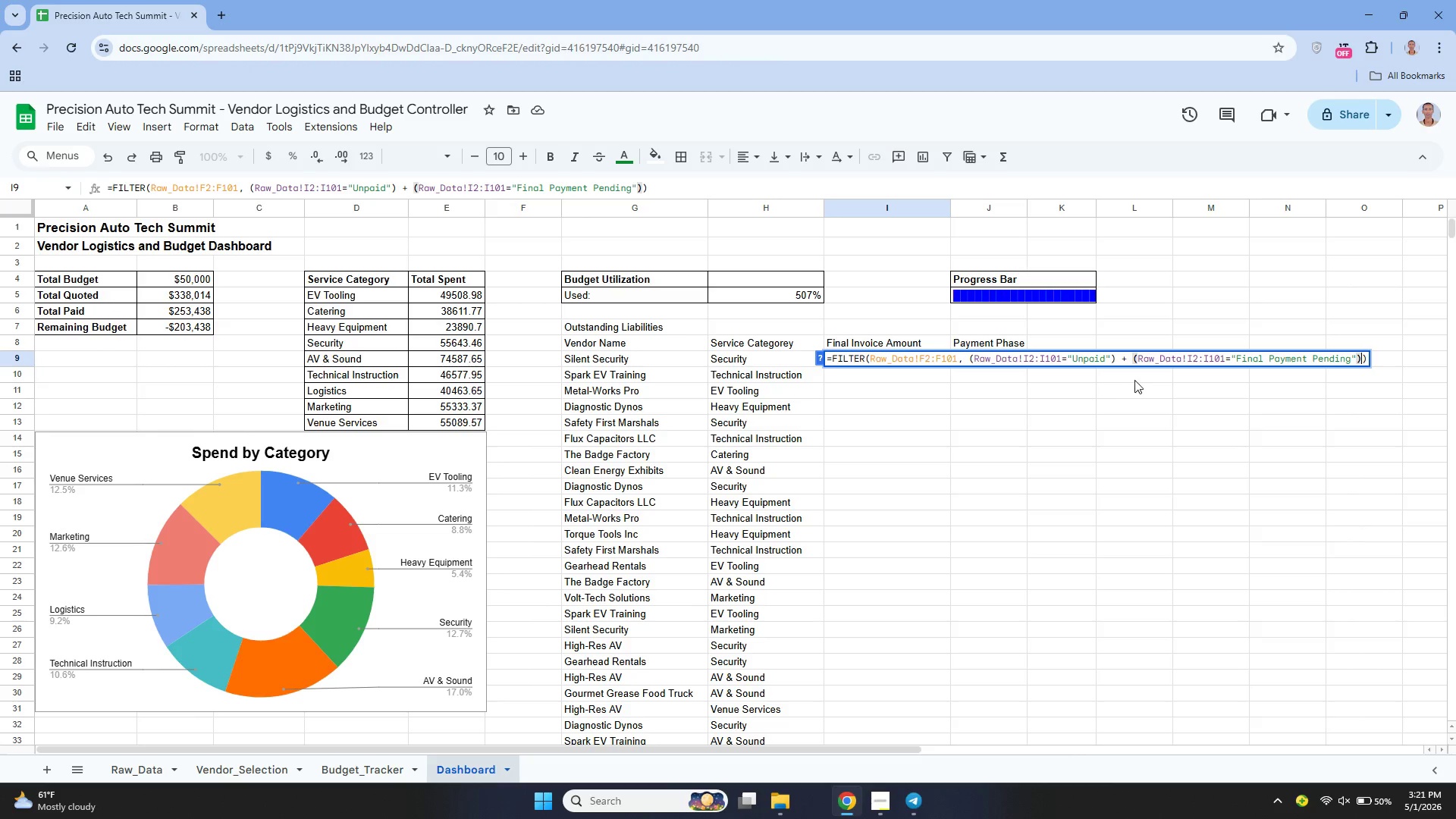 
wait(15.86)
 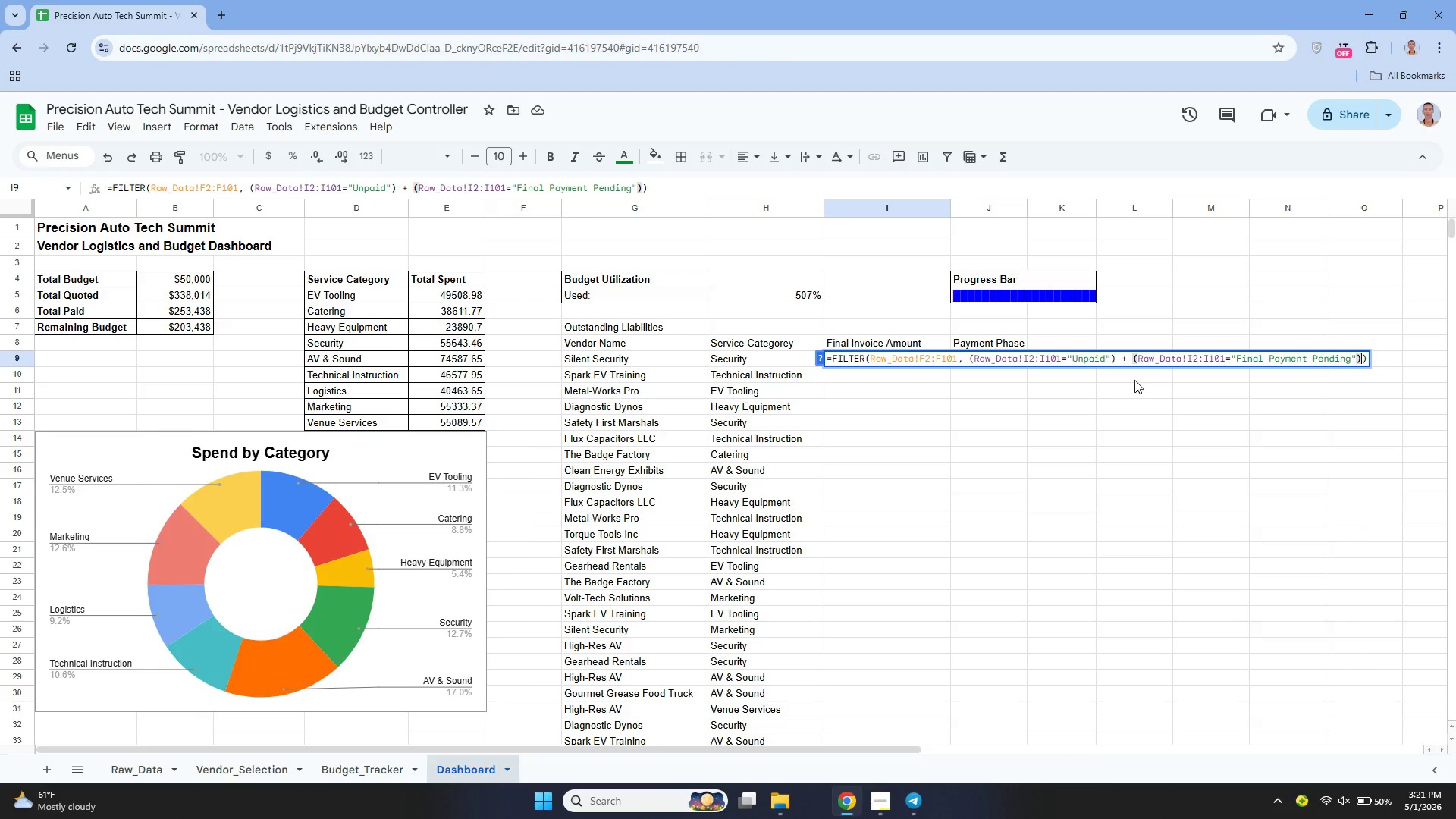 
key(Enter)
 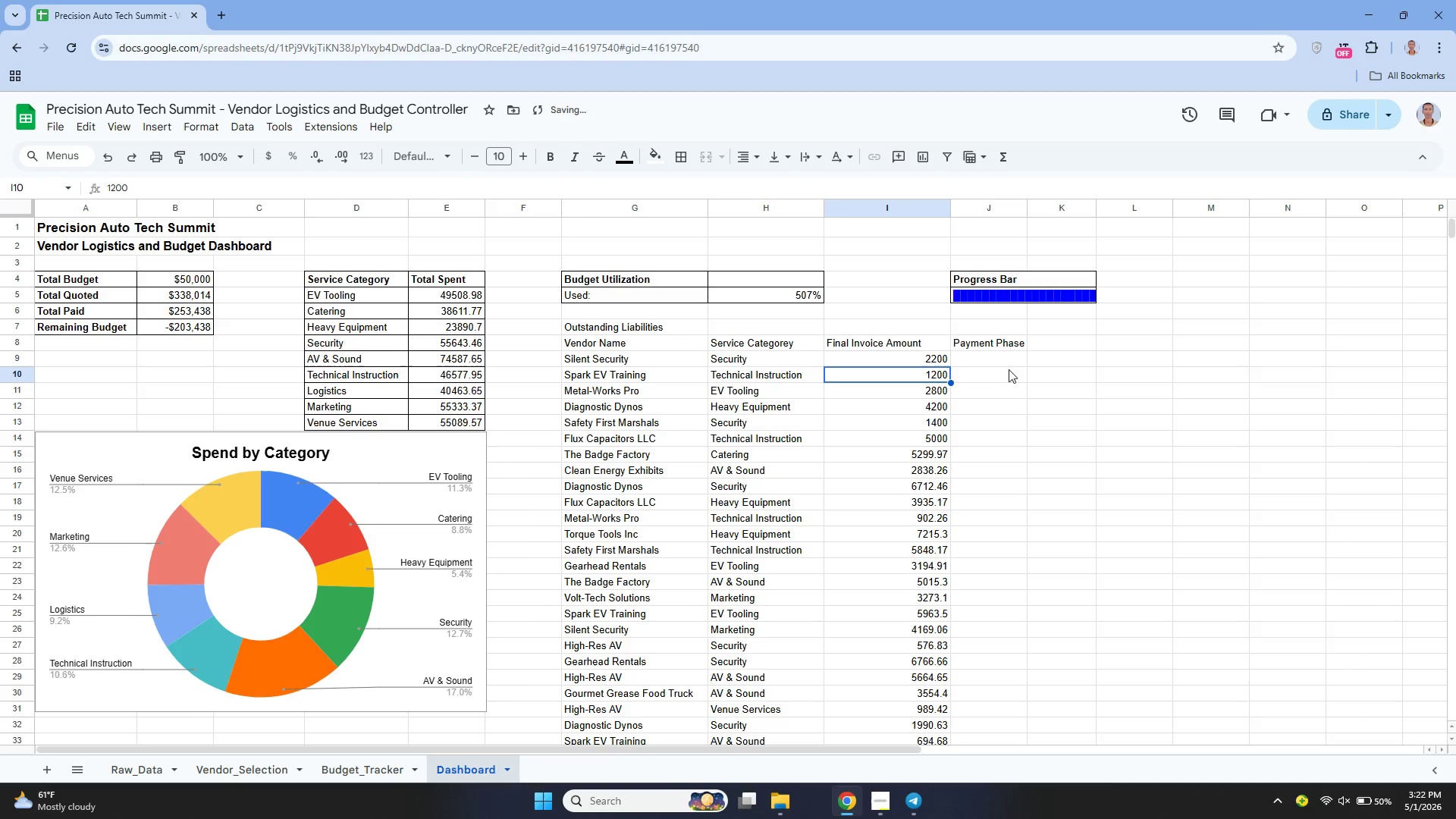 
left_click([996, 356])
 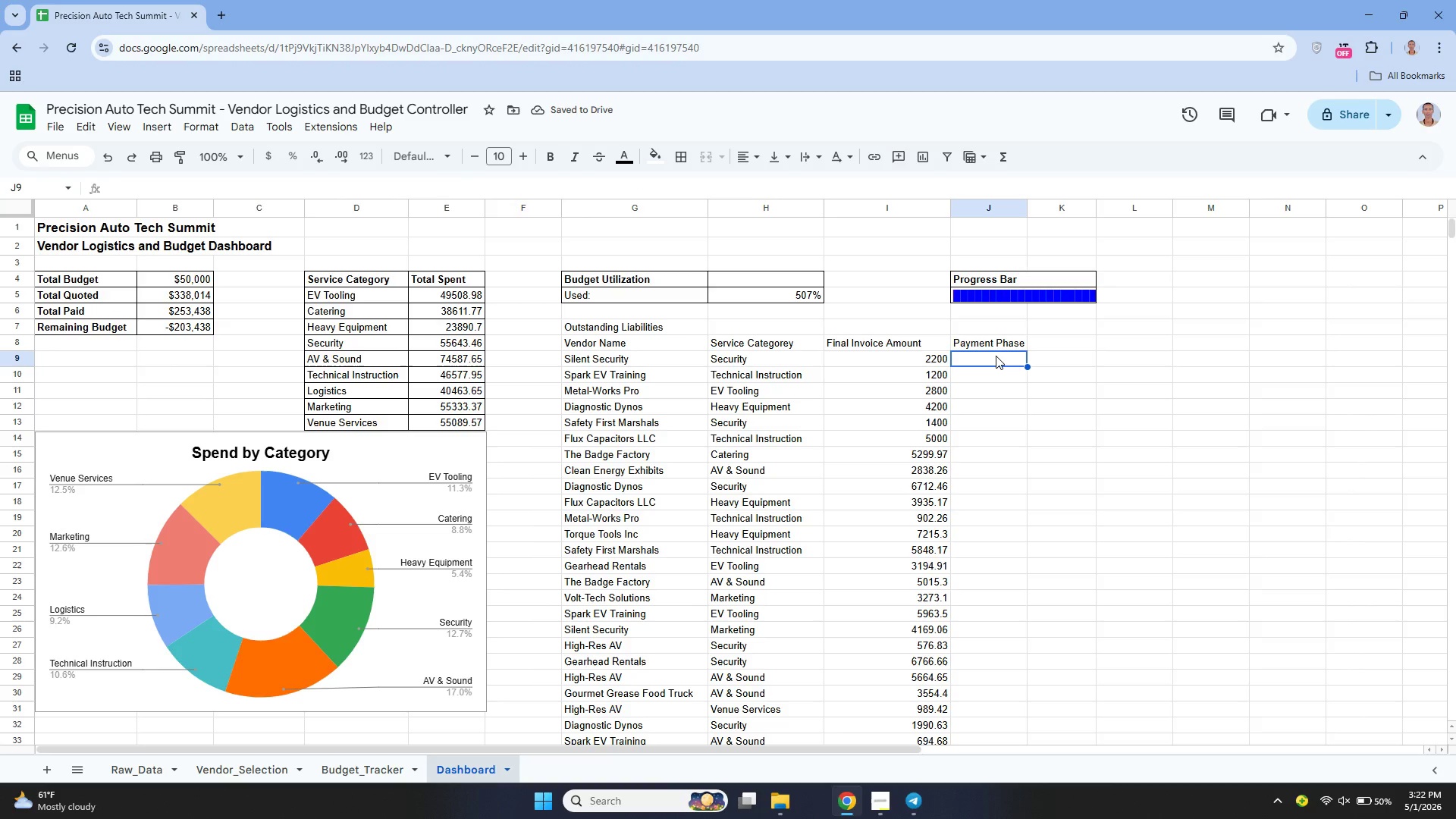 
type(=IFL)
key(Backspace)
key(Backspace)
key(Backspace)
type(FILTER)
 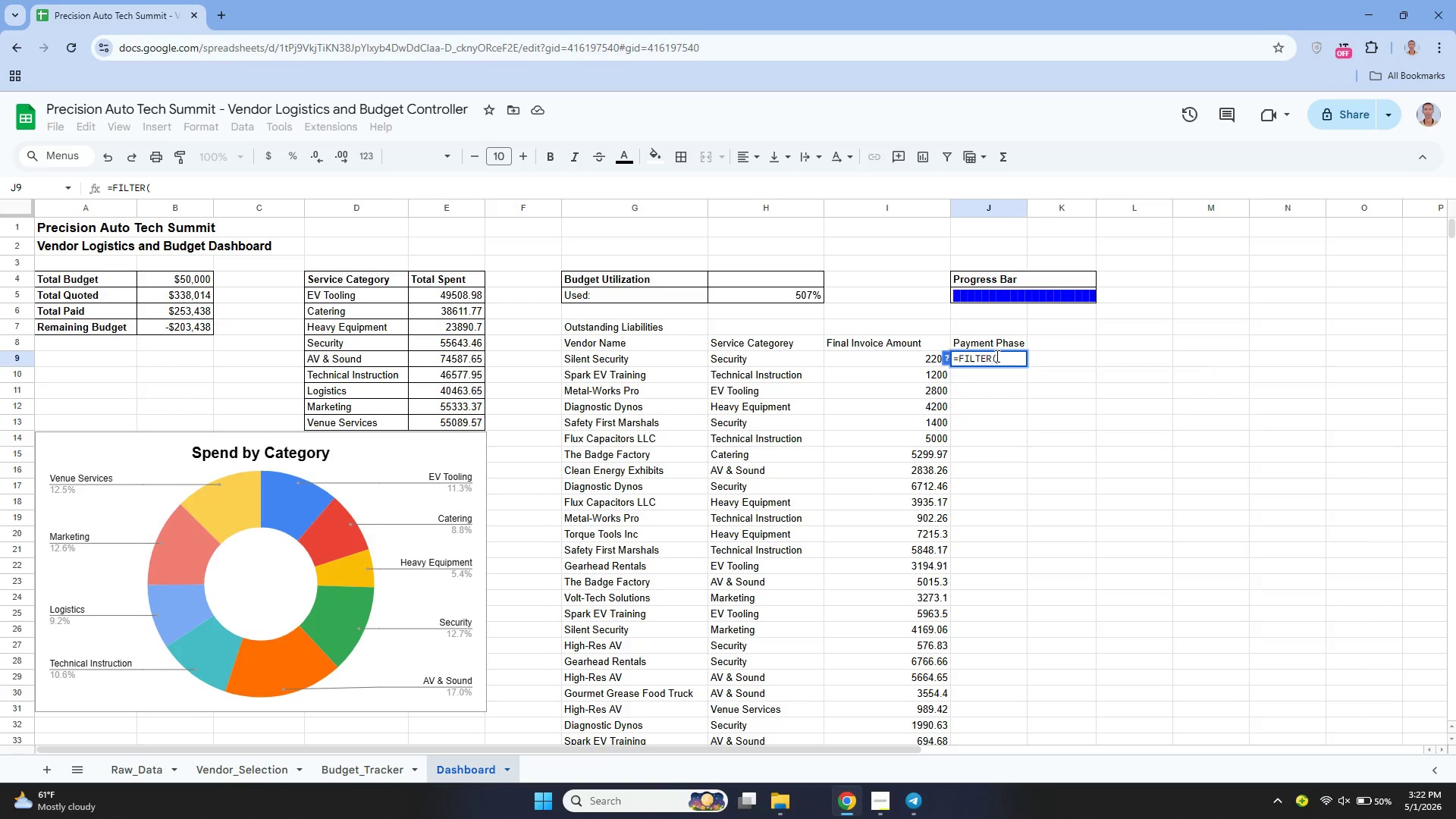 
key(Enter)
 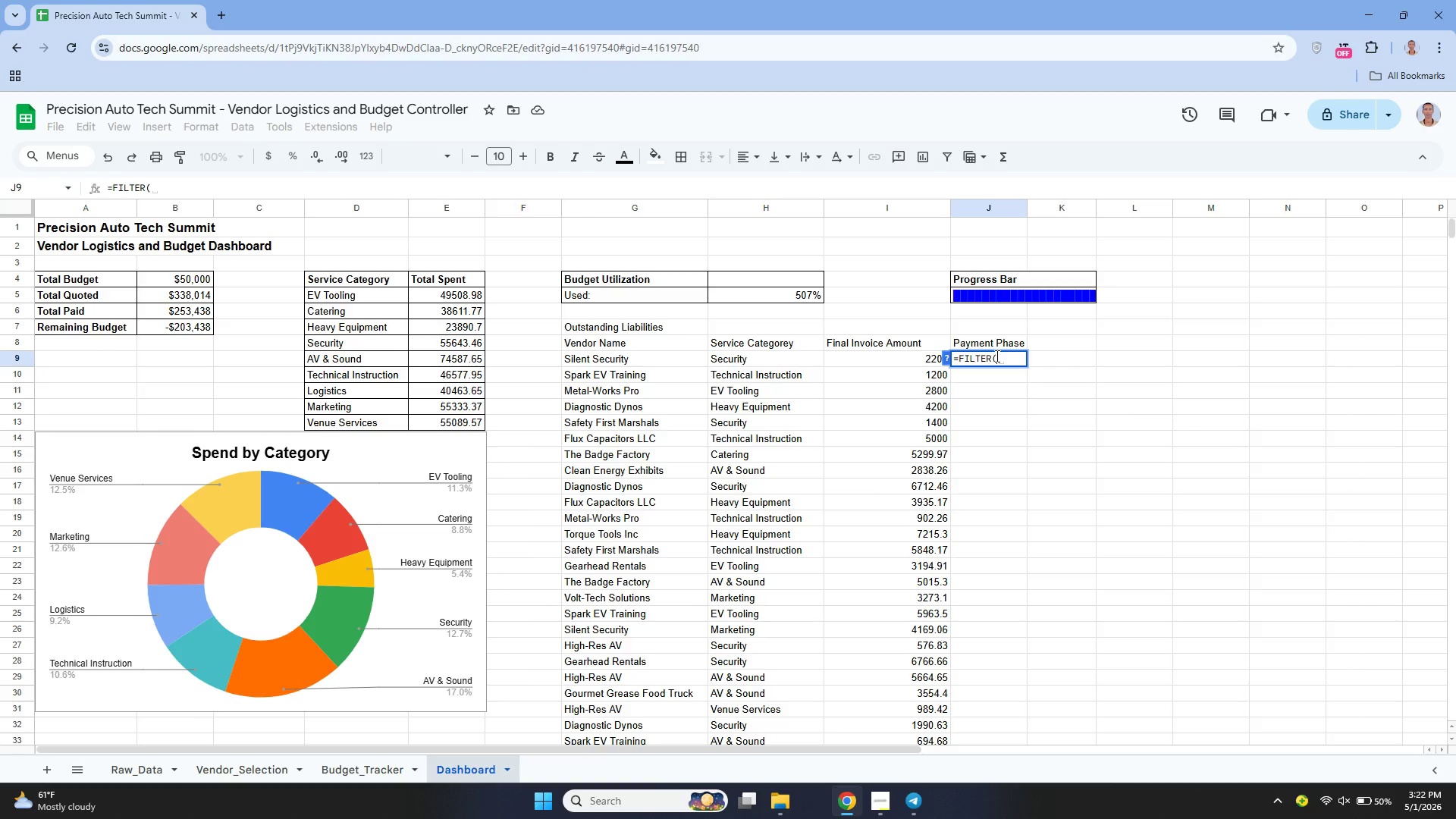 
type(Raw_Data!I2:I101 ())
 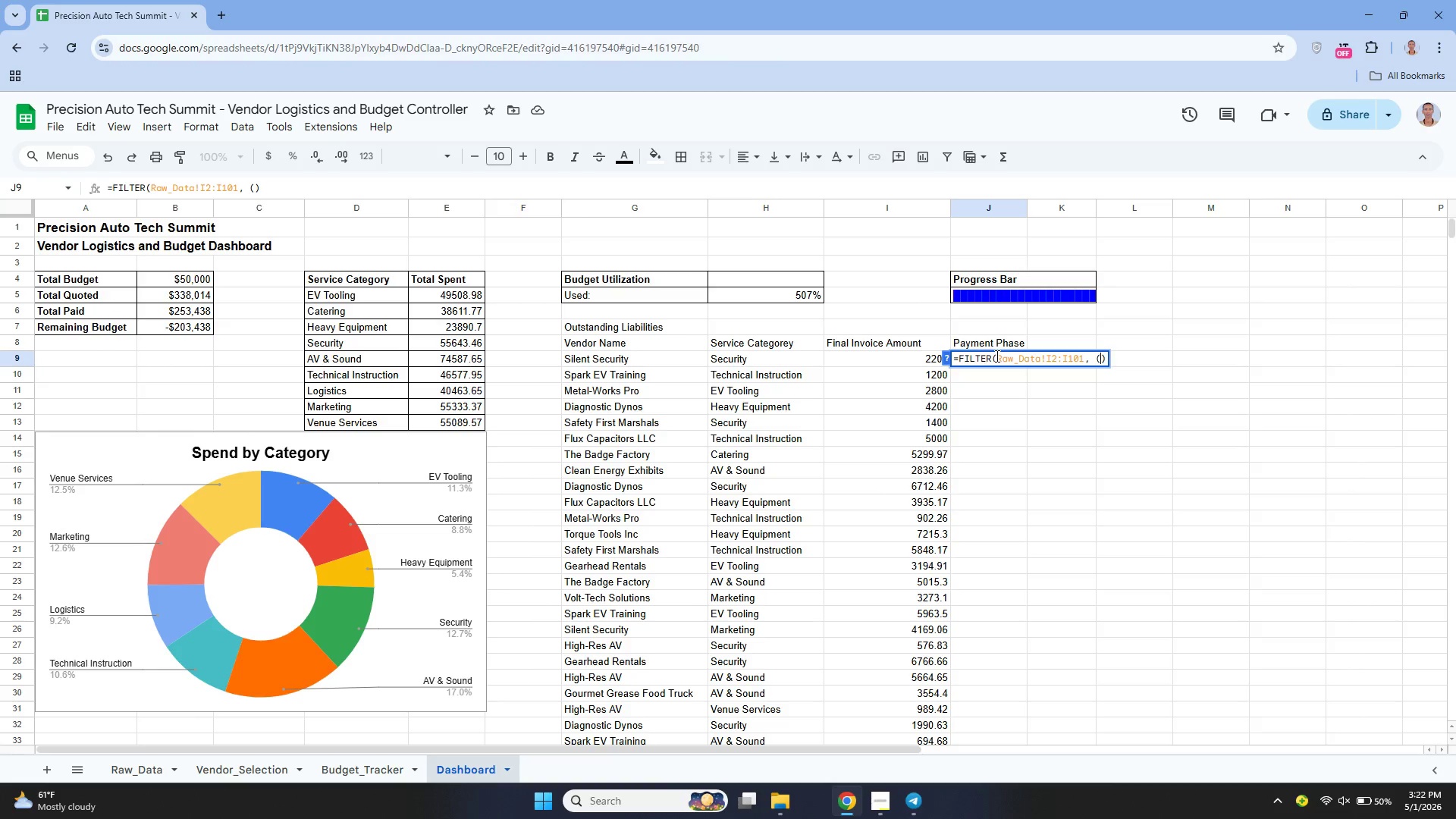 
 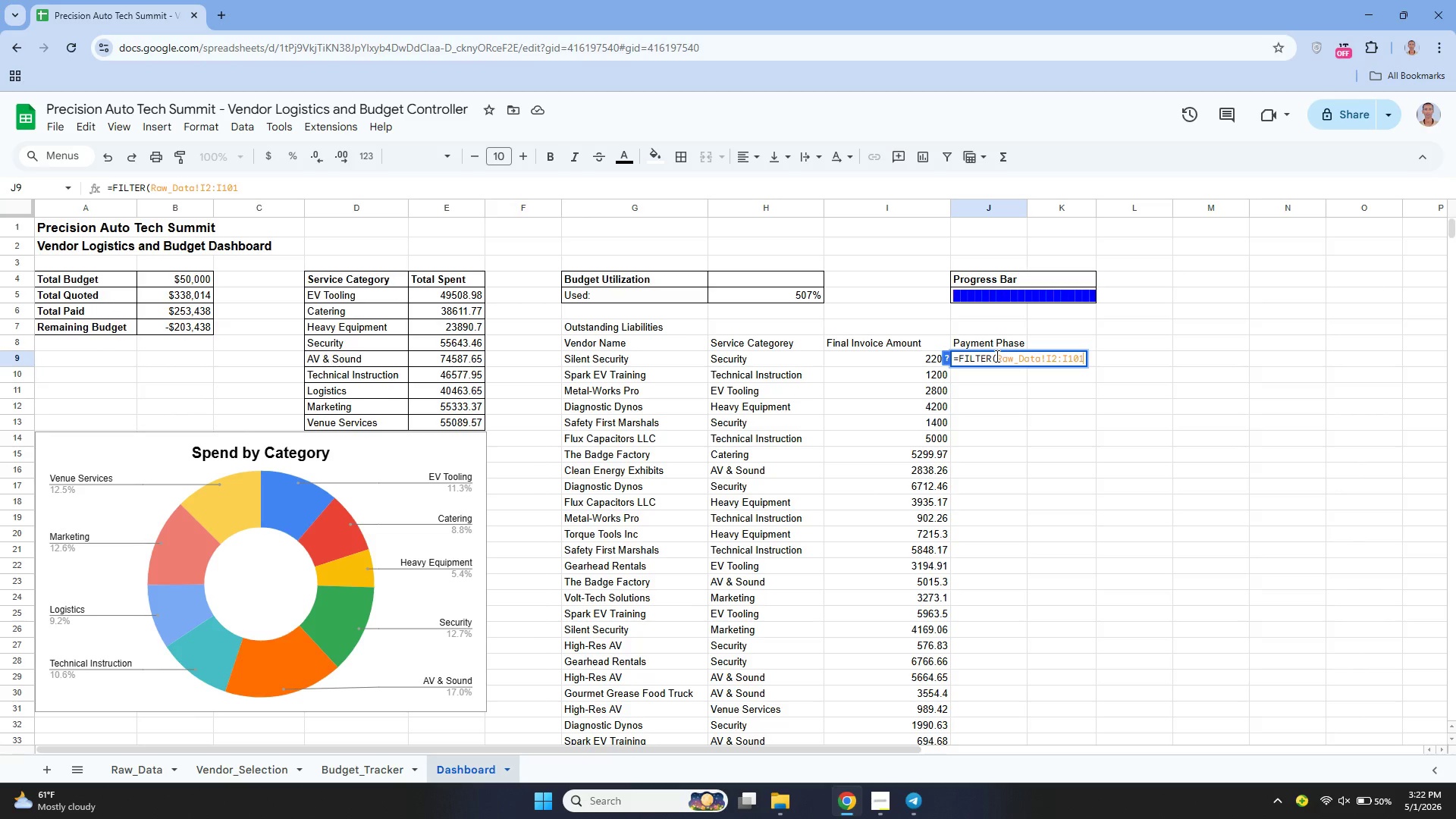 
hold_key(key=Comma, duration=0.31)
 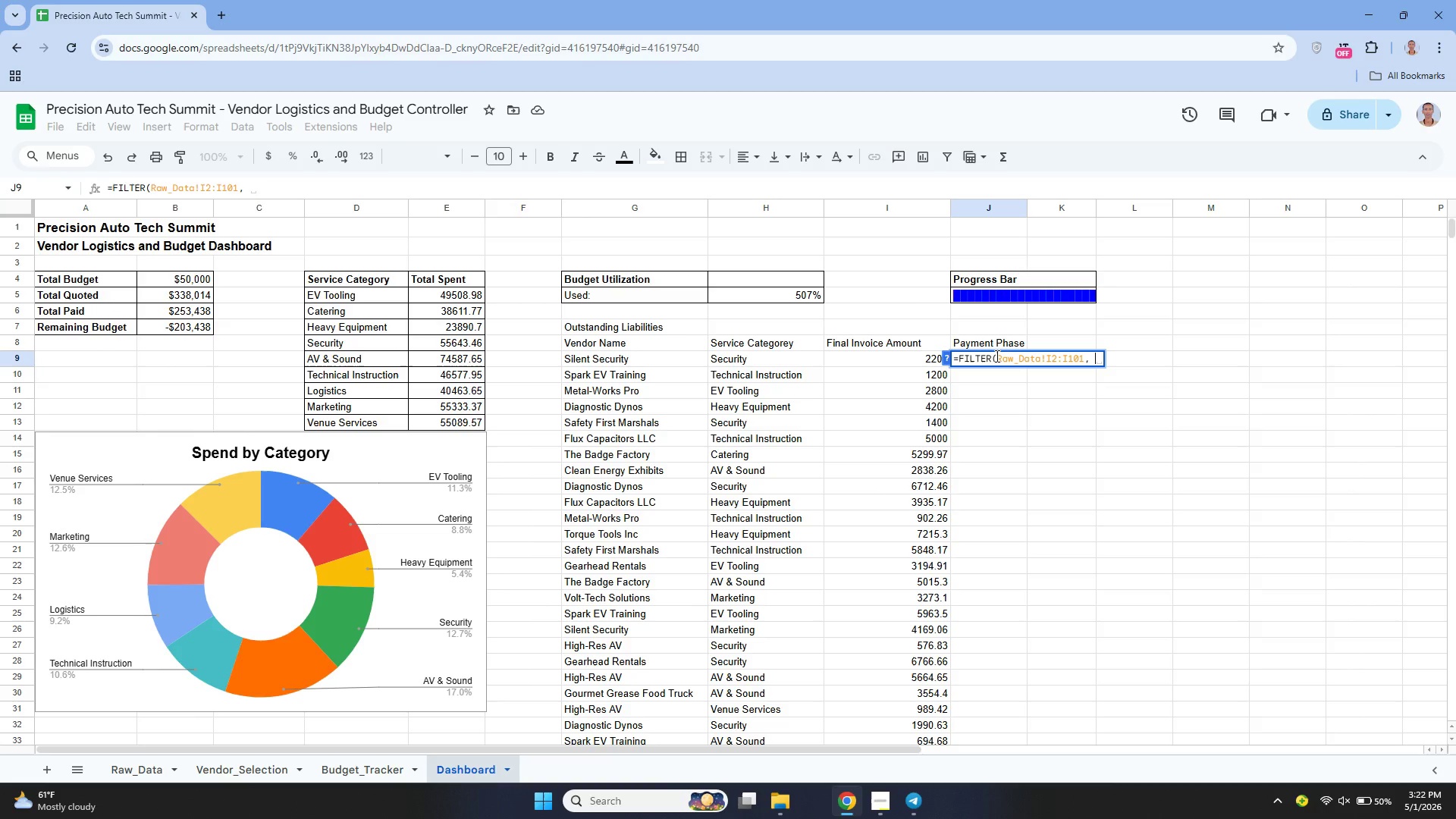 
key(ArrowLeft)
 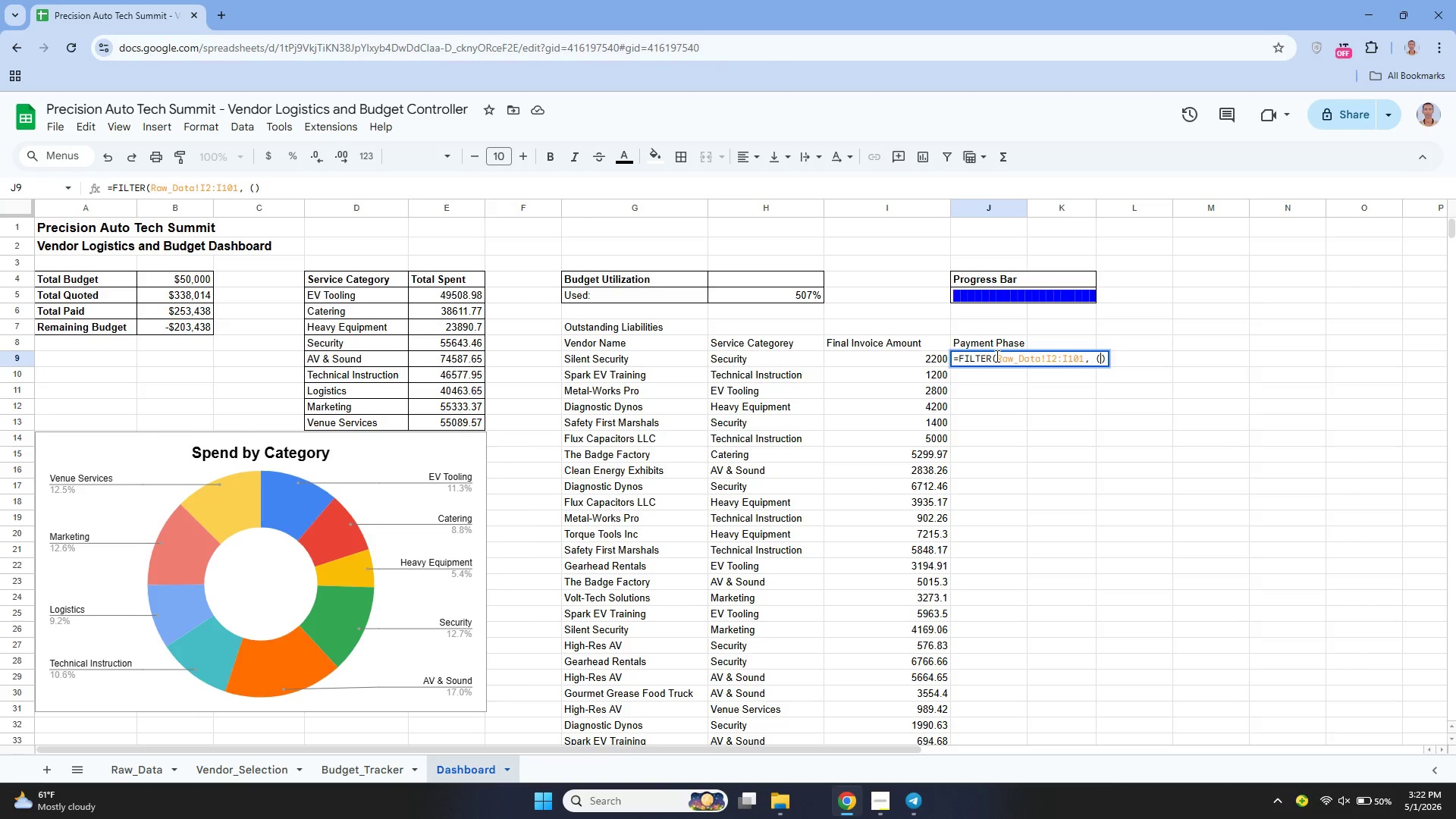 
type(Raw_Data!I2:i101="")
 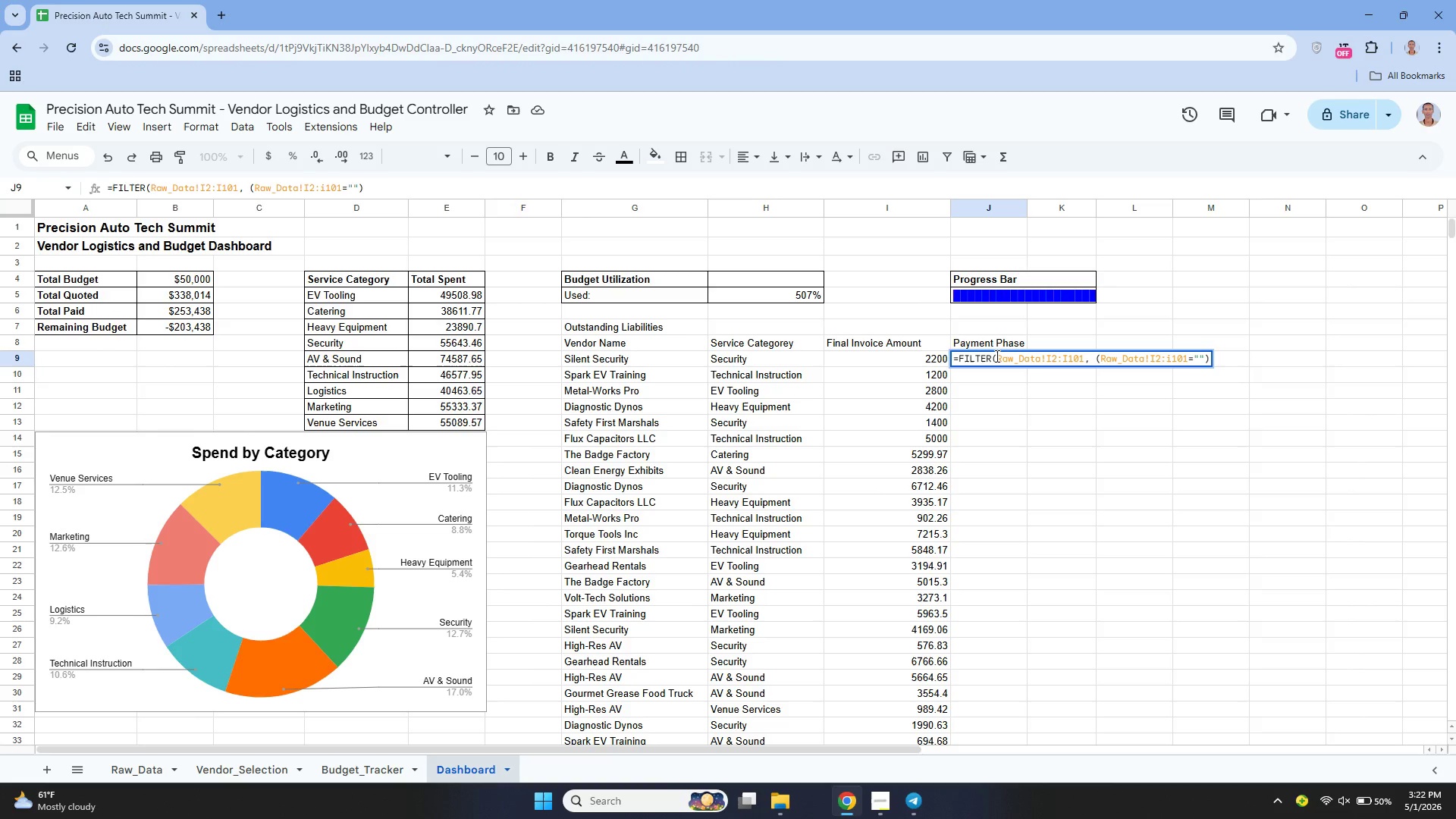 
key(ArrowLeft)
 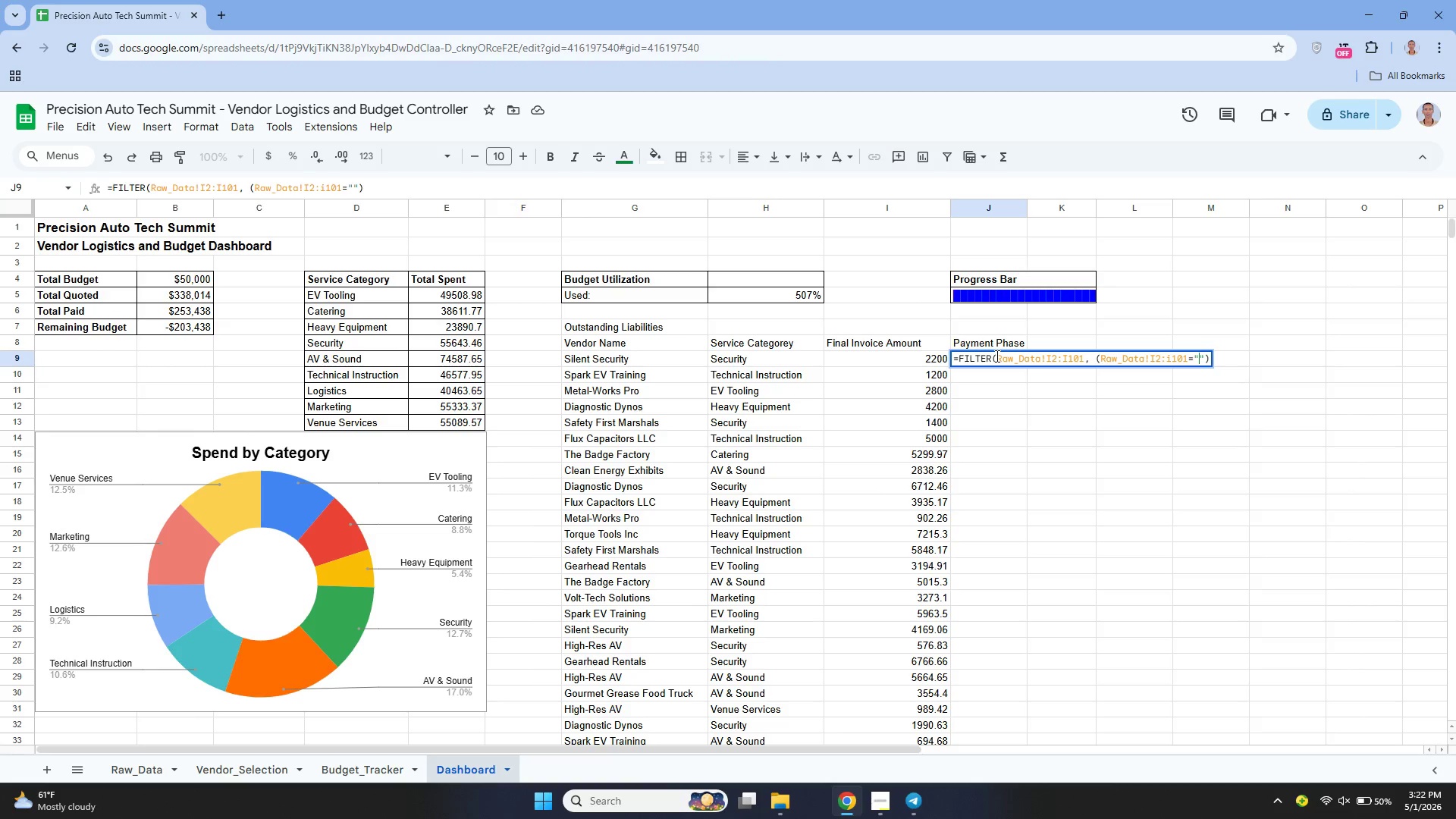 
type(Unpaid)
 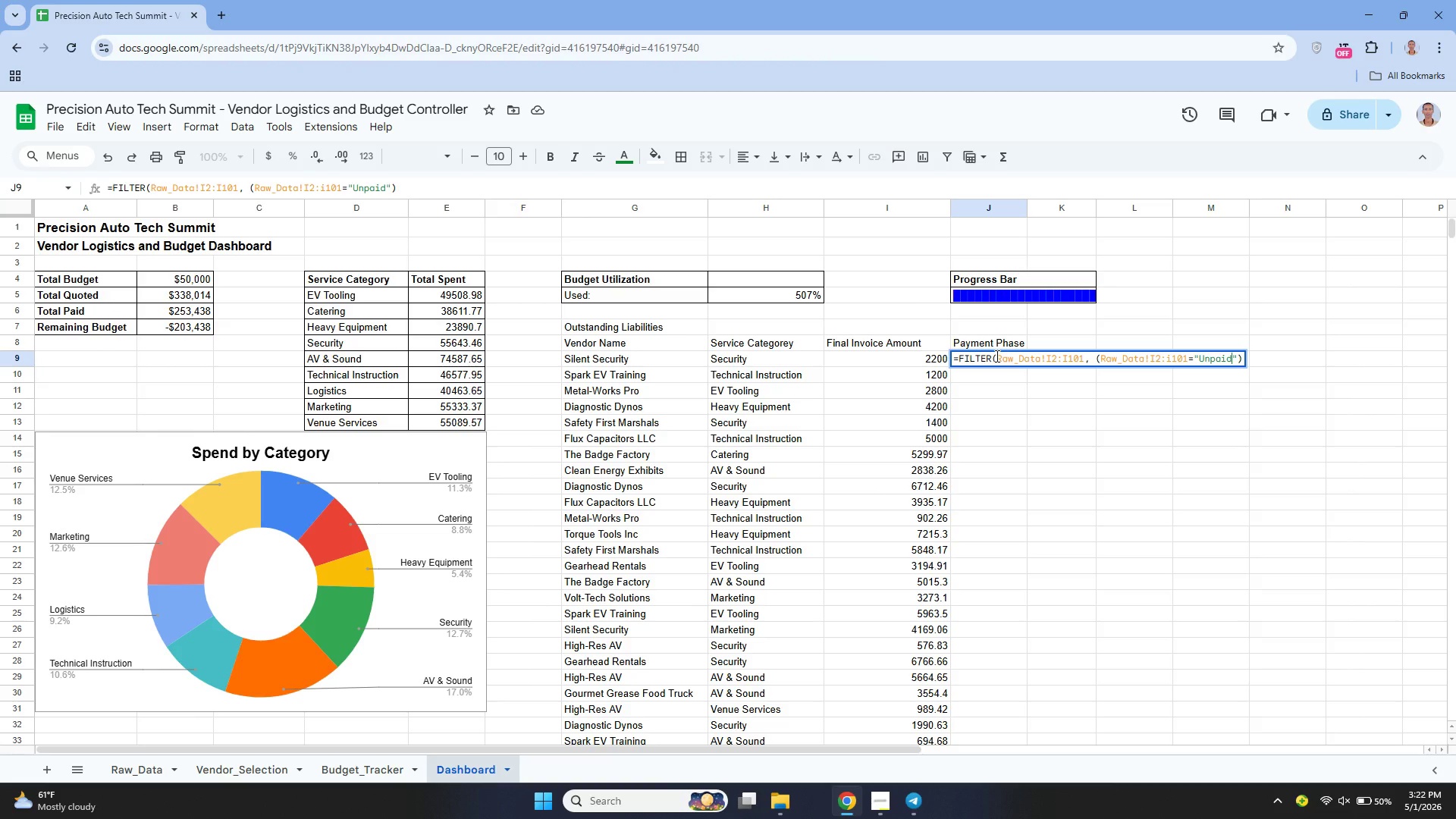 
key(ArrowRight)
 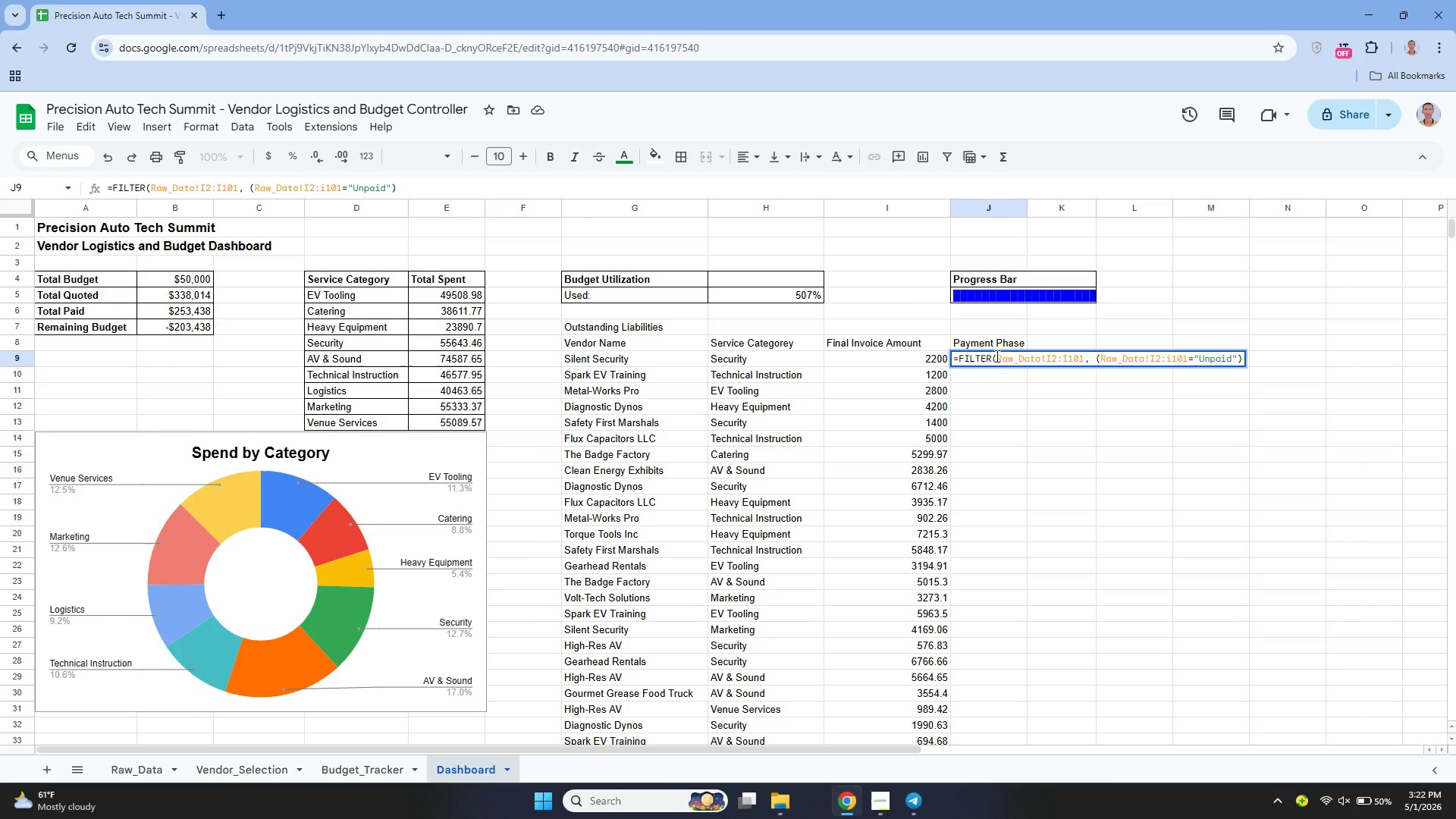 
key(ArrowRight)
 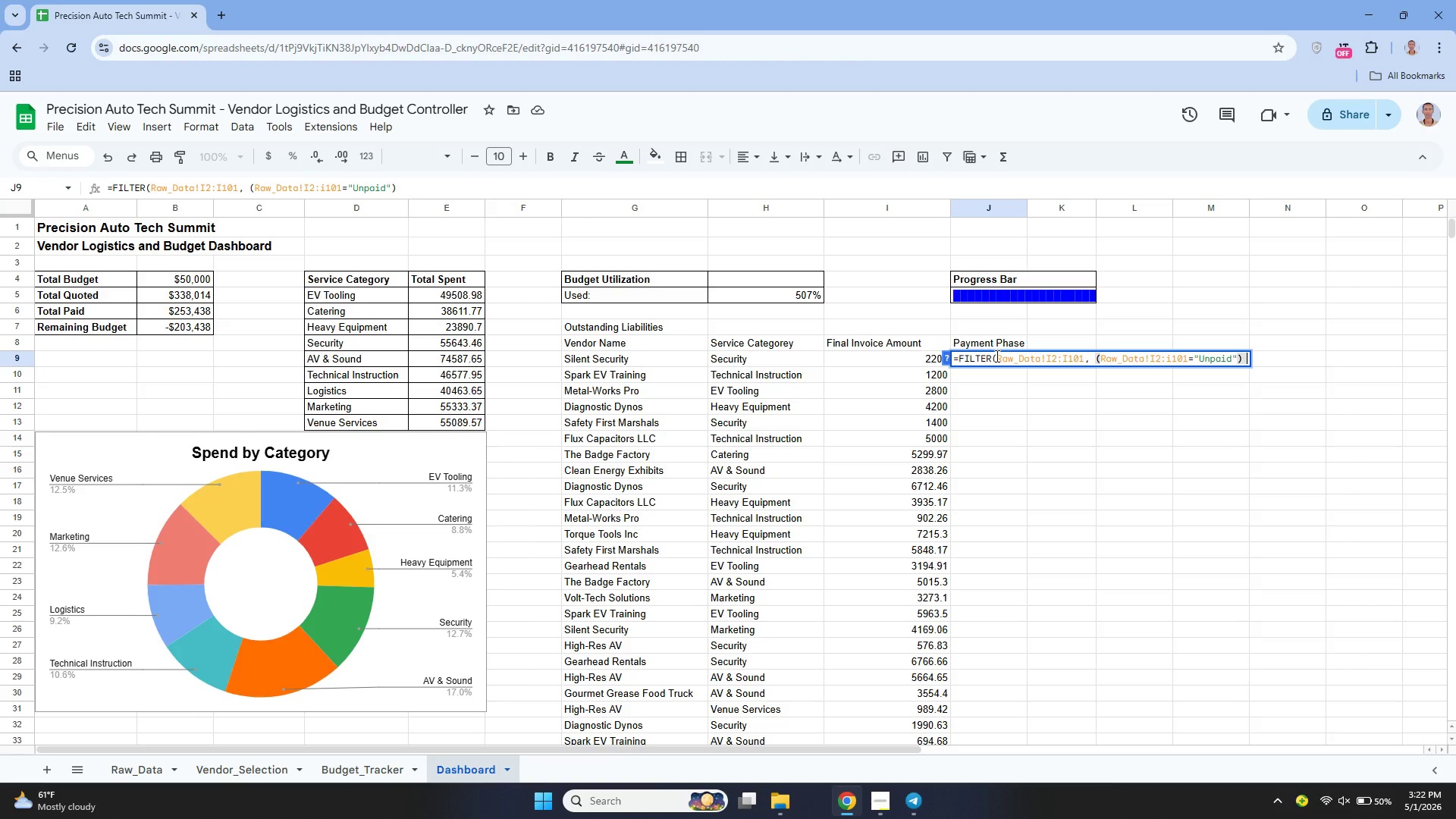 
type( + ())
 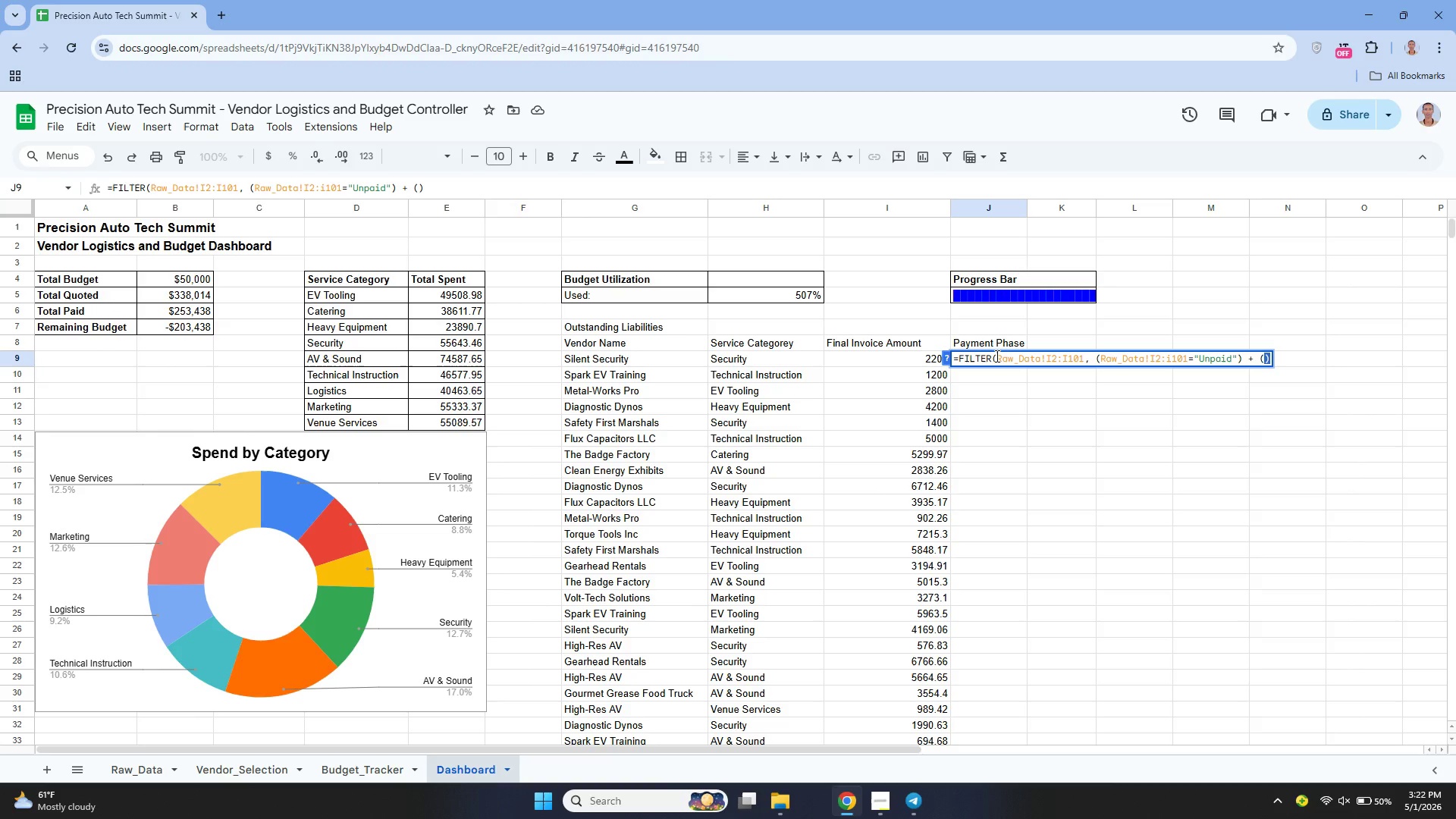 
 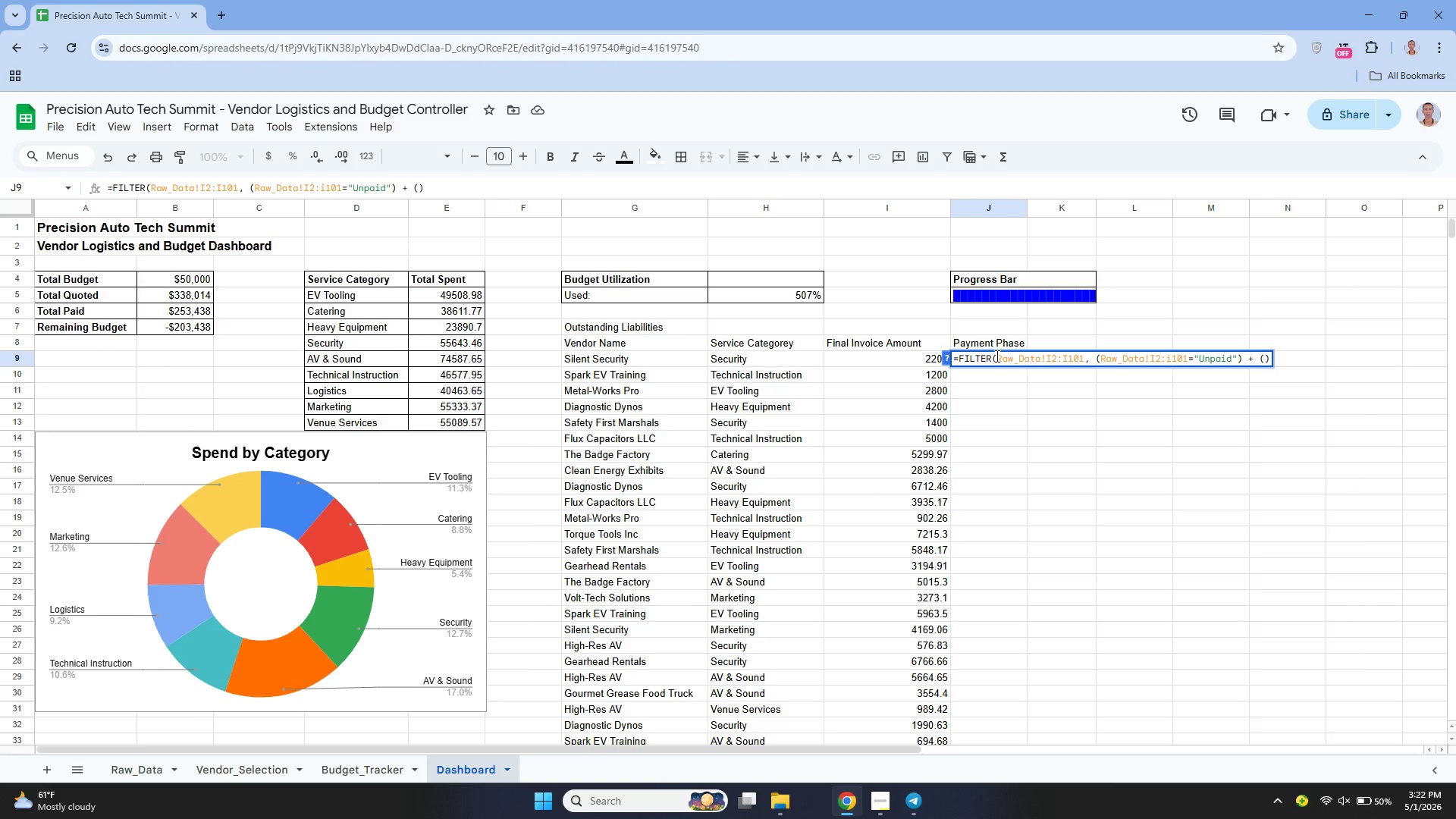 
key(Shift+ArrowLeft)
 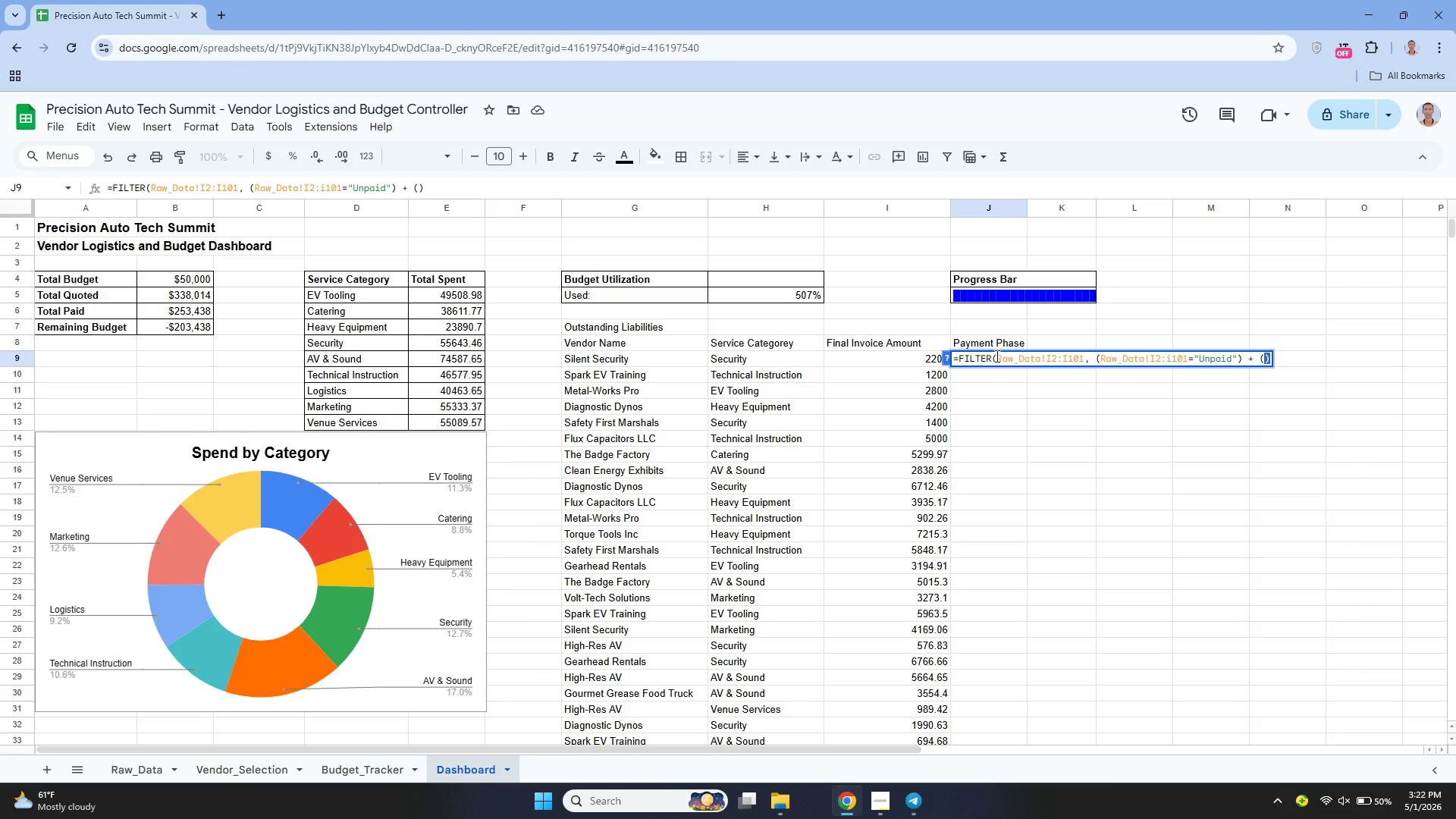 
key(ArrowLeft)
 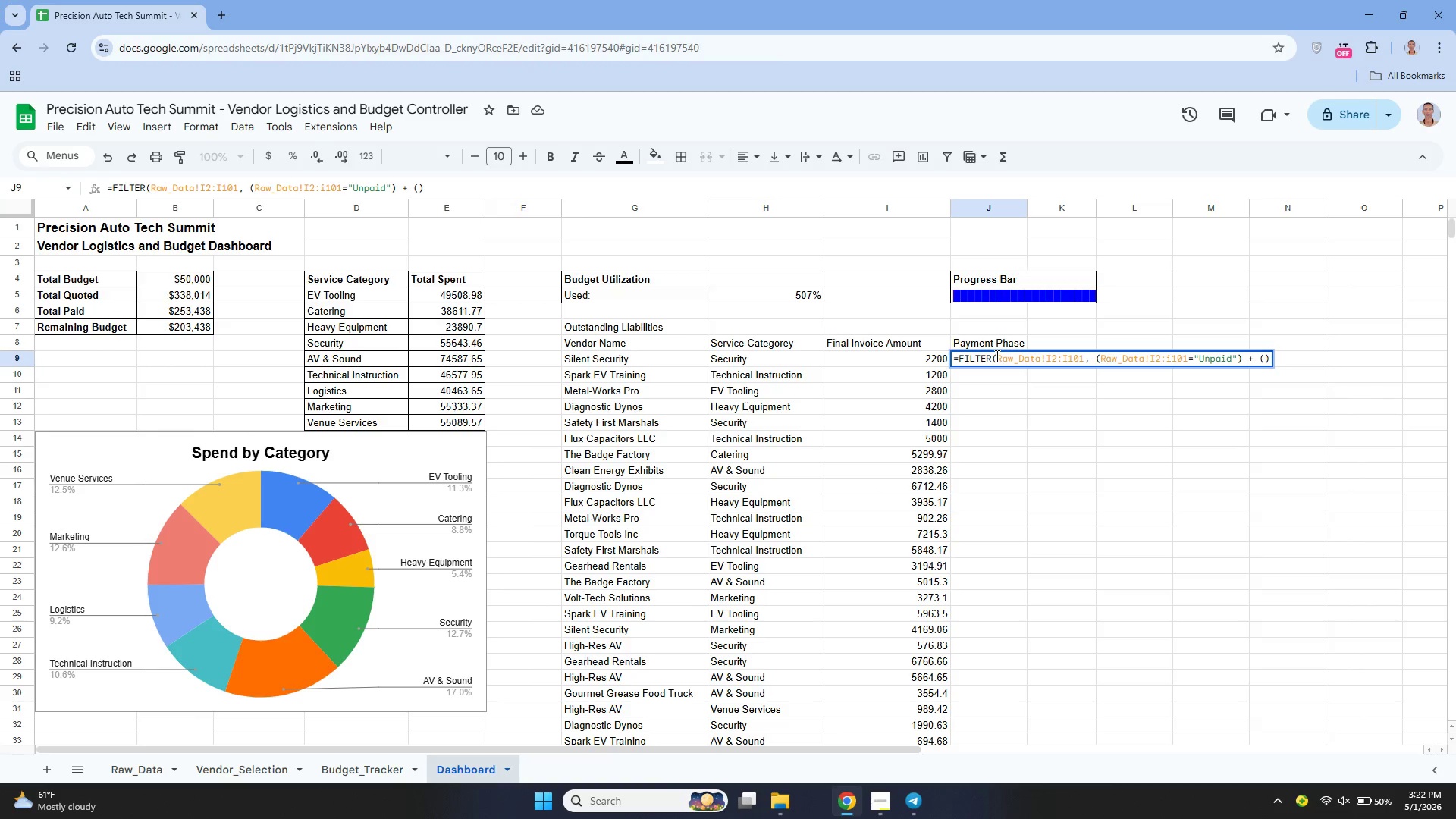 
type(Raw_Data)
 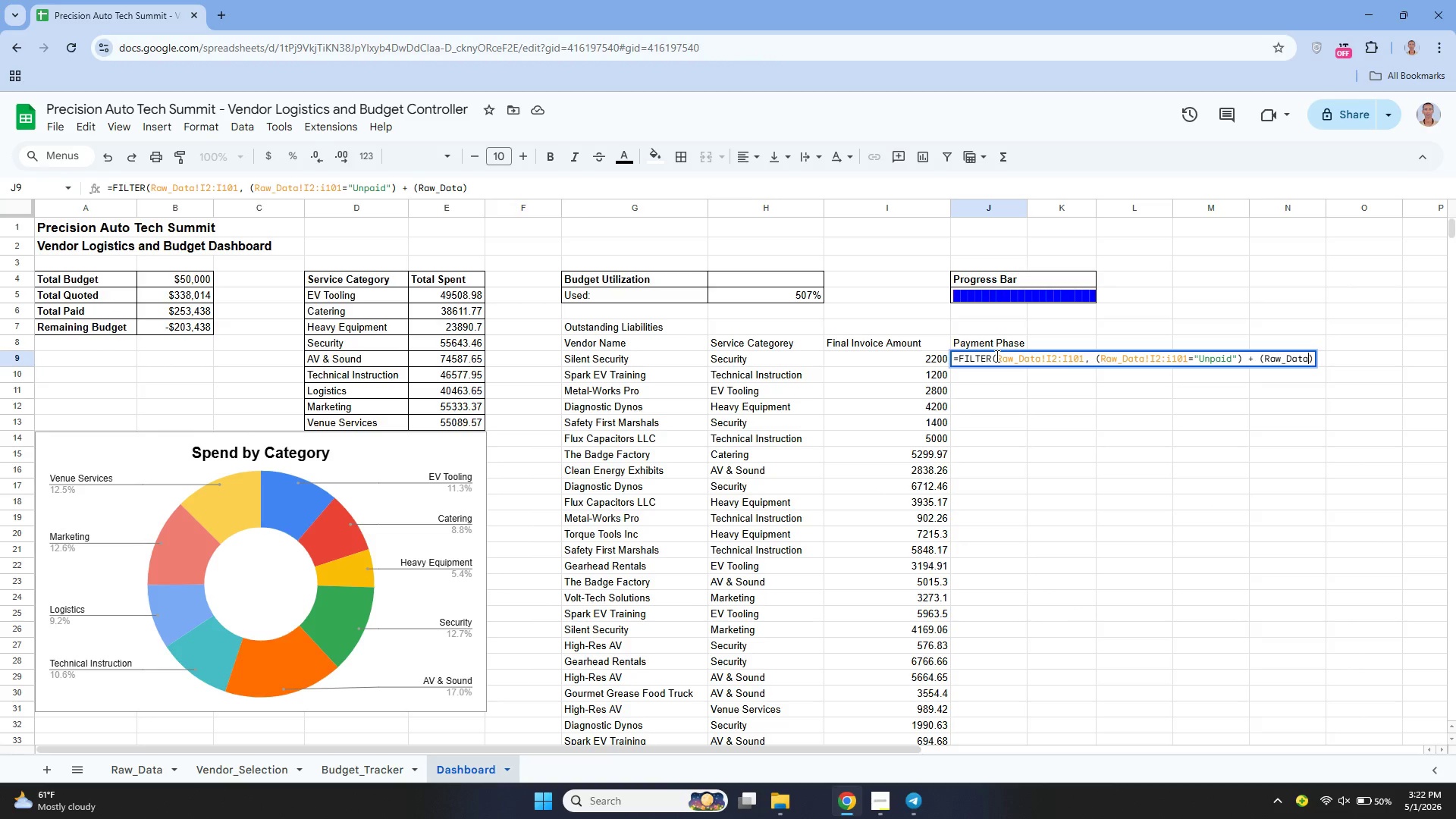 
key(ArrowRight)
 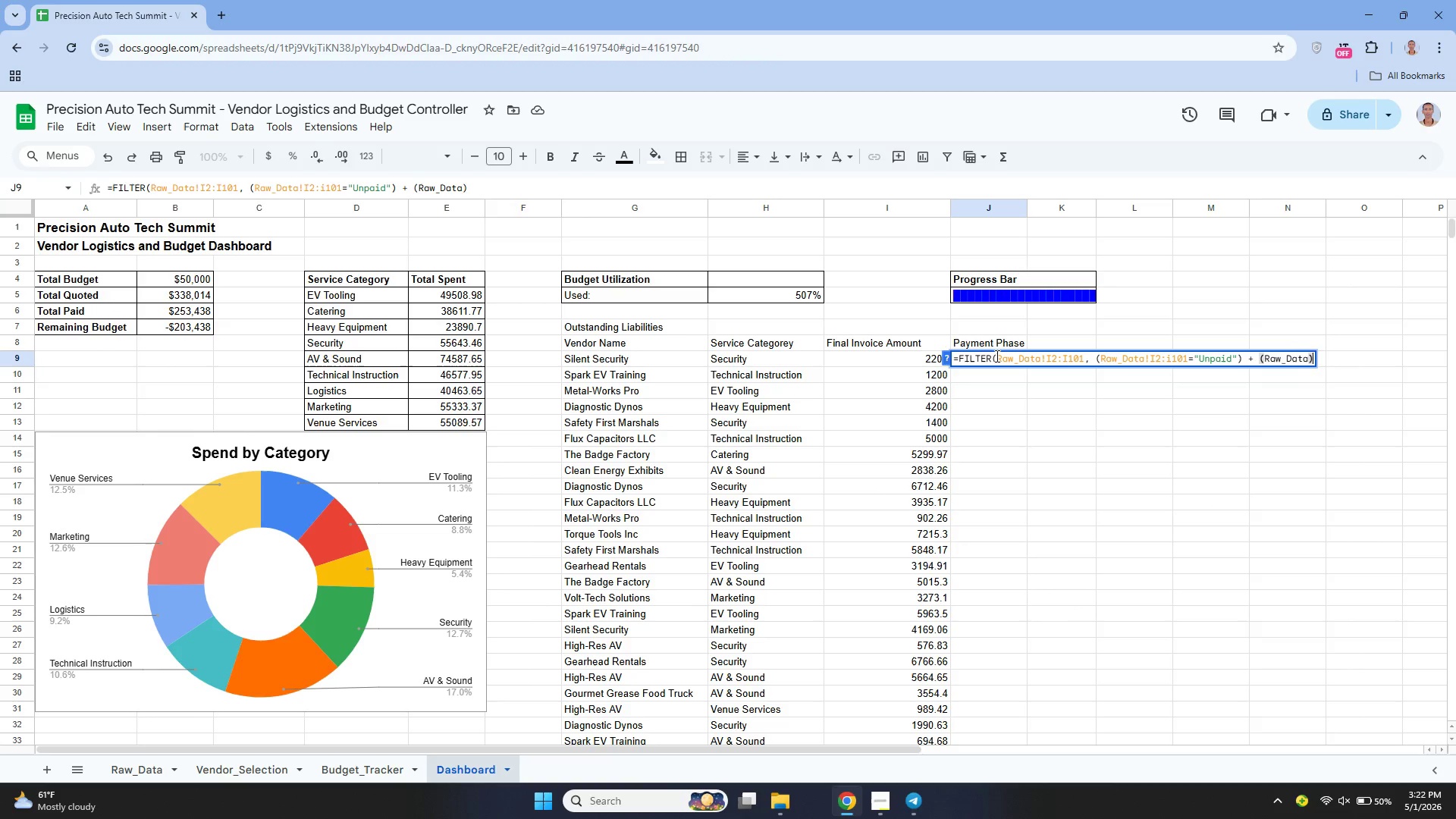 
type(!I2)
 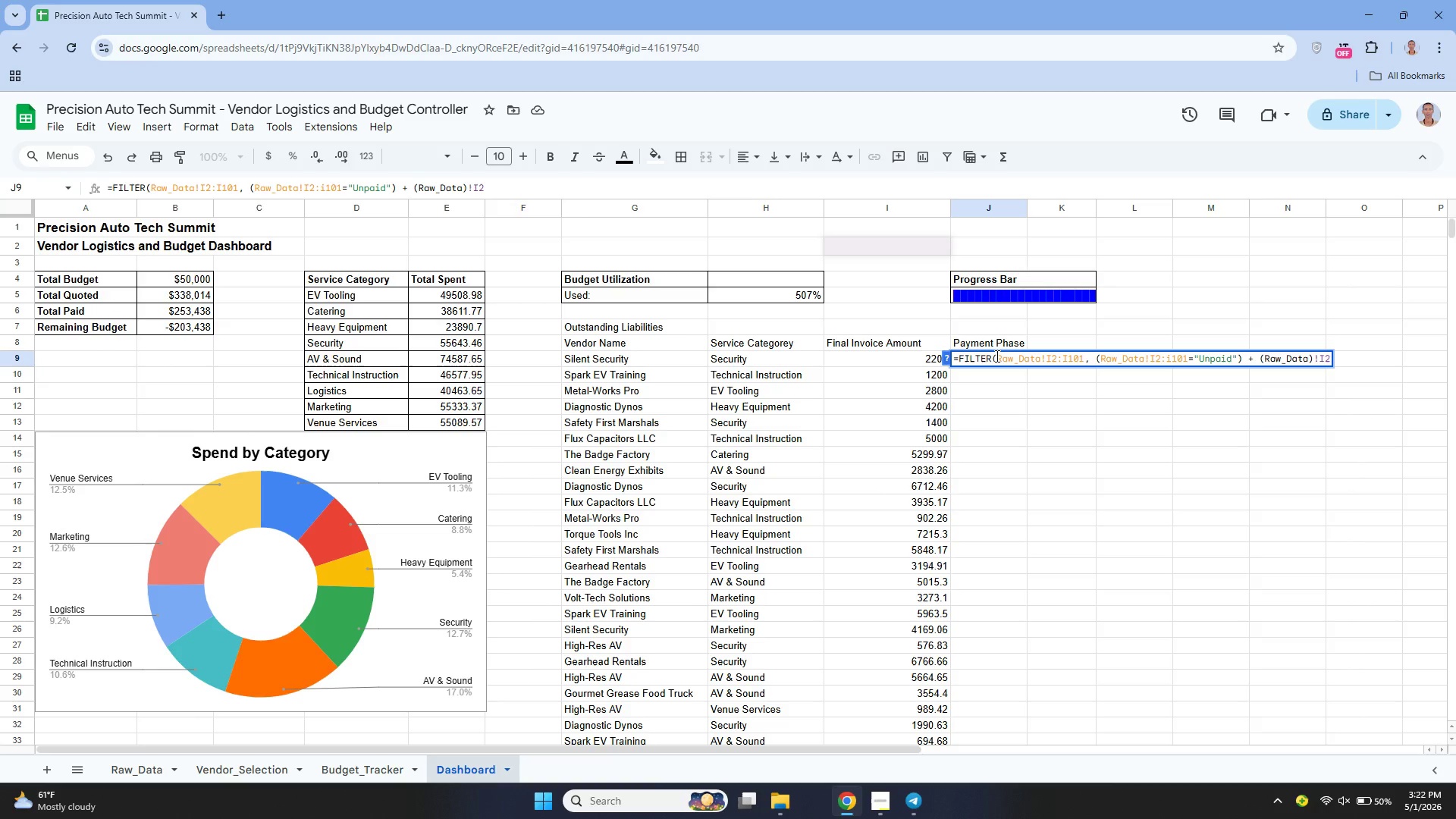 
key(ArrowLeft)
 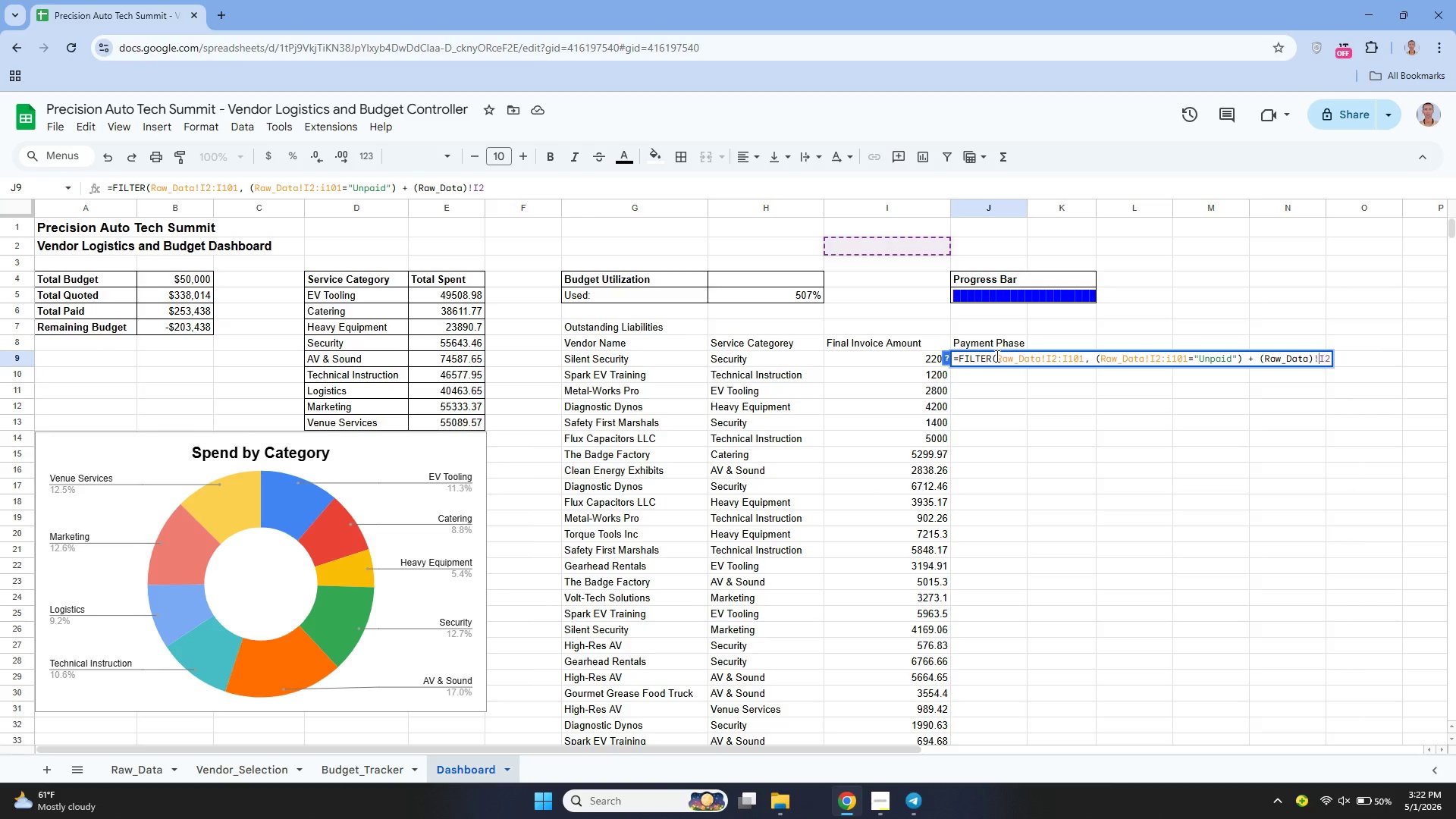 
key(ArrowLeft)
 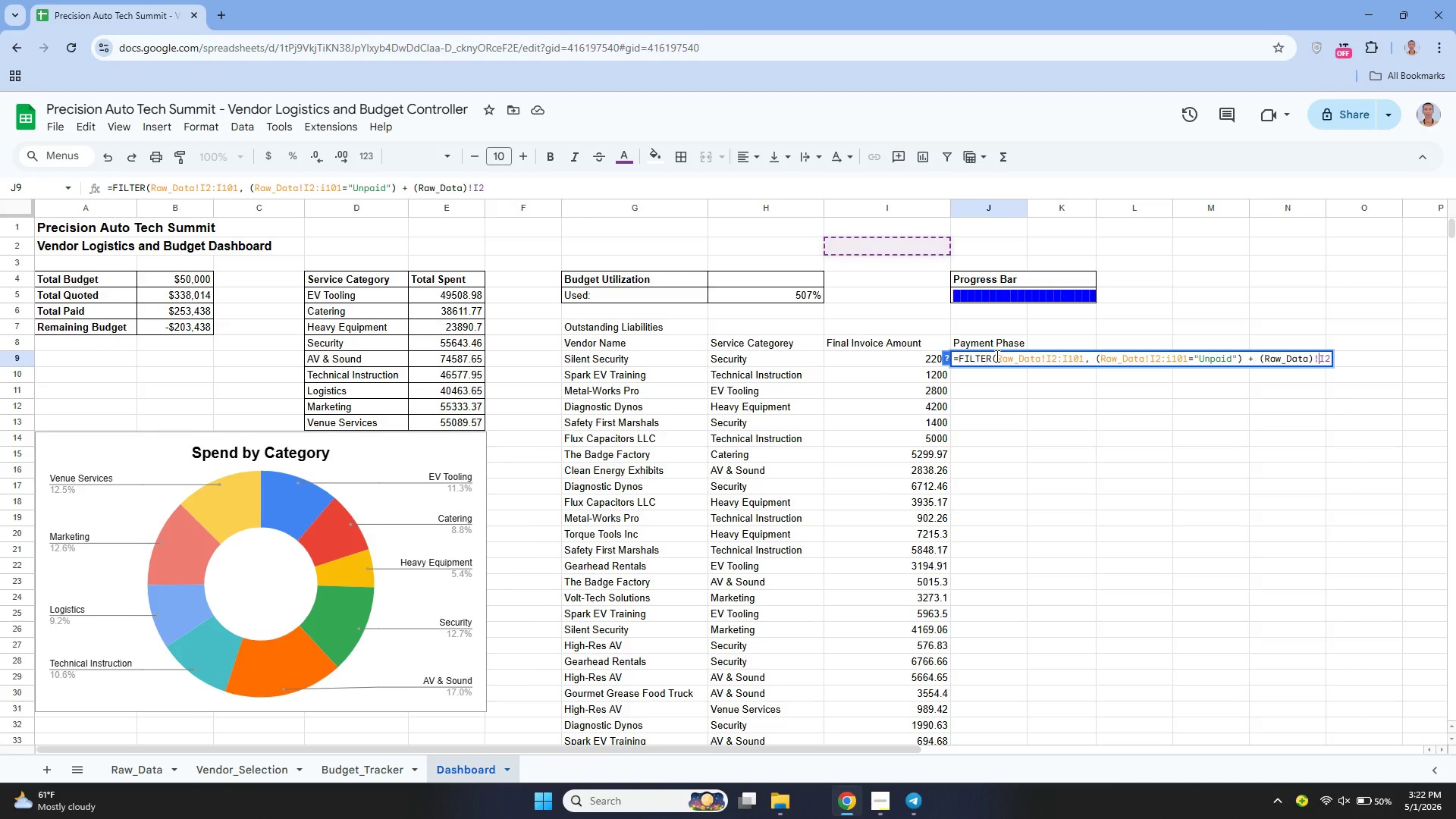 
key(ArrowLeft)
 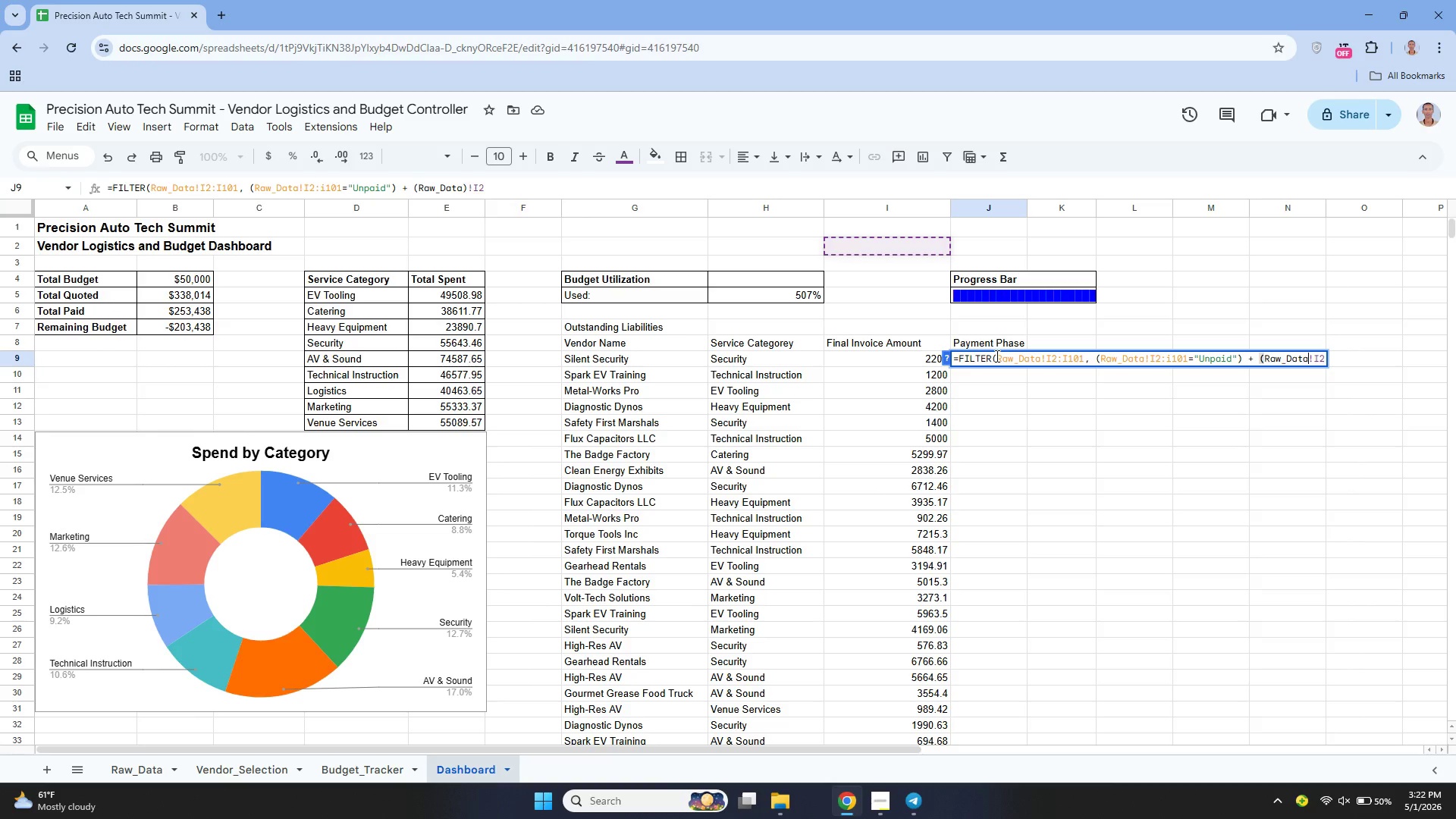 
key(Backspace)
 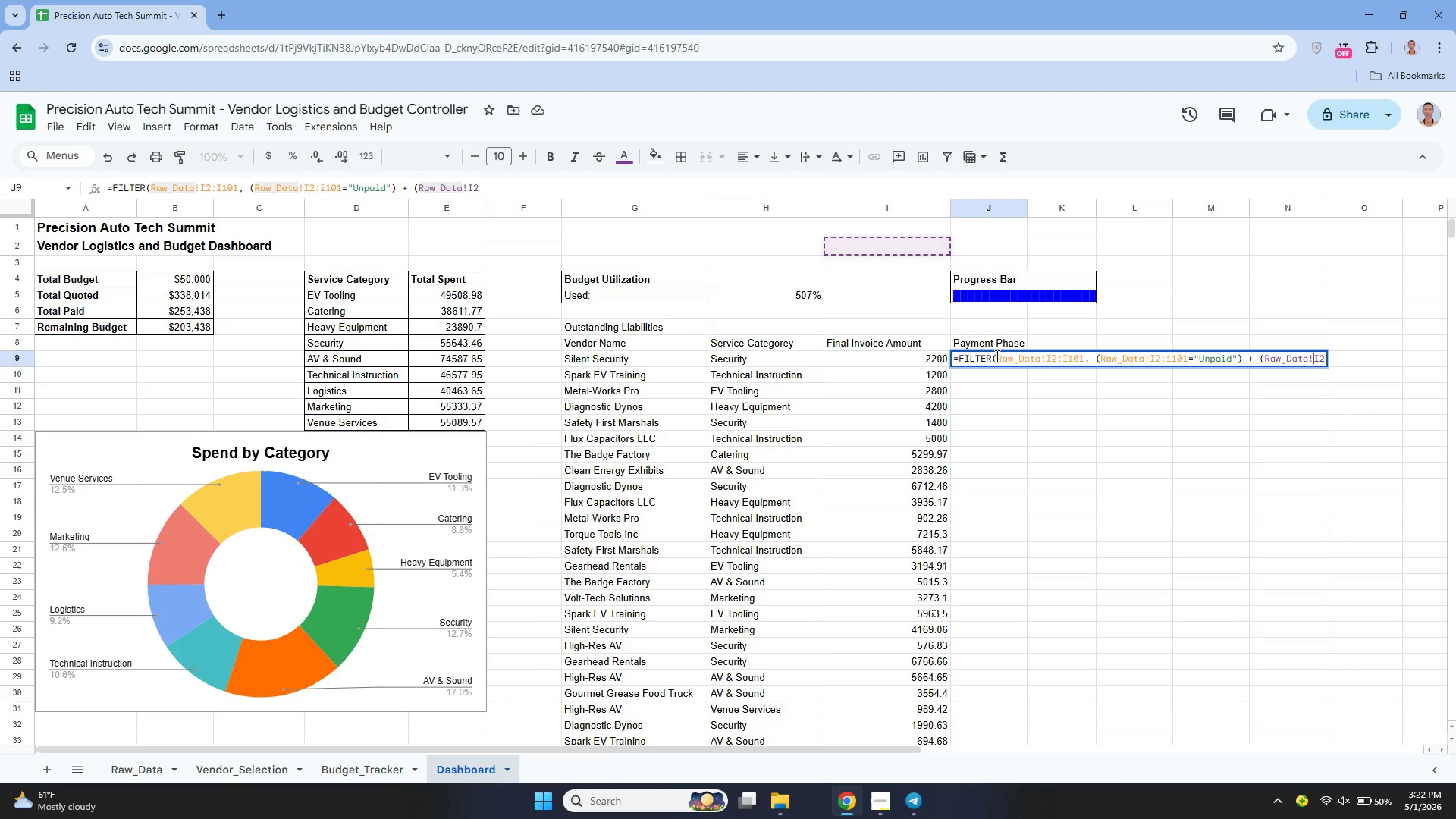 
key(ArrowRight)
 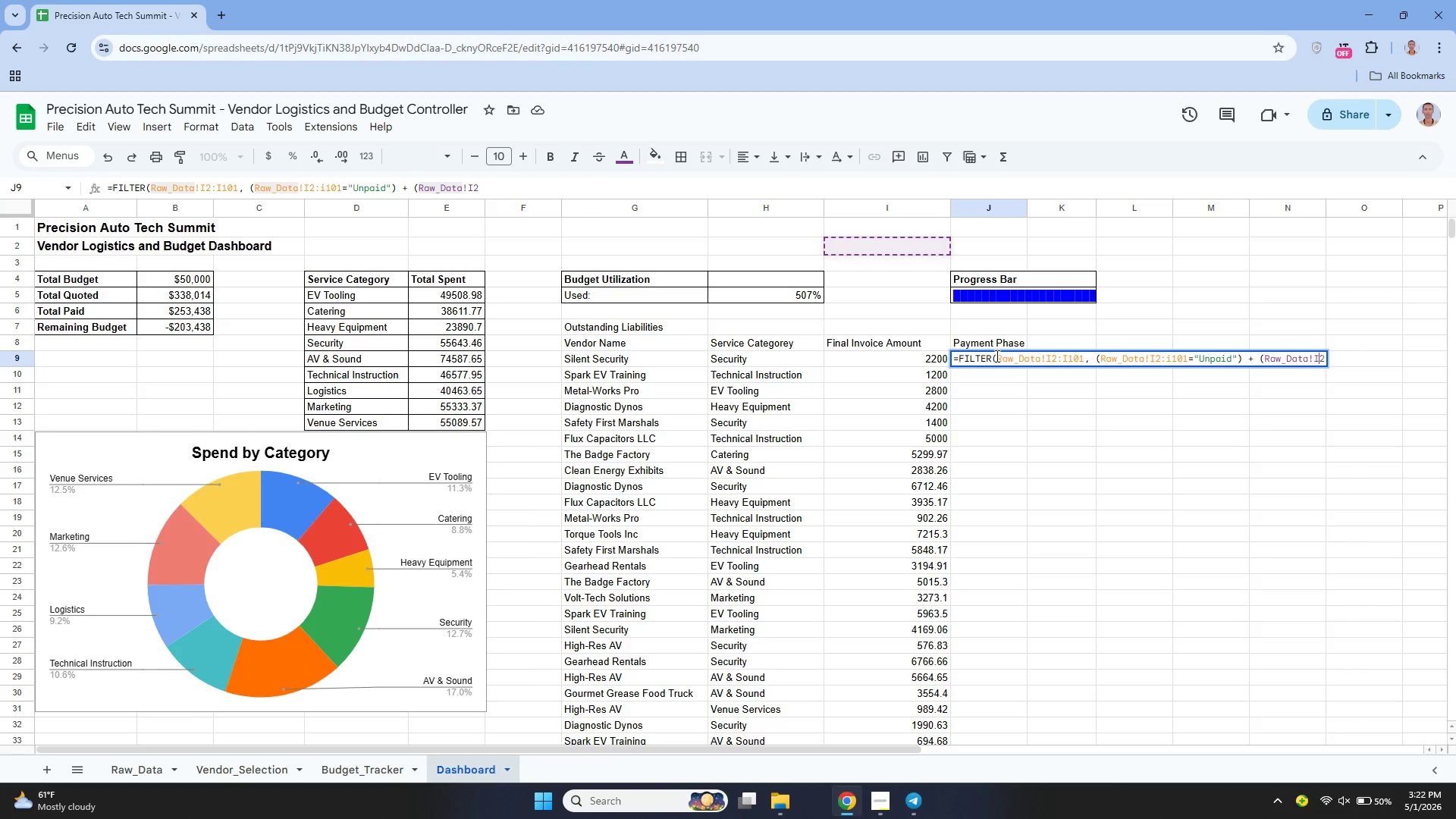 
key(ArrowRight)
 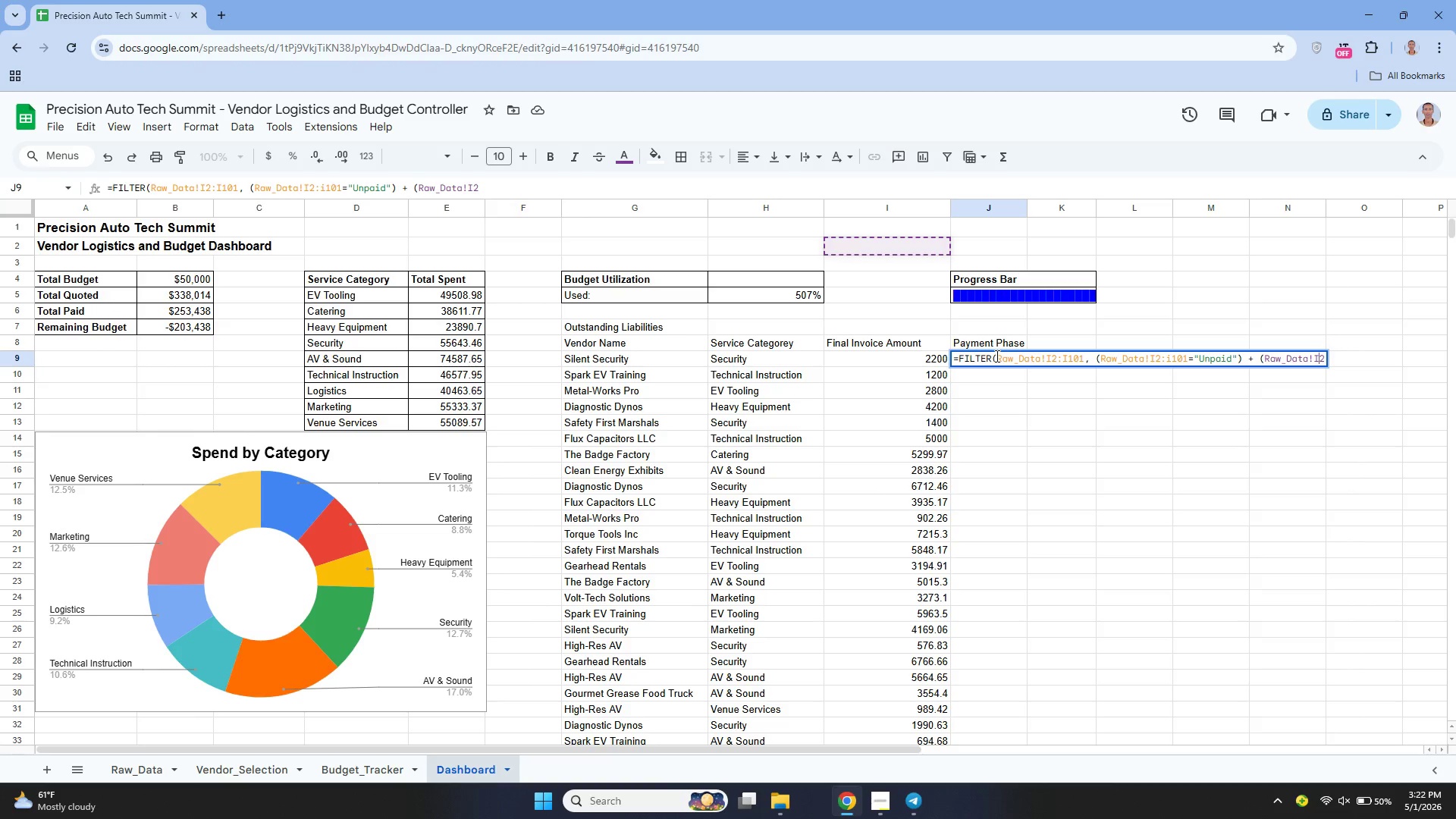 
key(ArrowRight)
 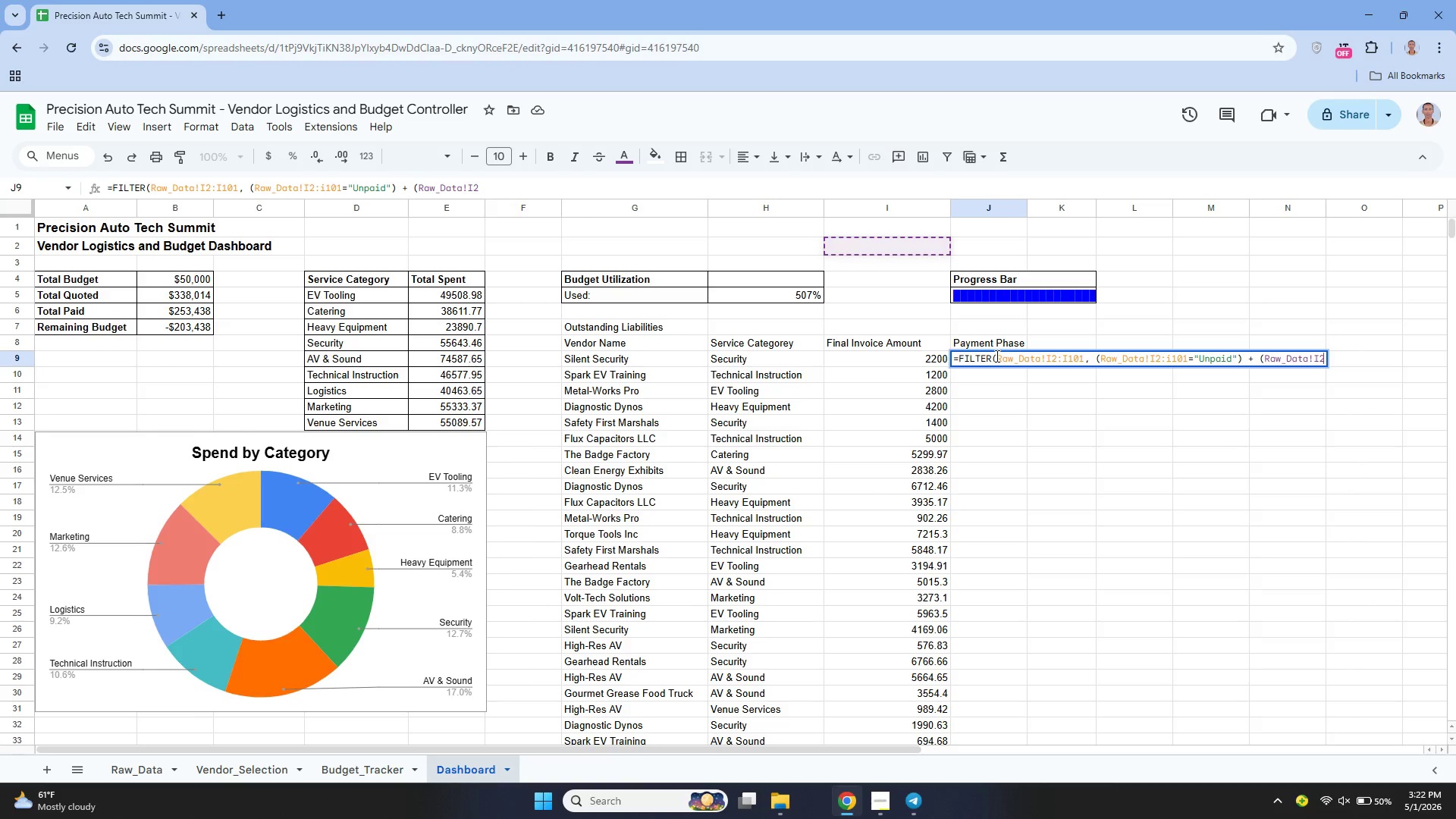 
type(:I101="")
 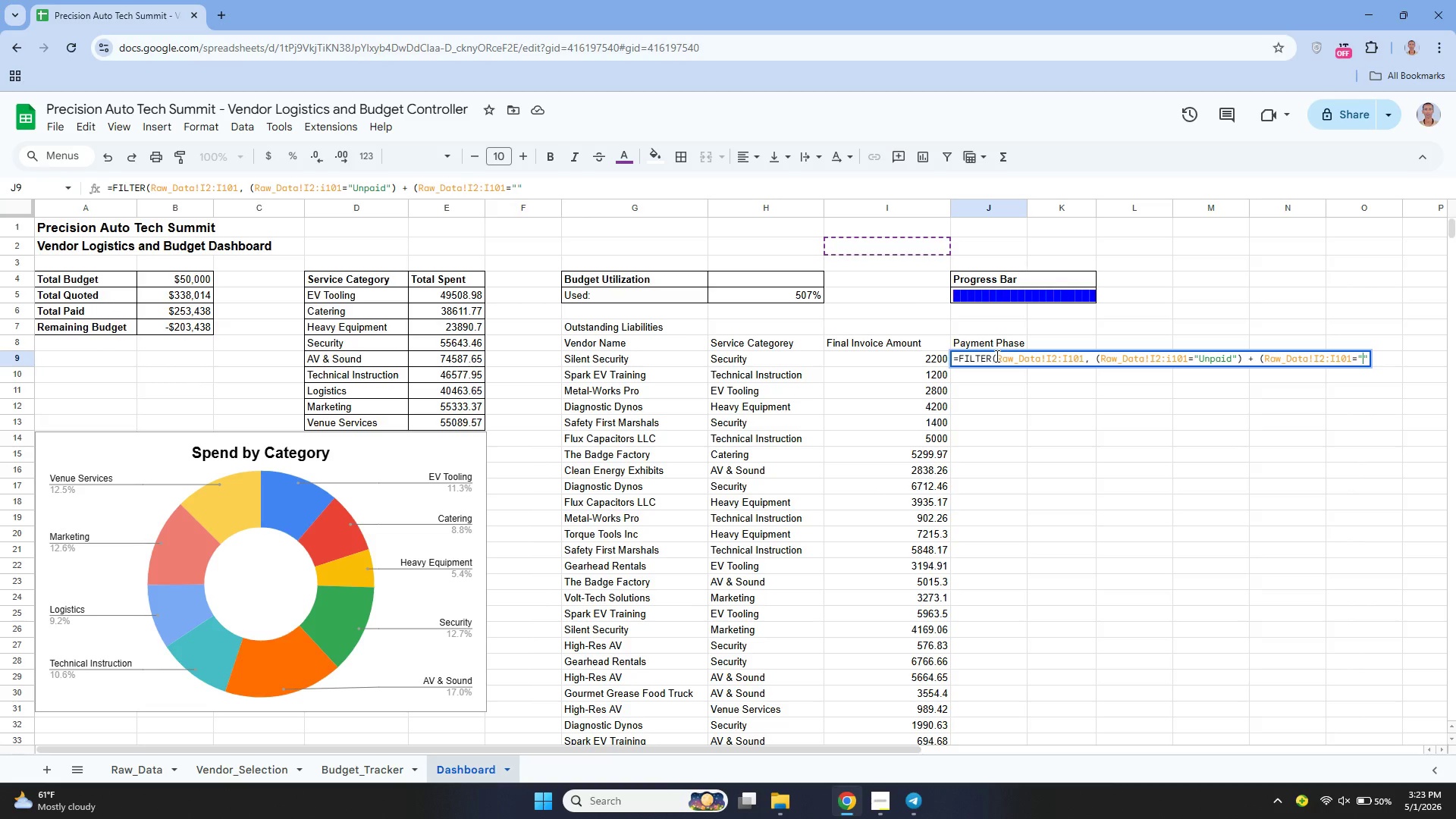 
 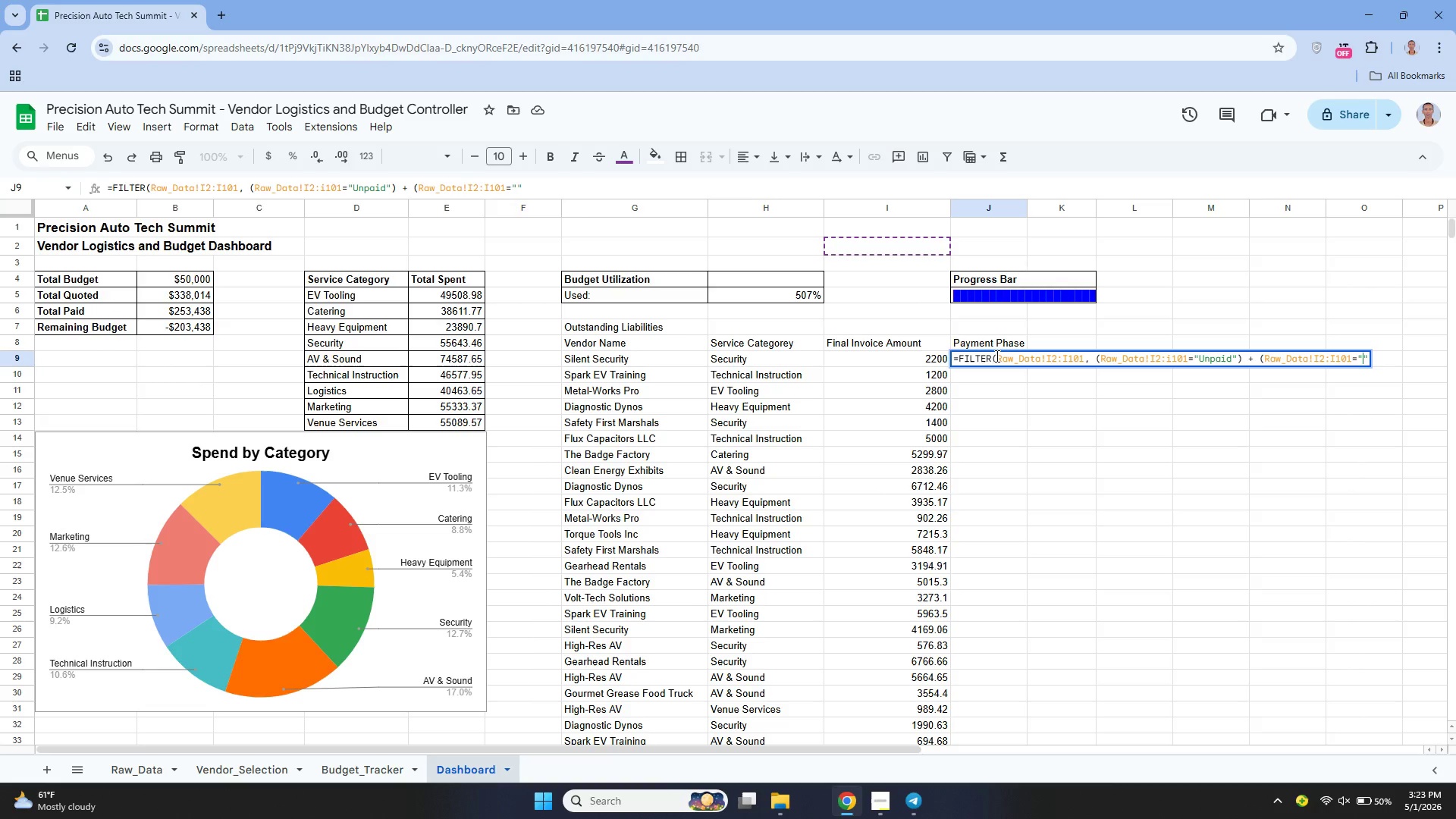 
key(ArrowLeft)
 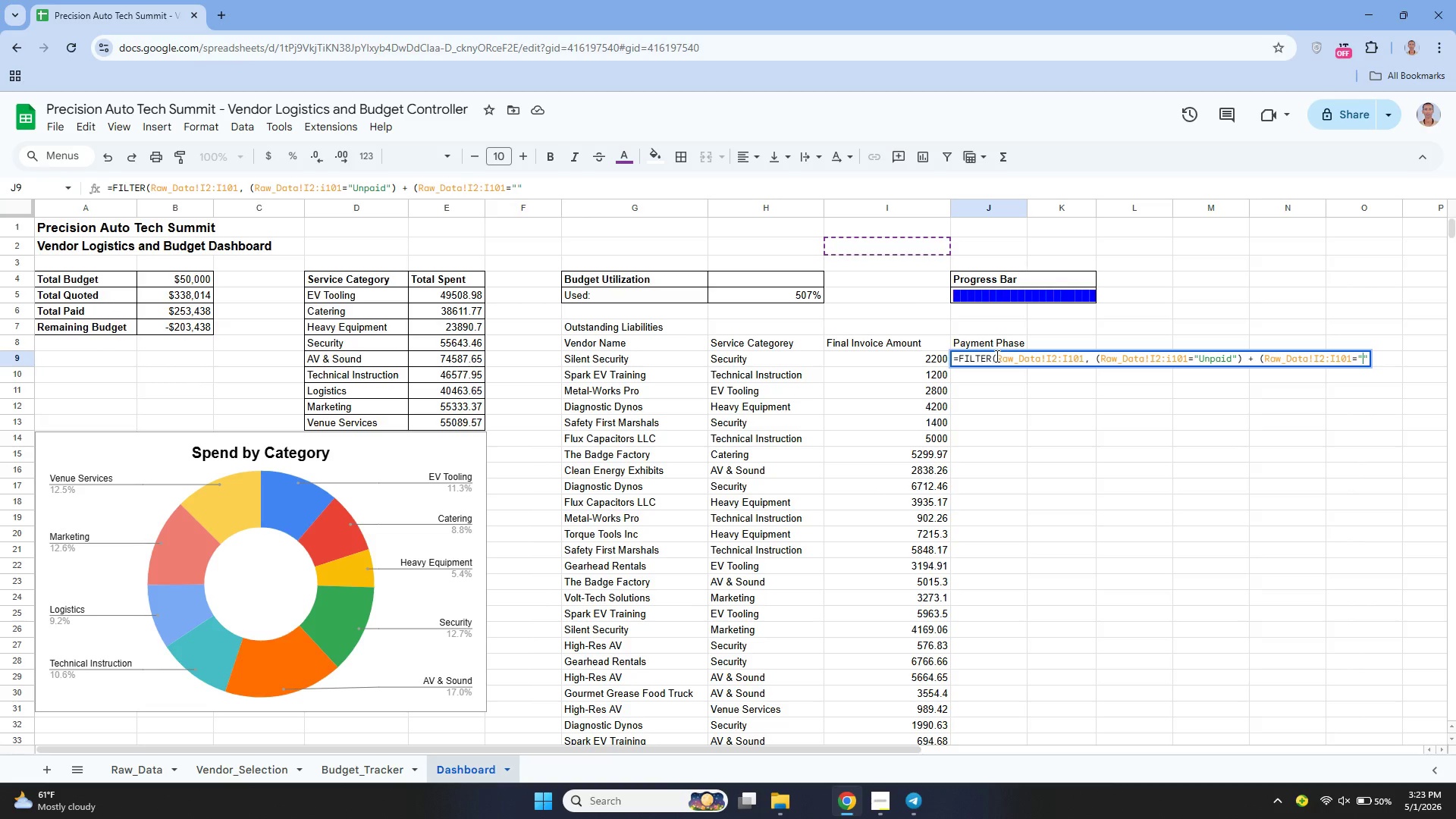 
type(Fina Payment Pending)
 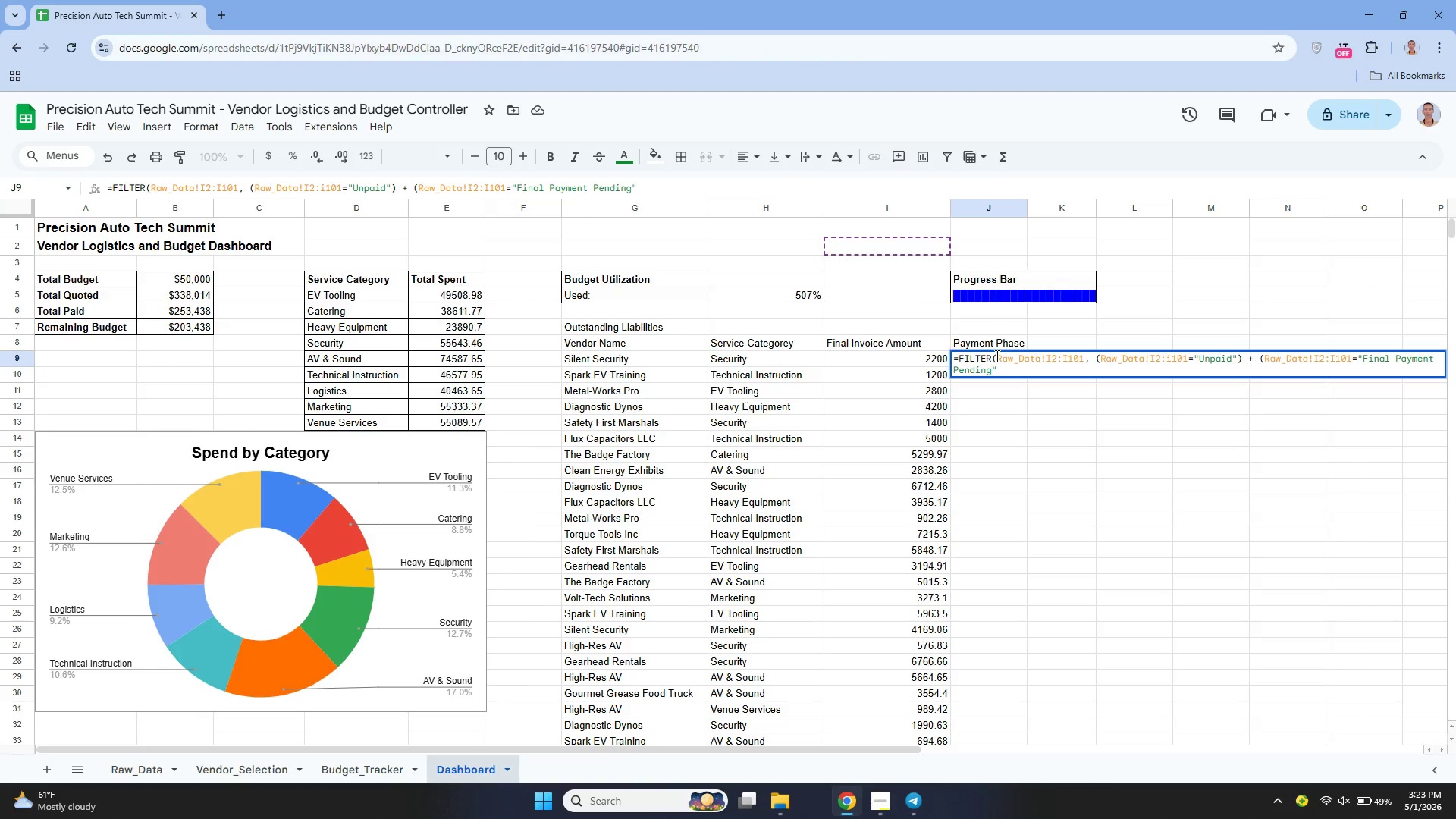 
hold_key(key=L, duration=0.31)
 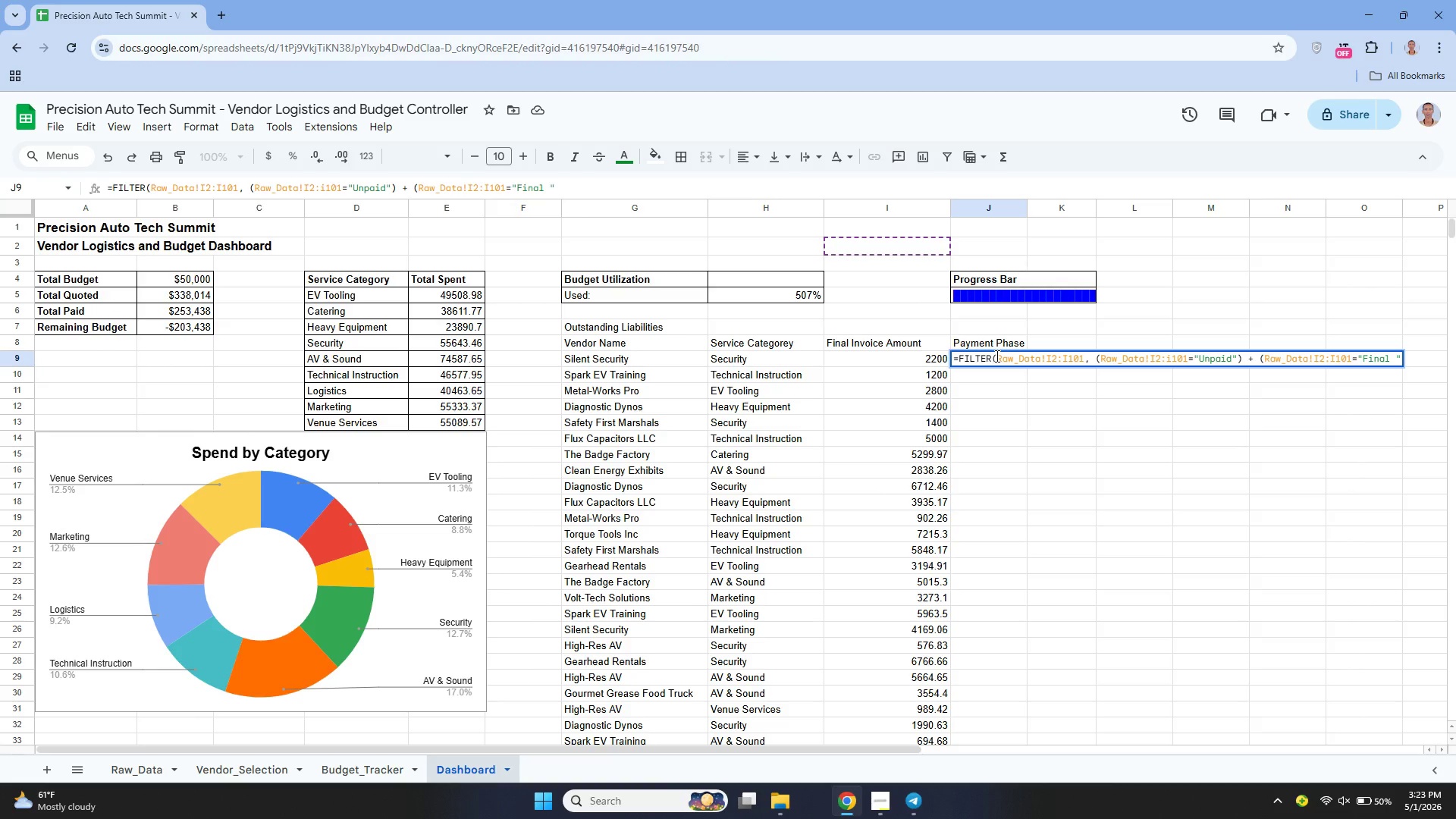 
key(ArrowRight)
 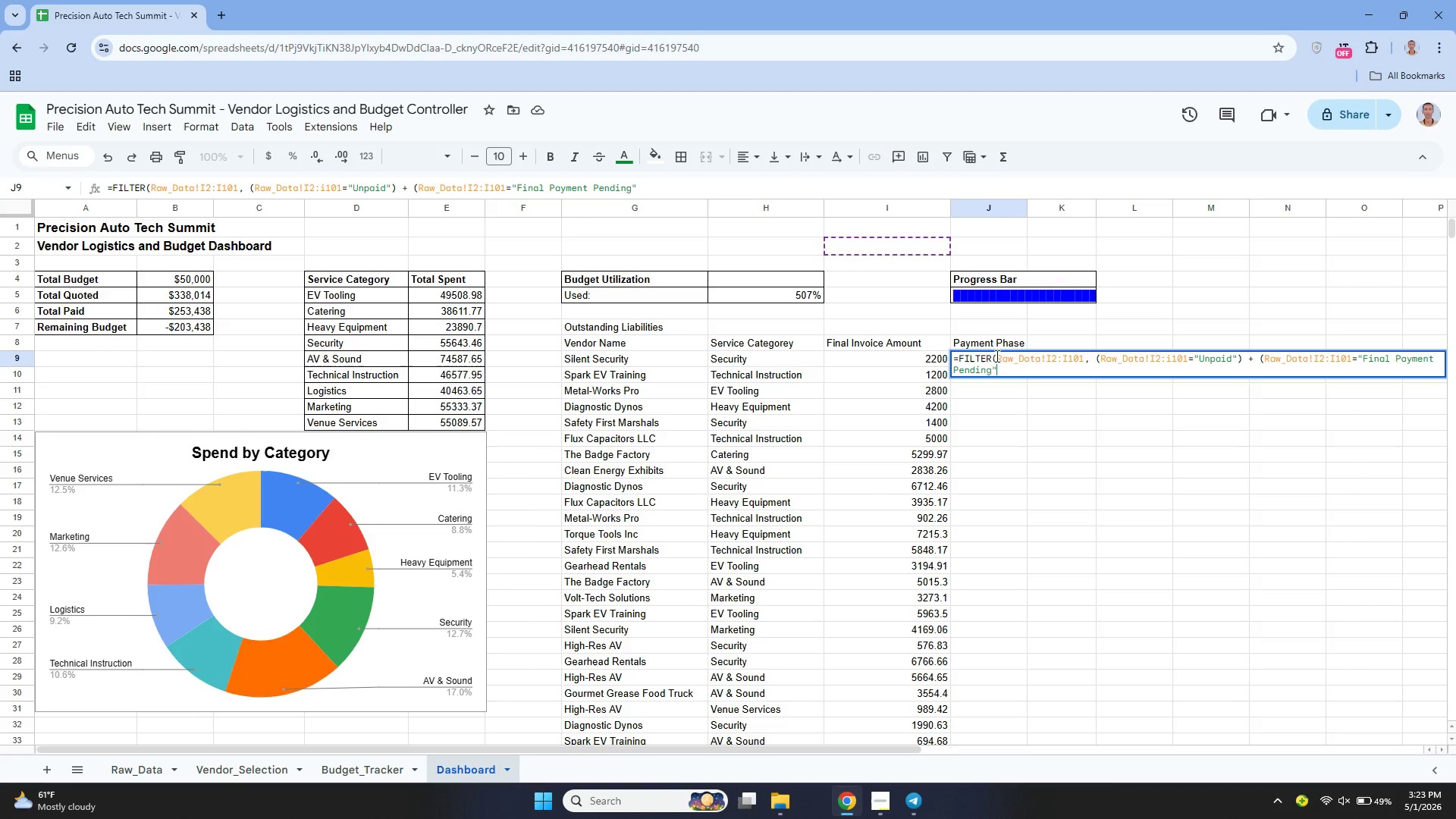 
type()))
 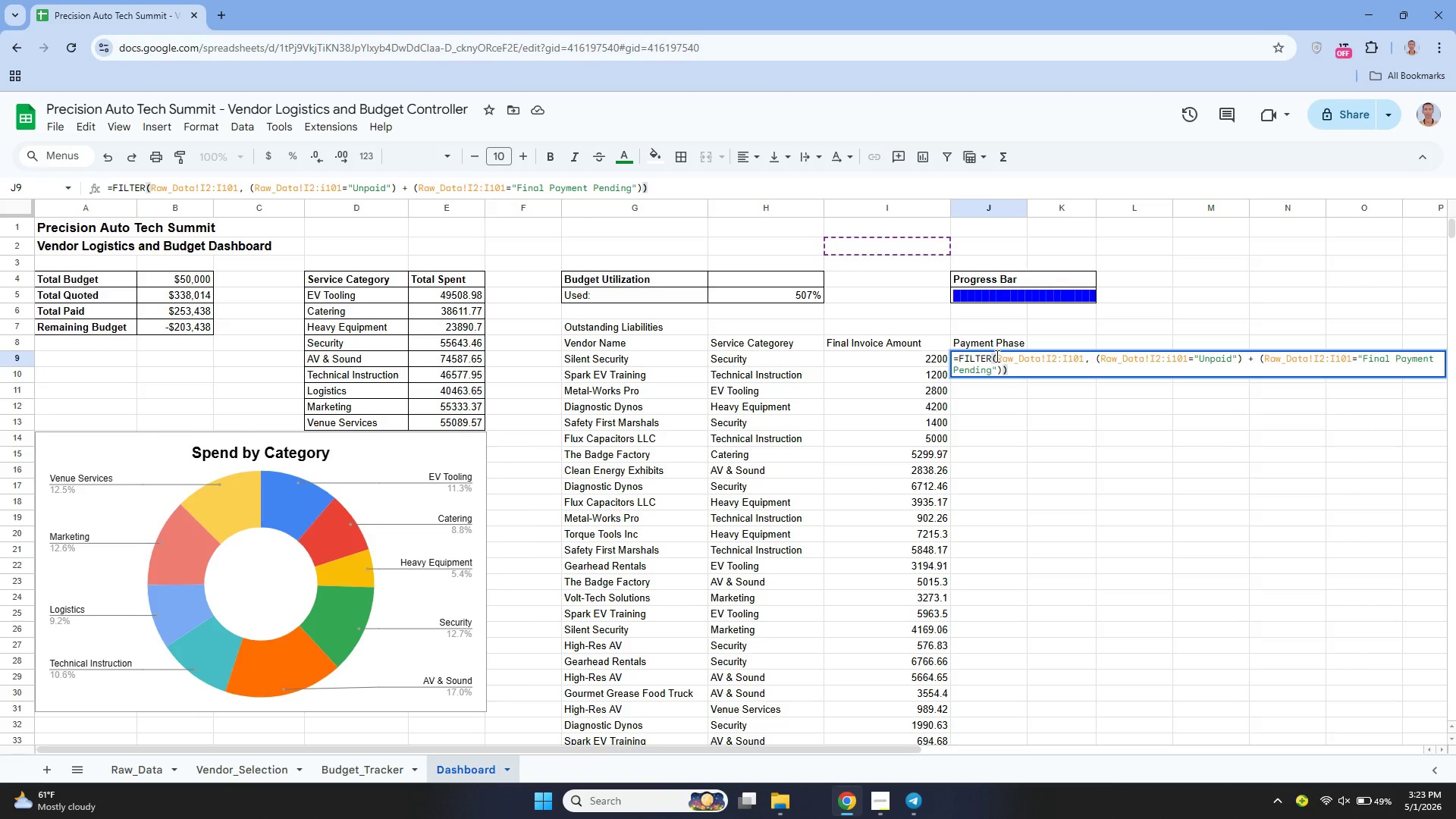 
key(Enter)
 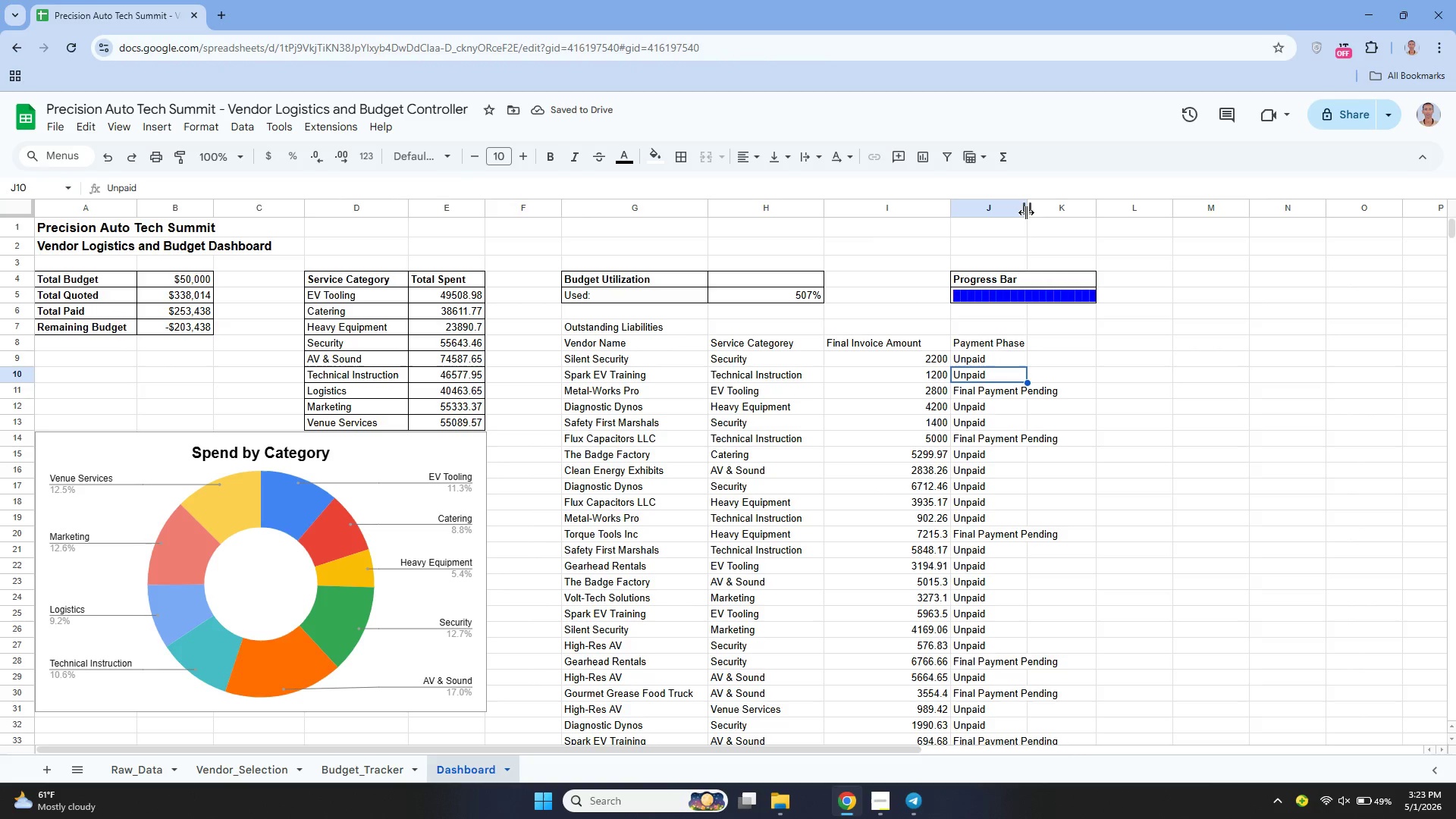 
left_click_drag(start_coordinate=[1027, 211], to_coordinate=[1074, 227])
 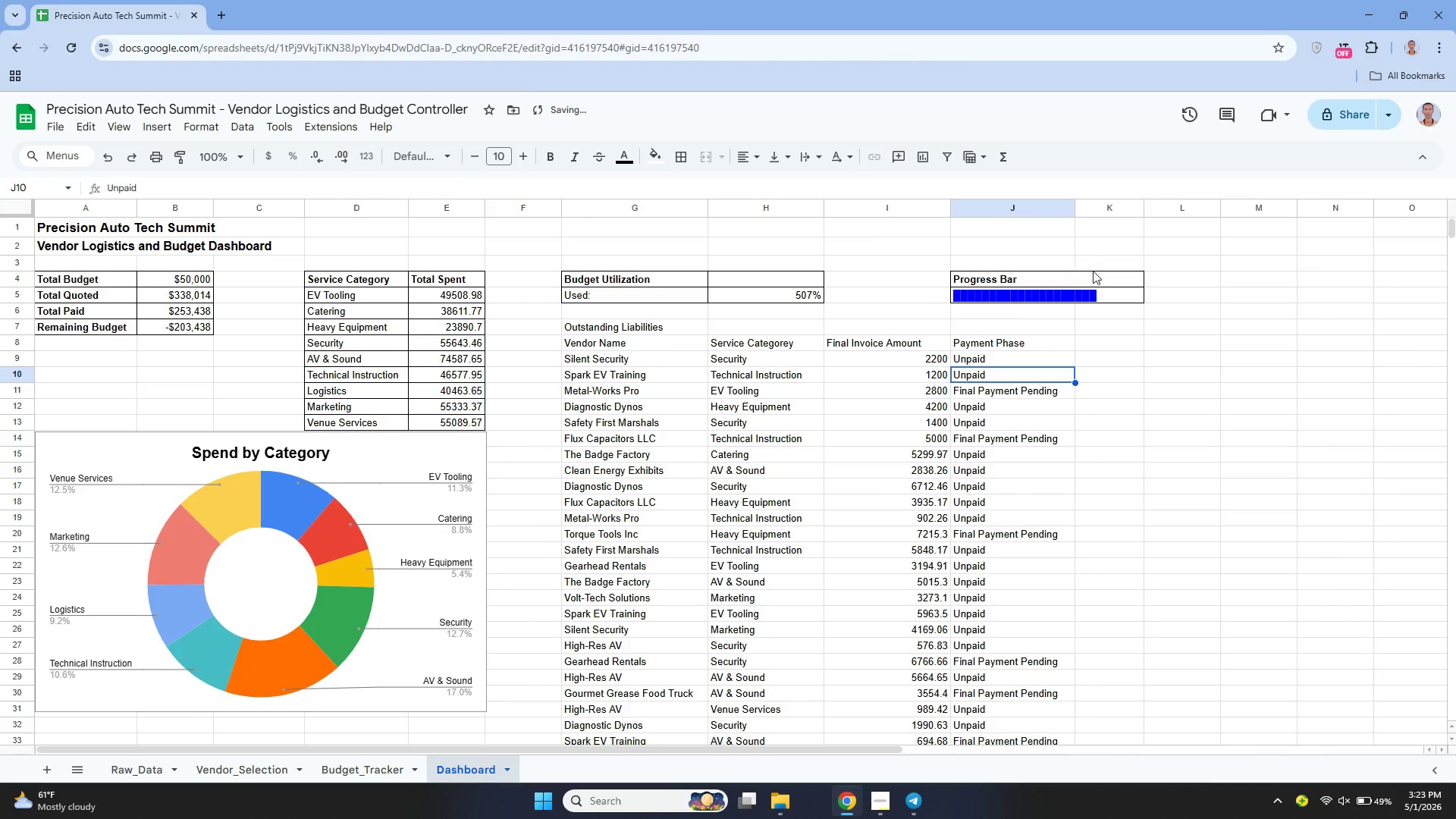 
left_click([1048, 276])
 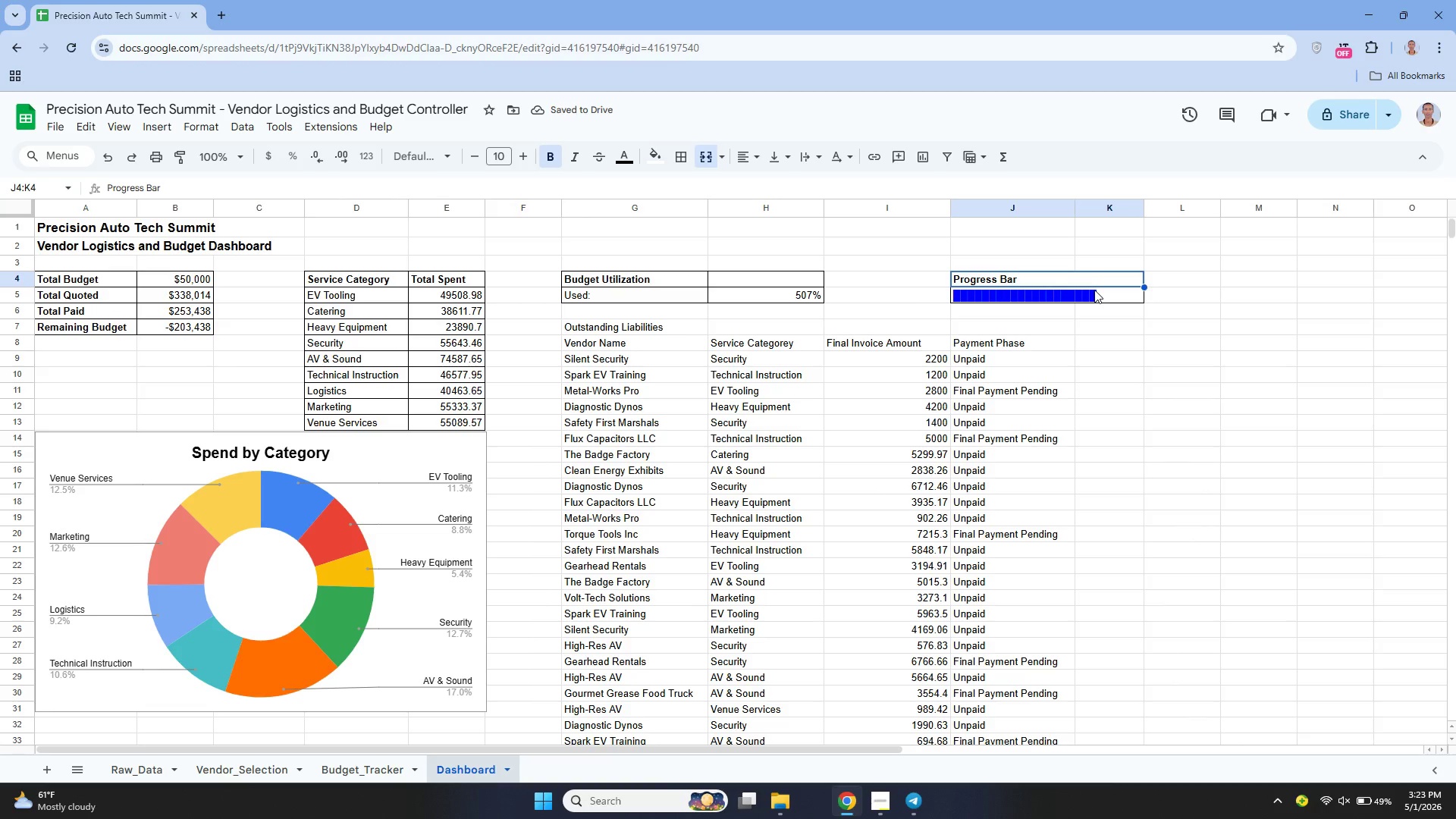 
left_click([1098, 292])
 